 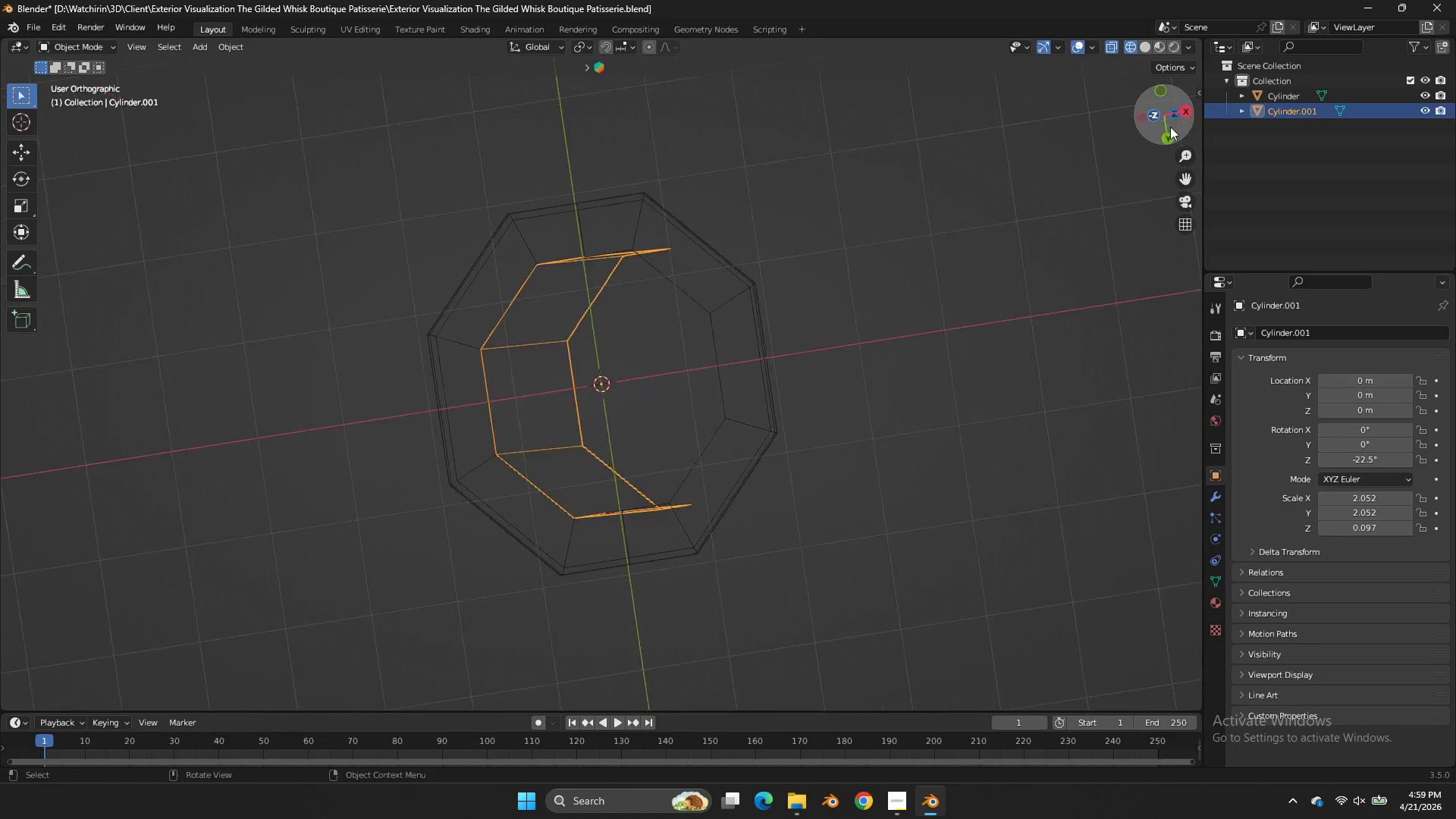 
left_click([1146, 115])
 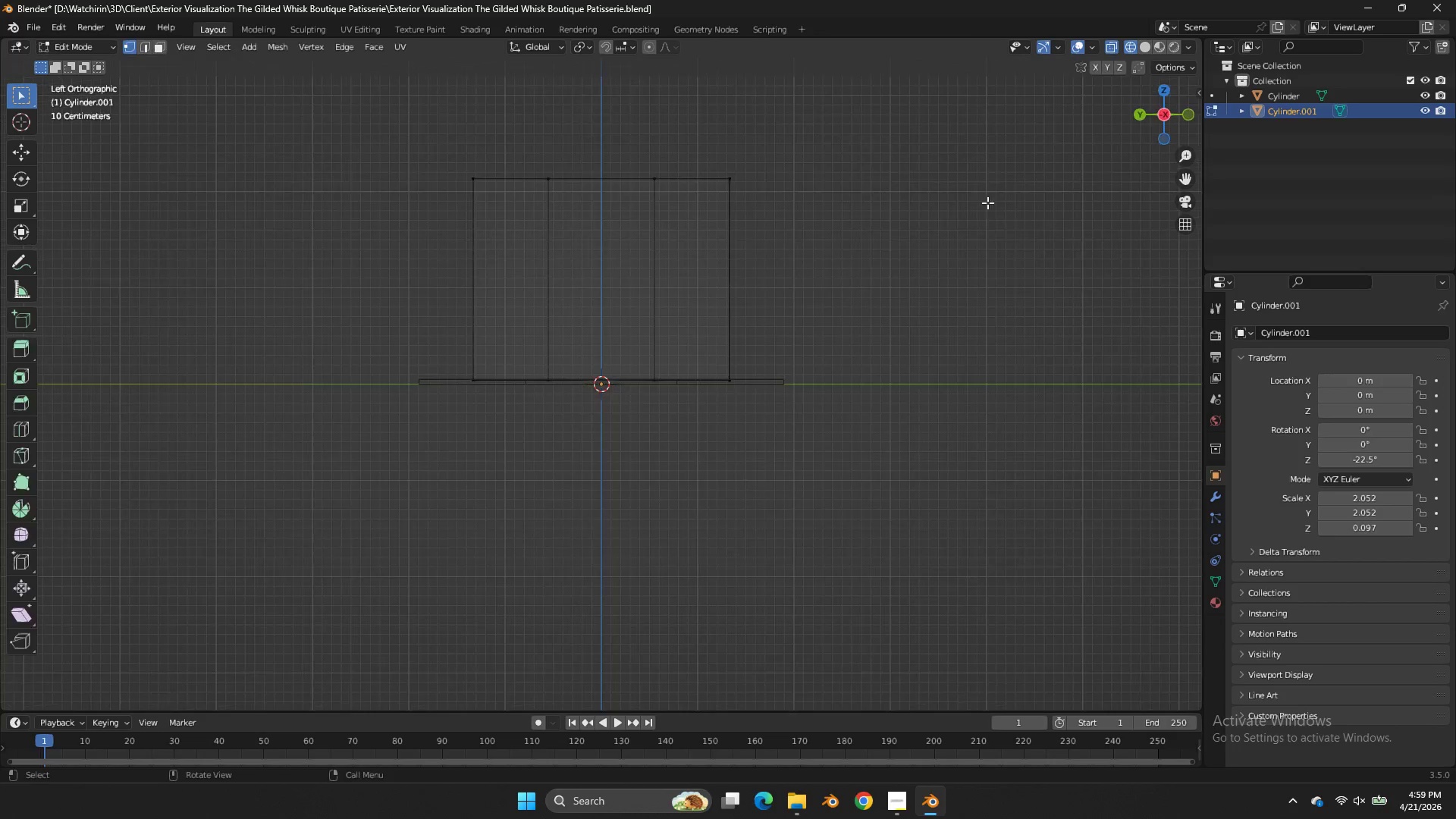 
key(Tab)
 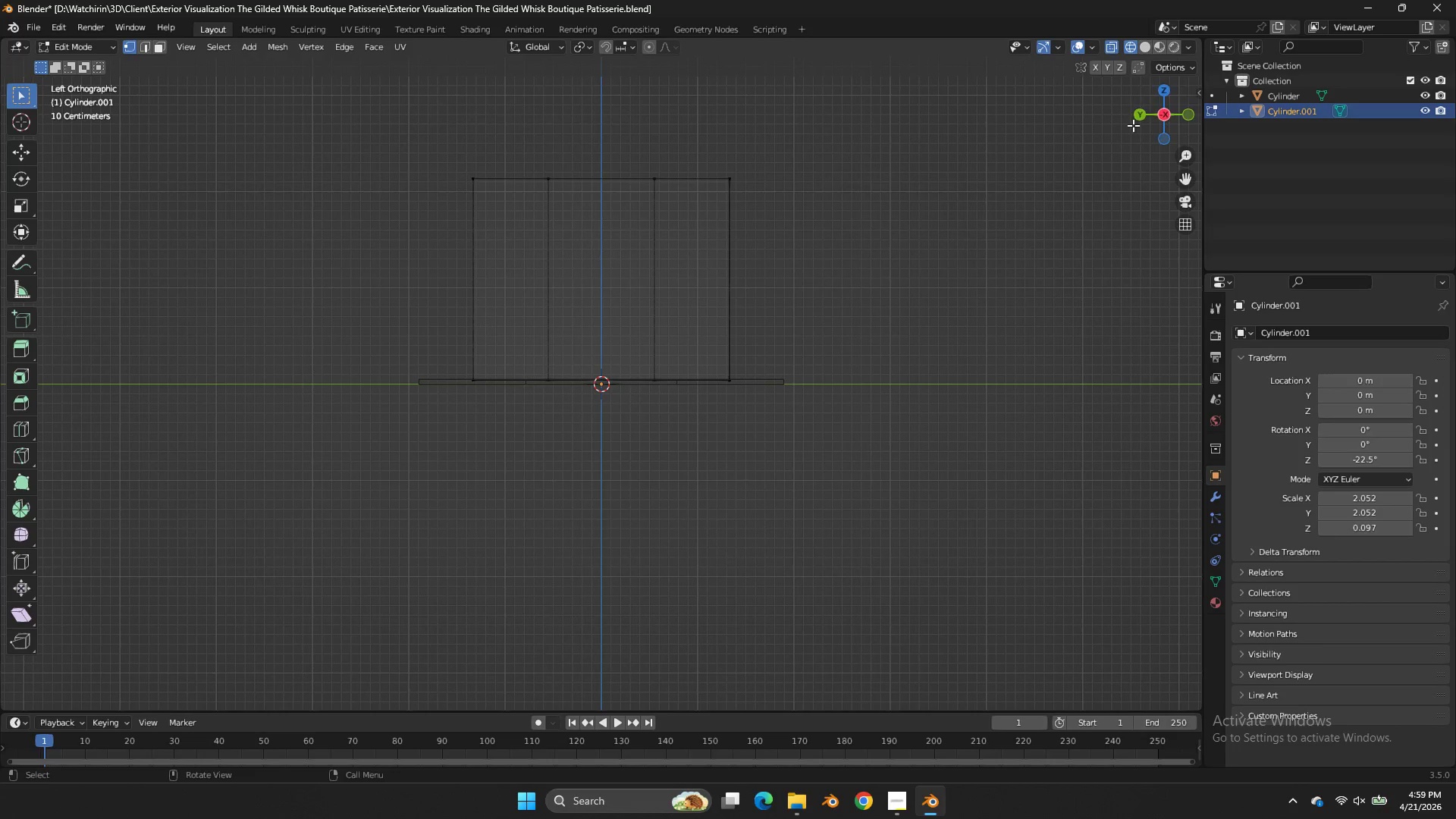 
left_click([1141, 121])
 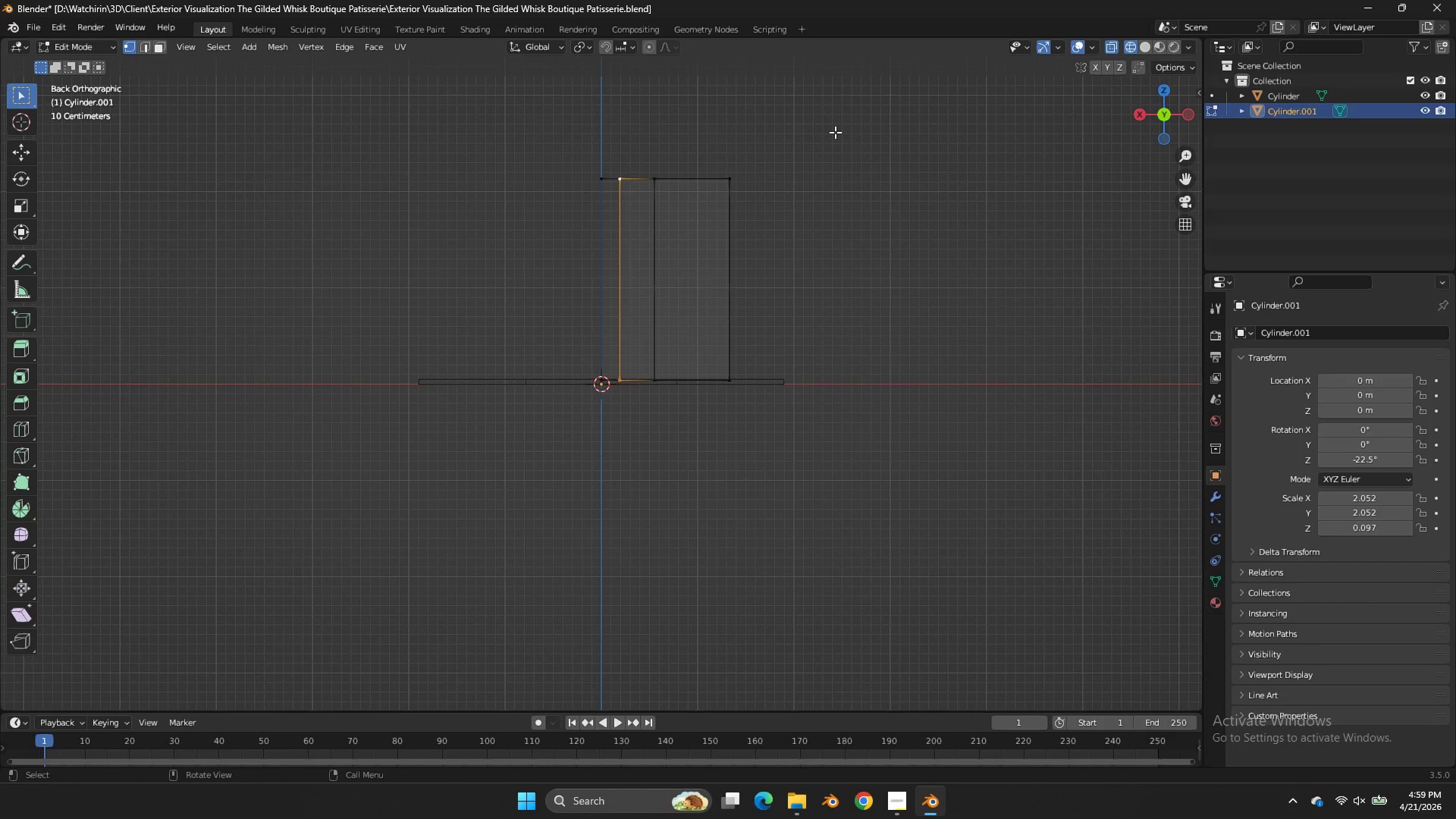 
type(ag)
 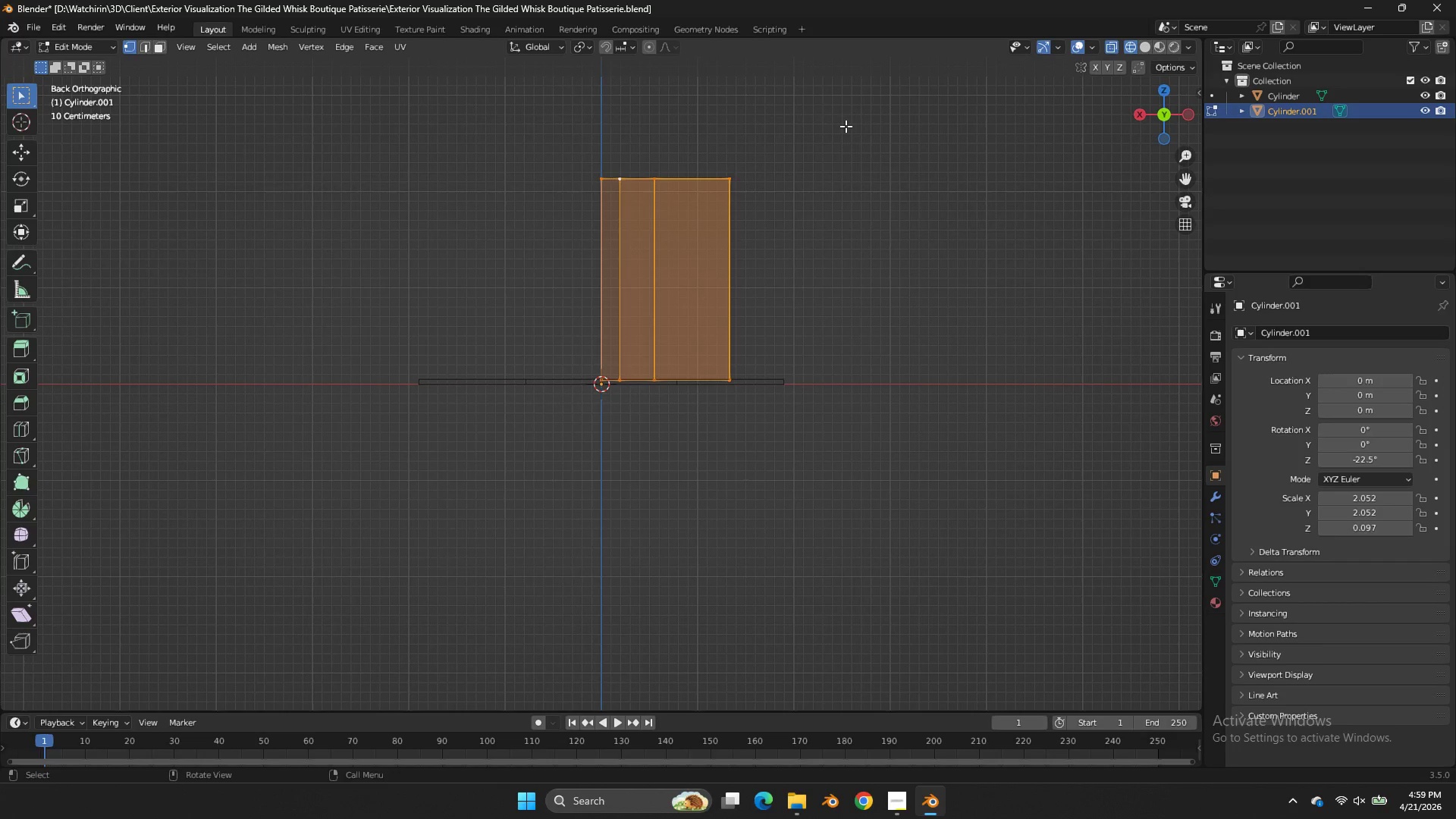 
right_click([846, 126])
 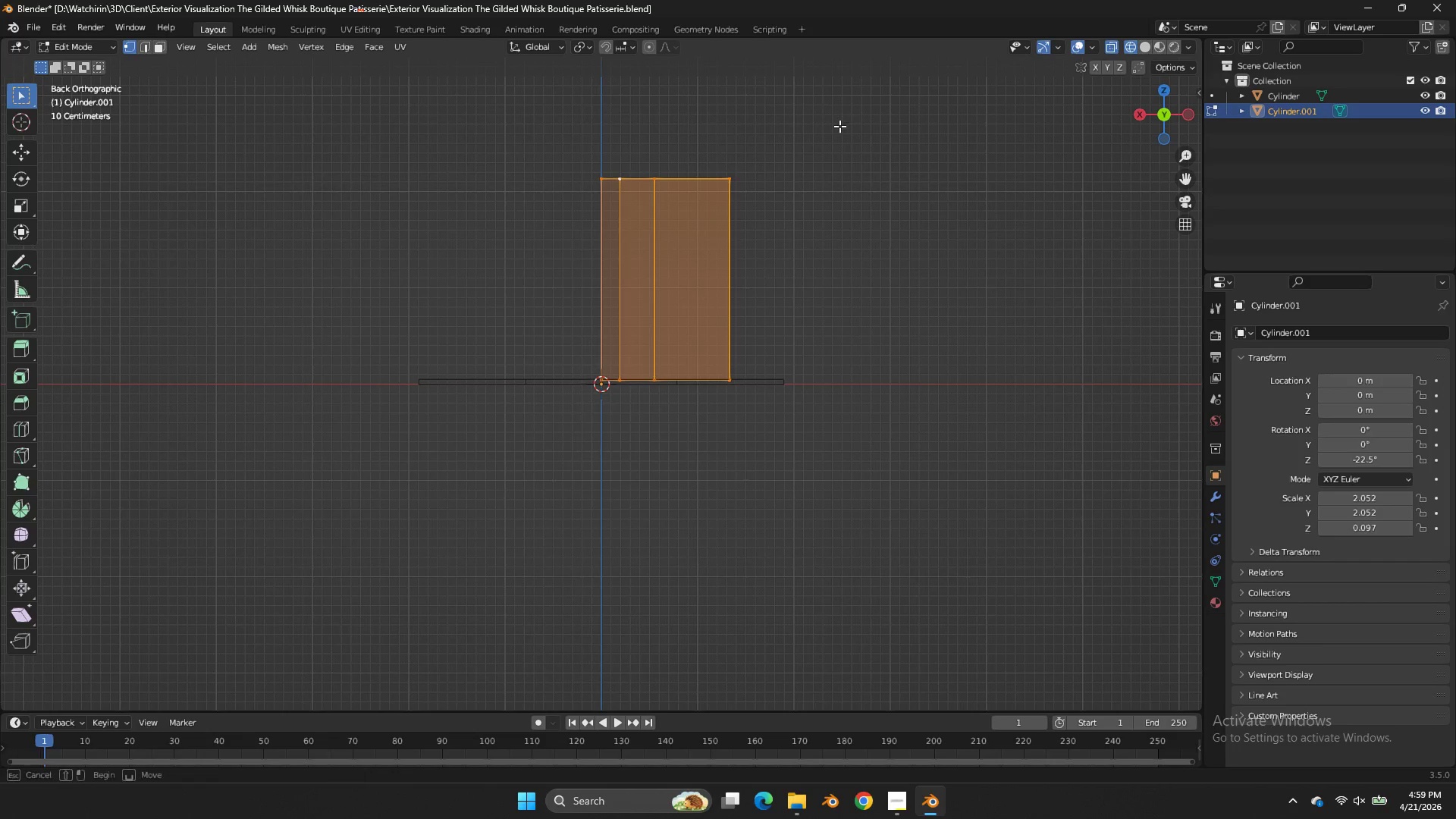 
left_click_drag(start_coordinate=[848, 124], to_coordinate=[450, 215])
 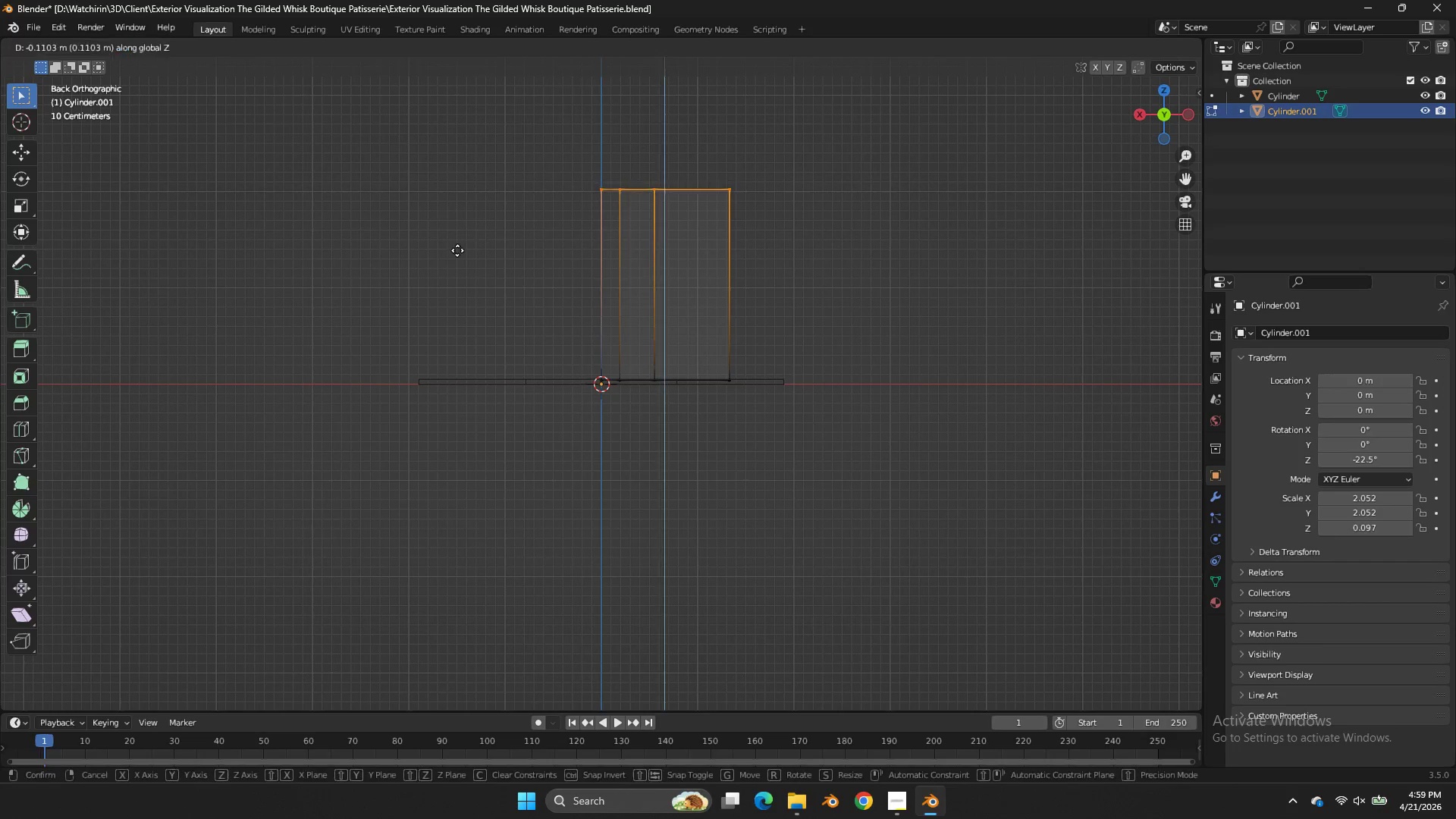 
type(gz)
 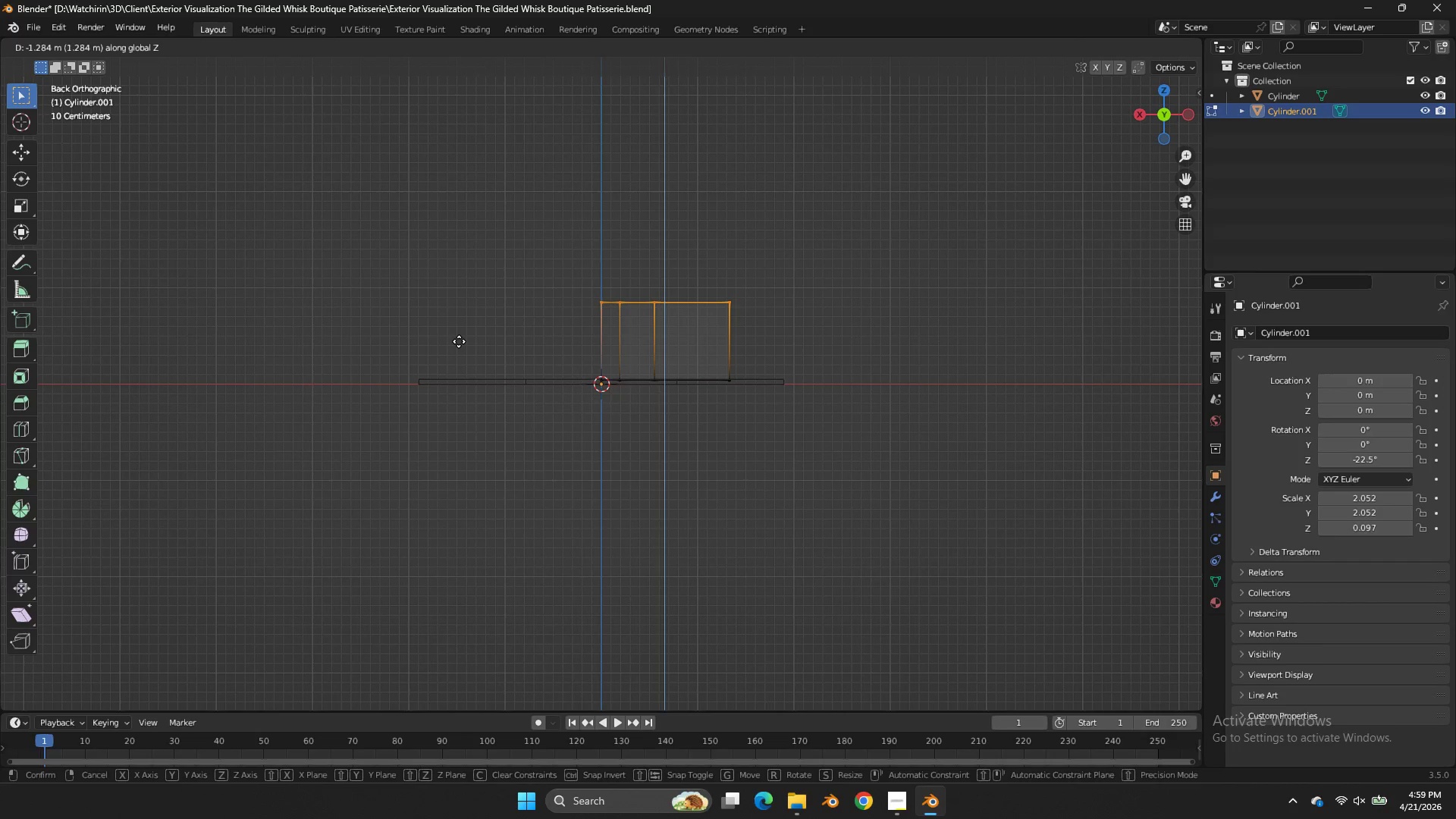 
left_click([459, 341])
 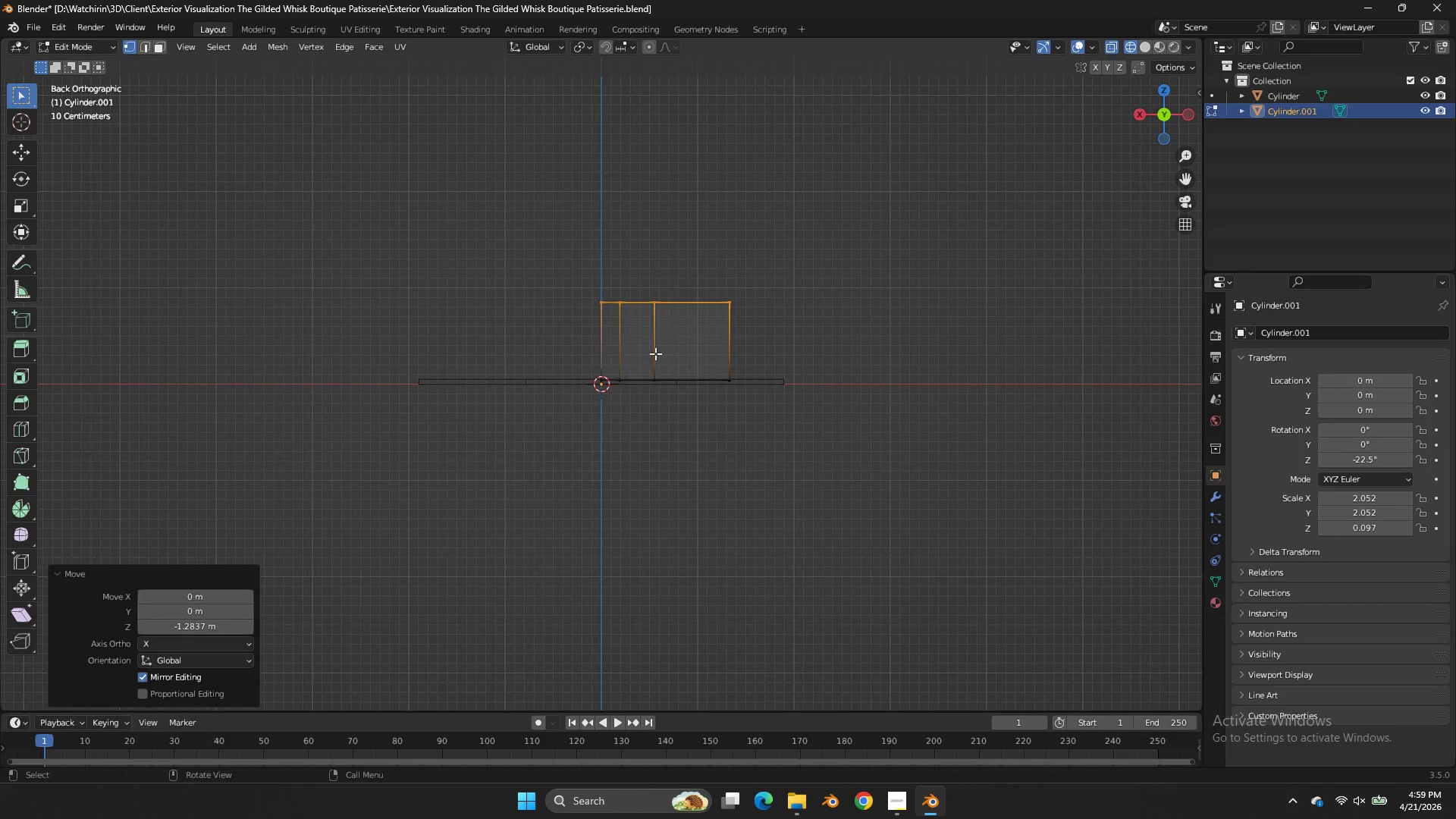 
key(Z)
 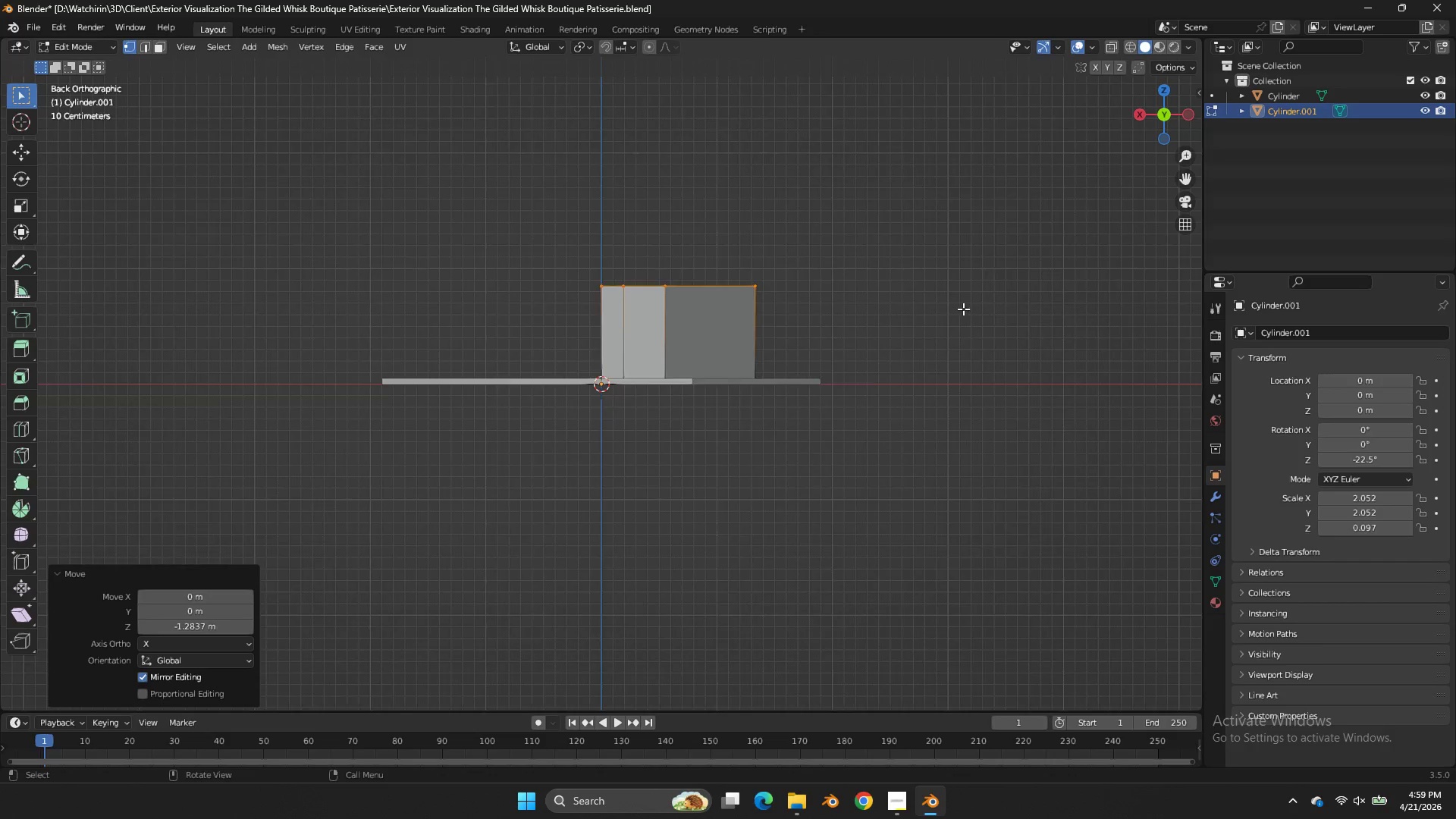 
scroll: coordinate [657, 353], scroll_direction: up, amount: 1.0
 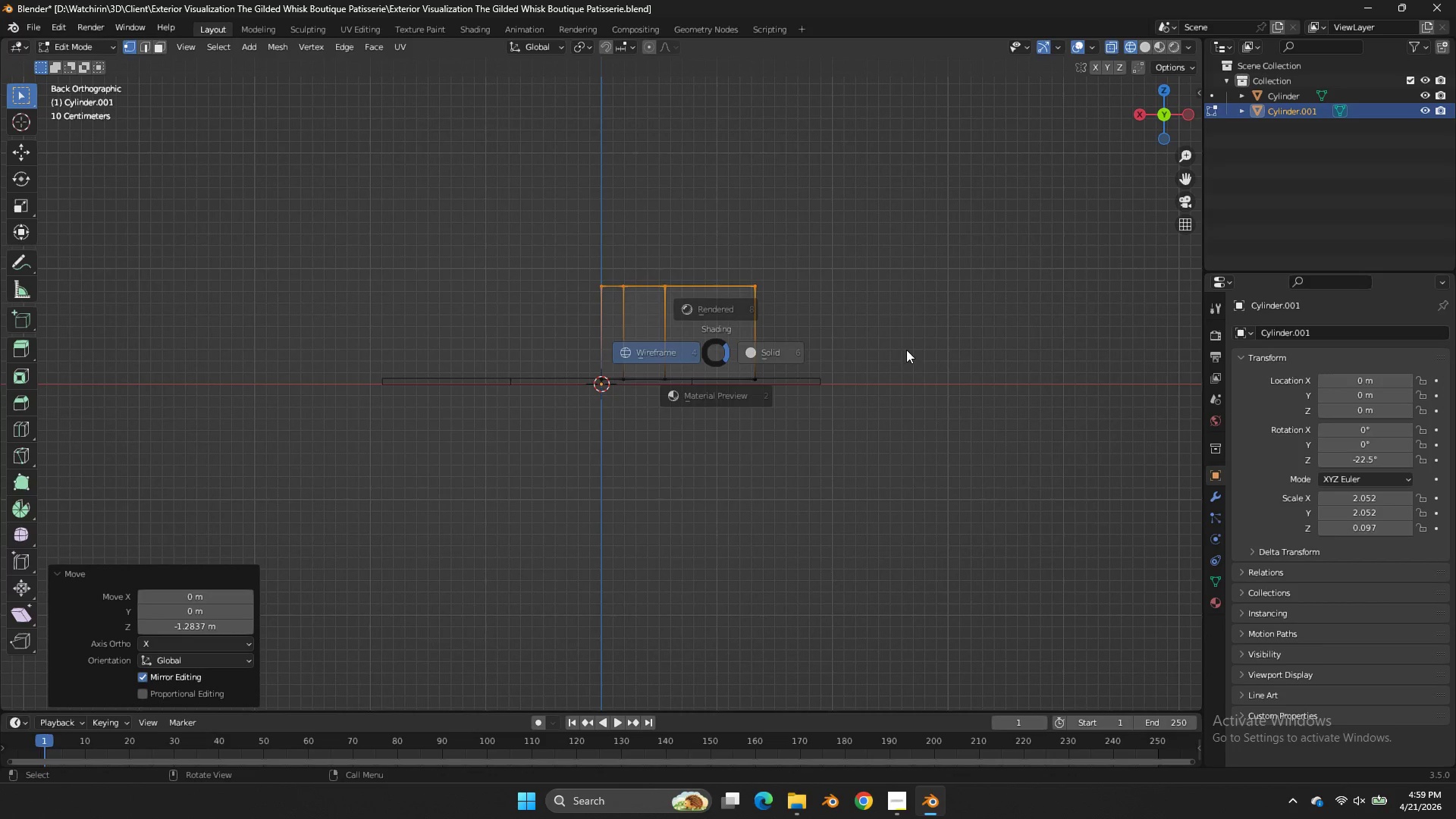 
left_click_drag(start_coordinate=[1165, 116], to_coordinate=[1125, 182])
 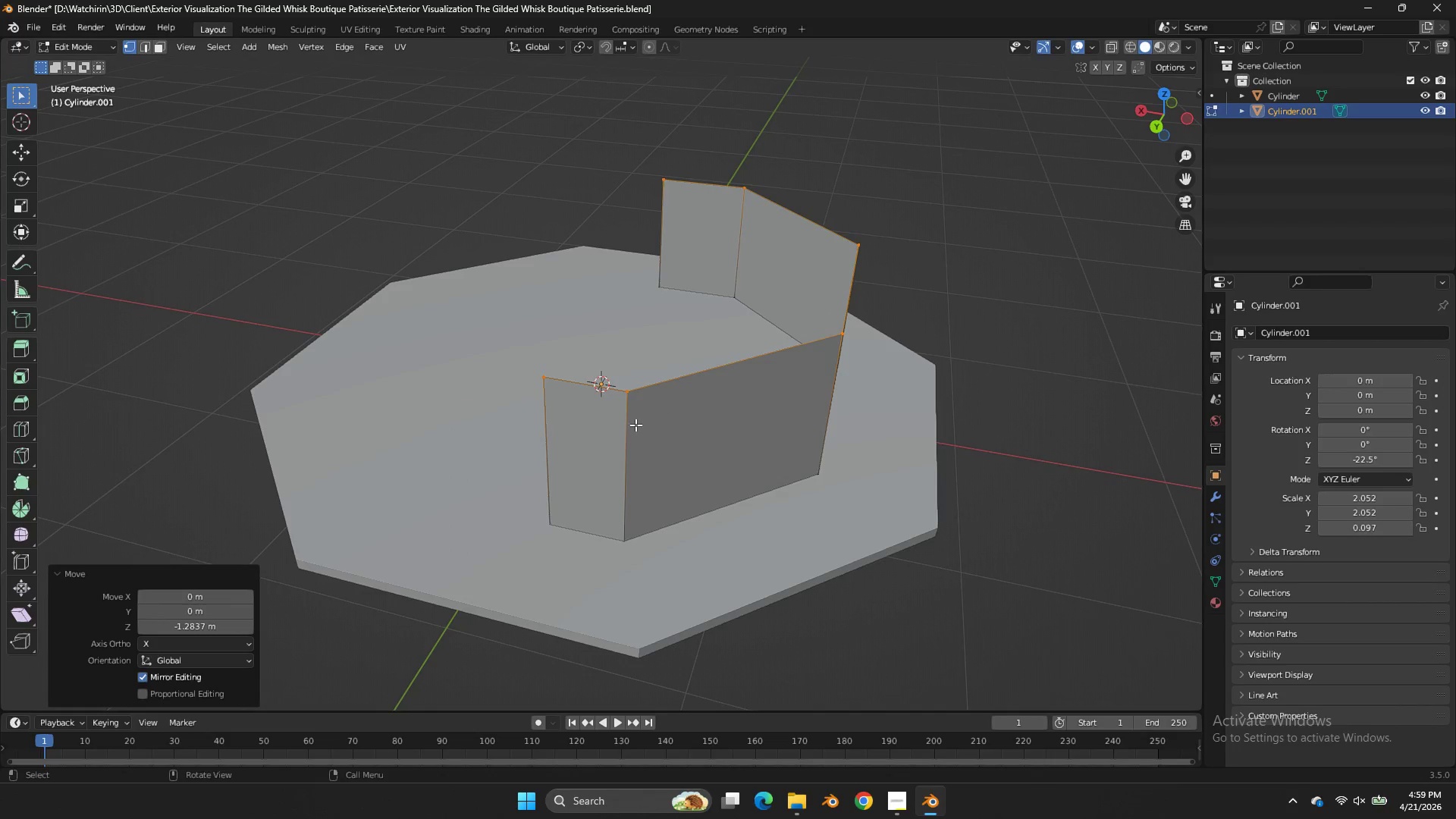 
scroll: coordinate [993, 231], scroll_direction: up, amount: 2.0
 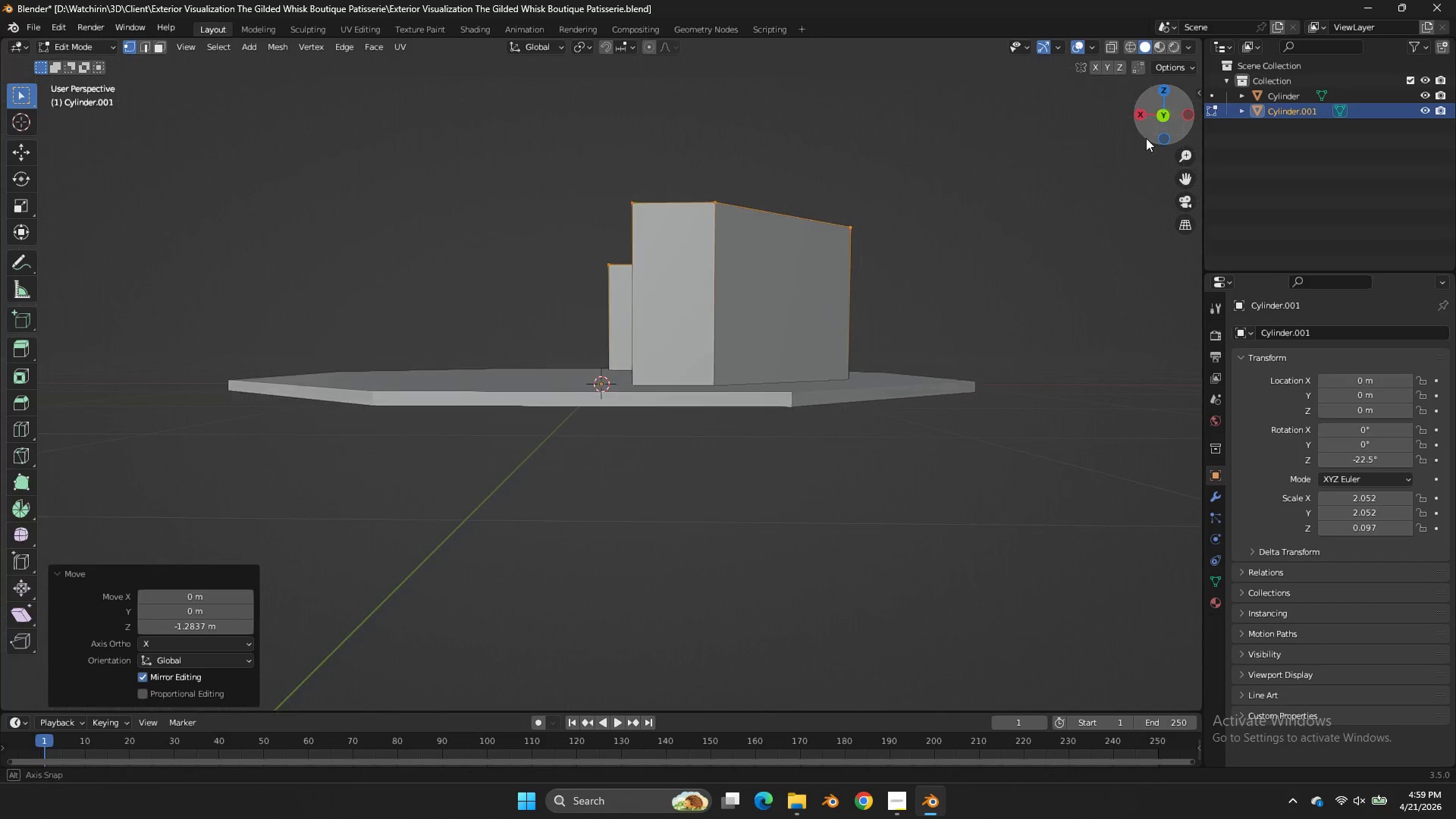 
left_click([635, 425])
 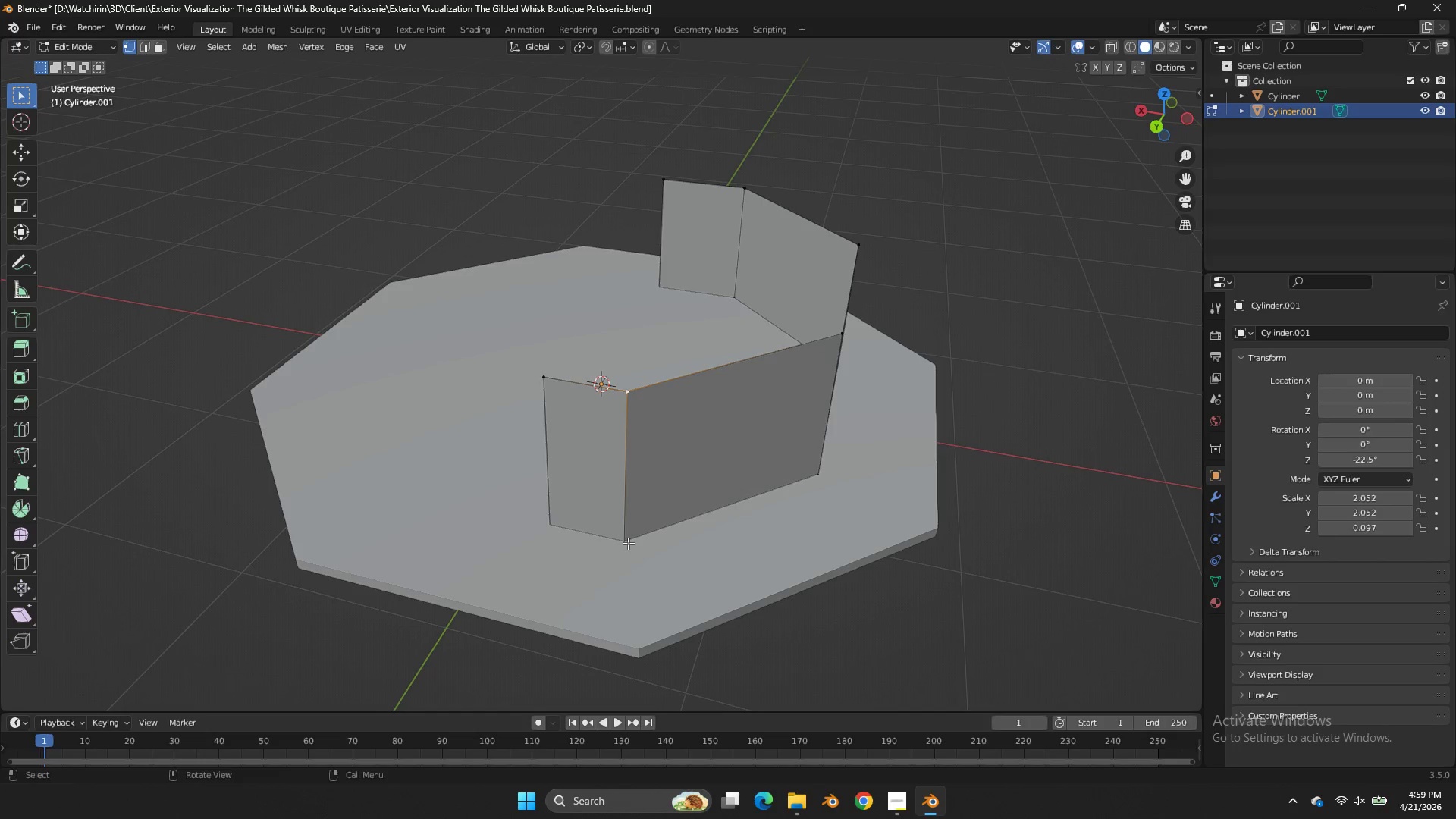 
hold_key(key=ShiftLeft, duration=0.5)
left_click([628, 543])
 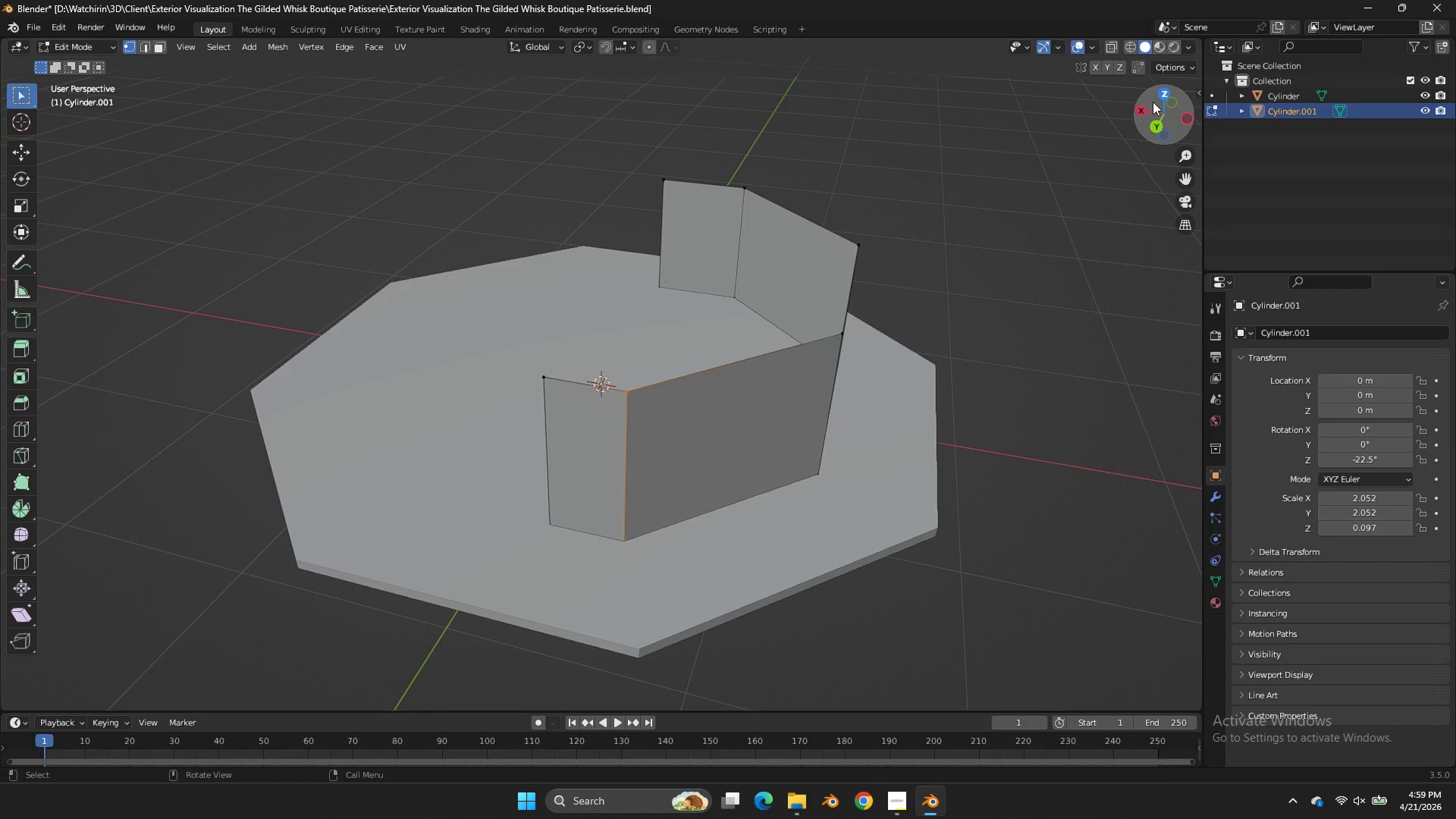 
left_click([1159, 100])
 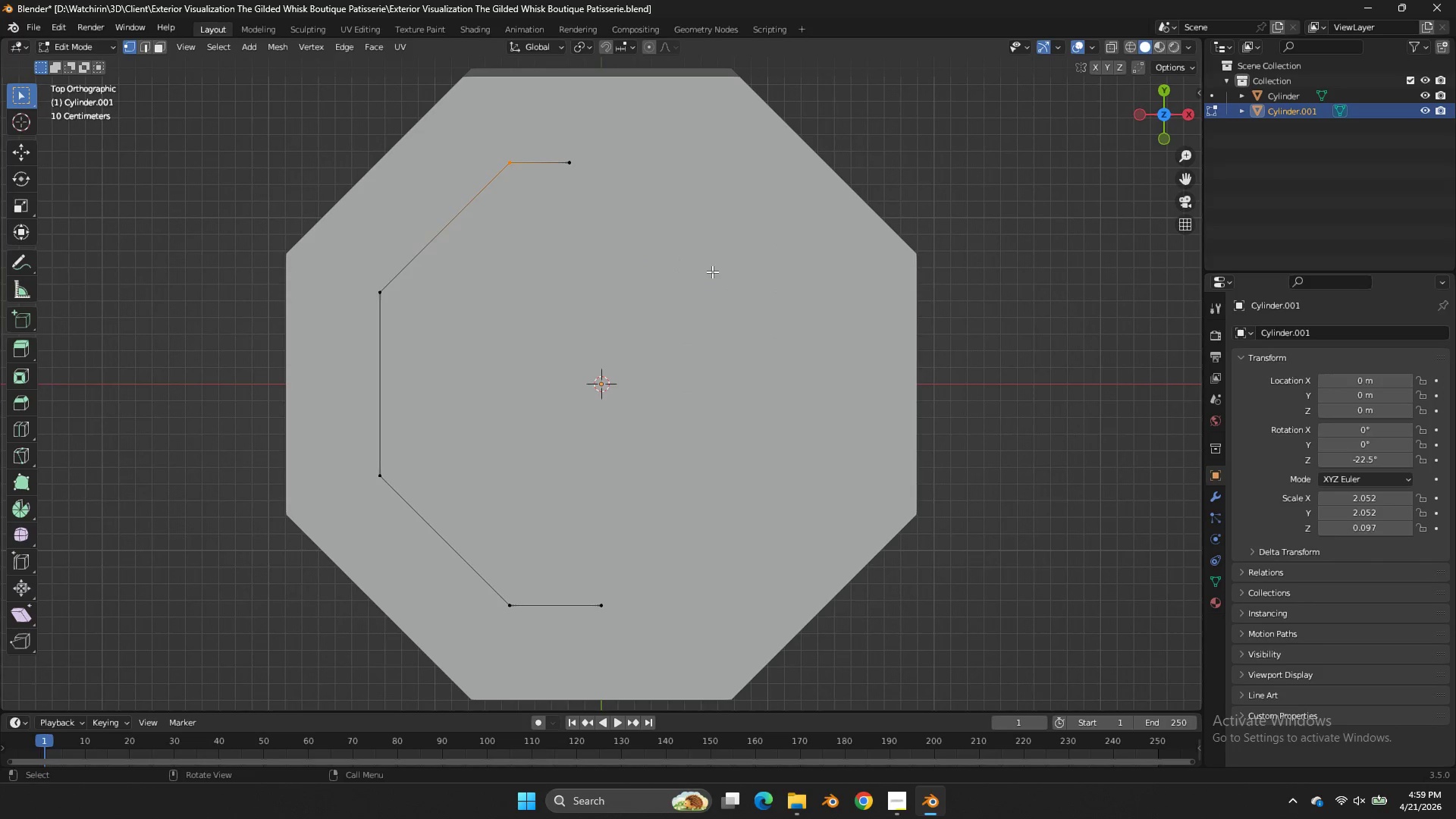 
key(Control+B)
 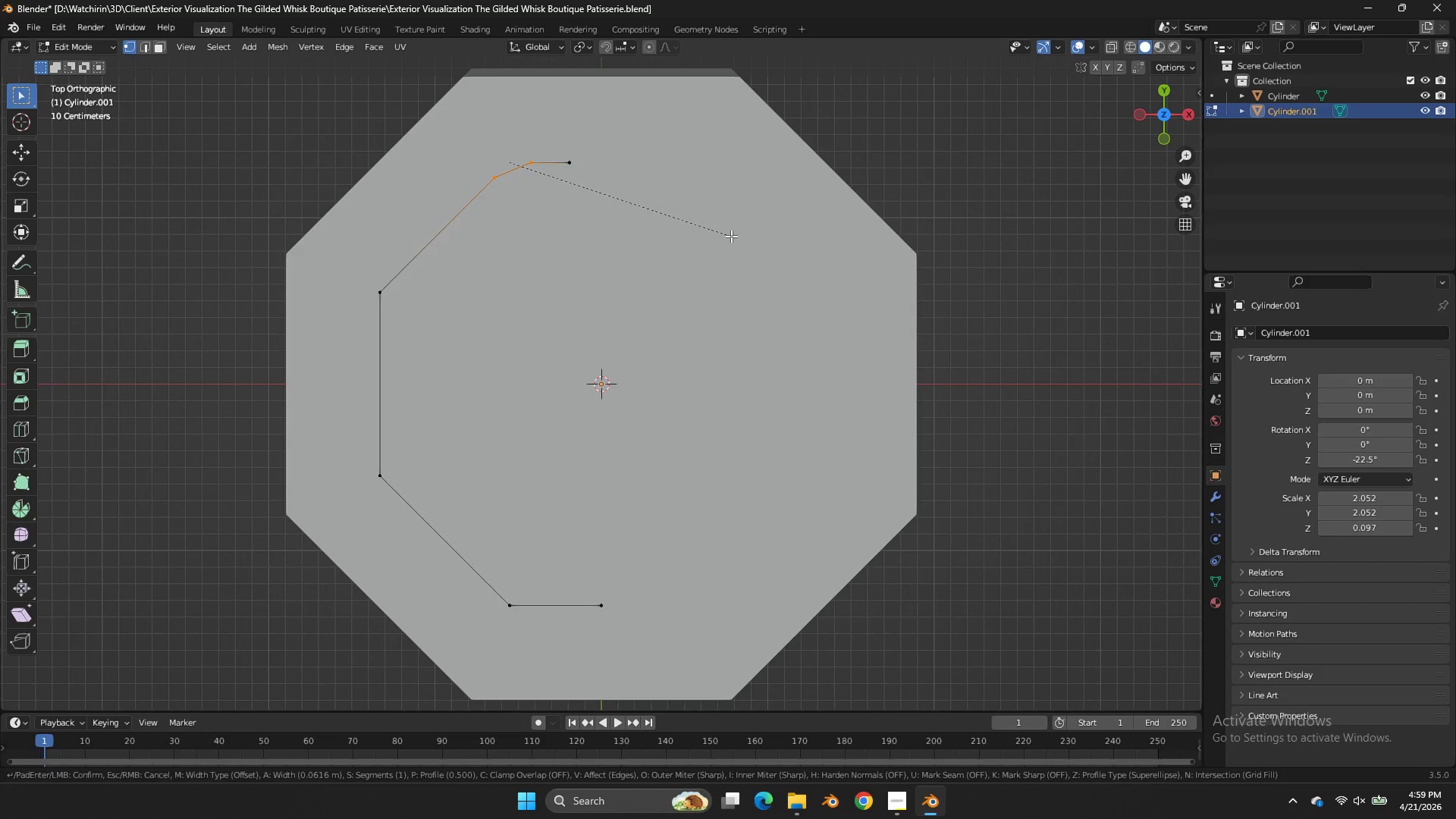 
left_click([736, 233])
 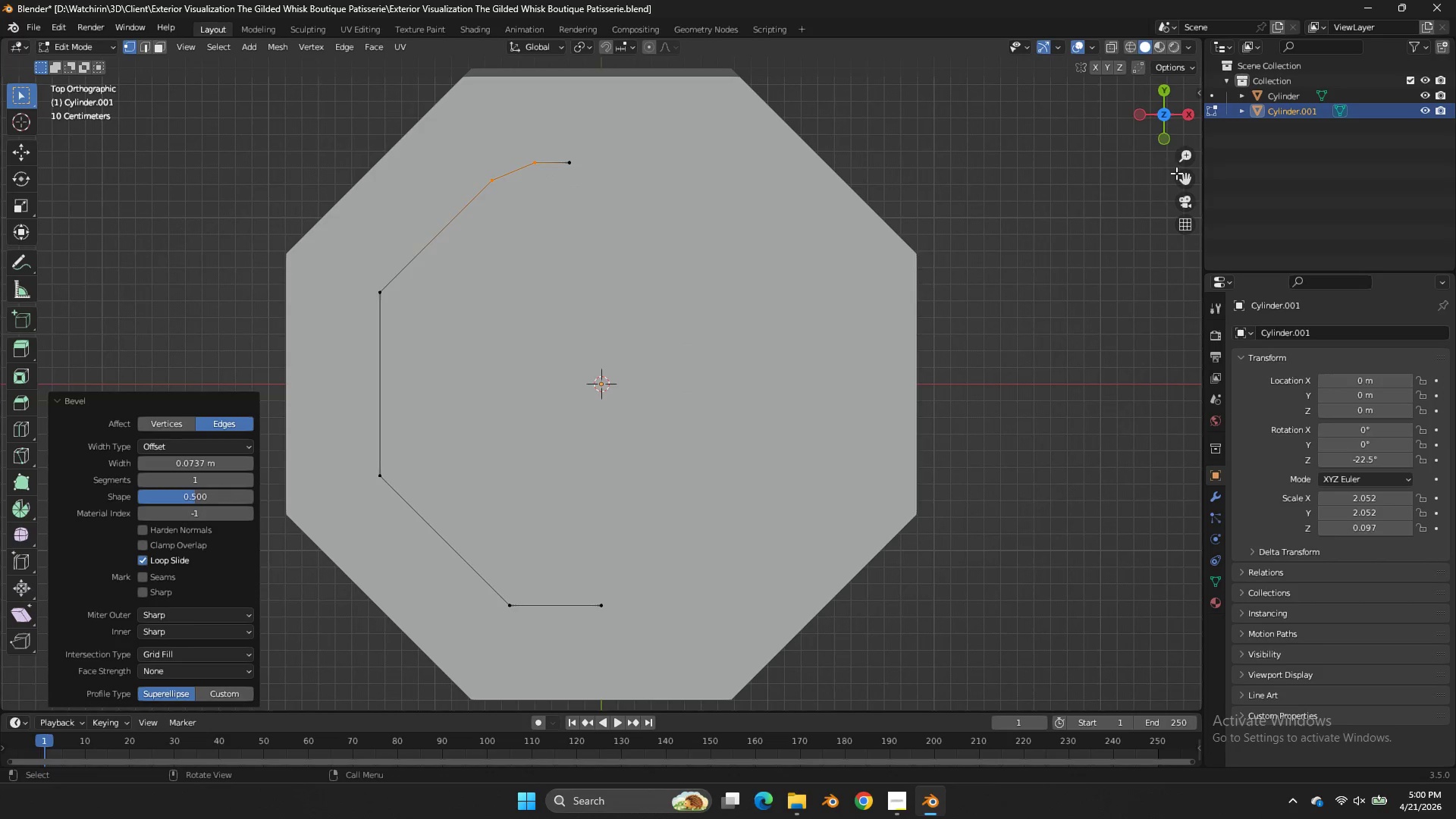 
left_click_drag(start_coordinate=[1184, 178], to_coordinate=[26, 309])
 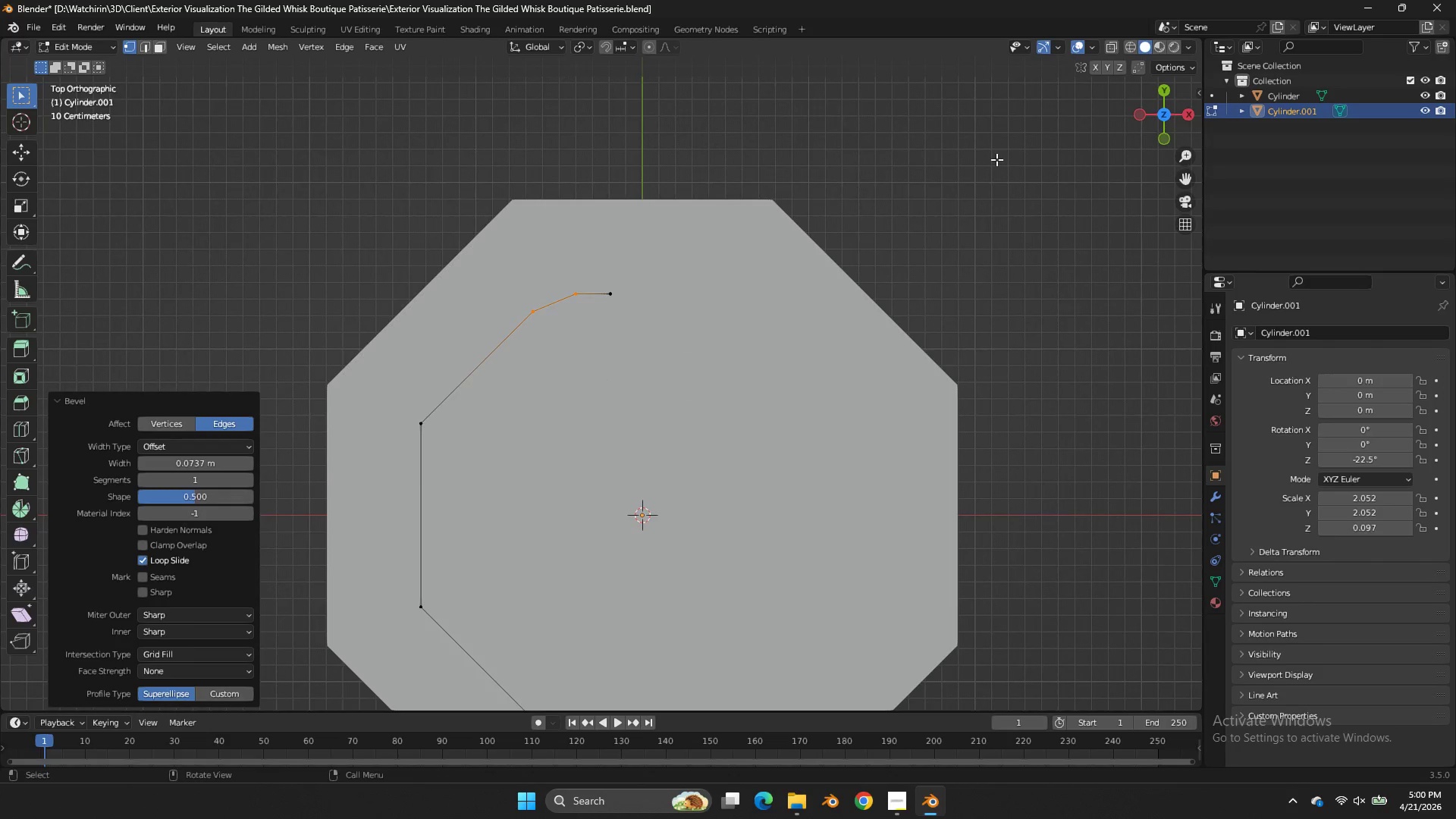 
key(Z)
 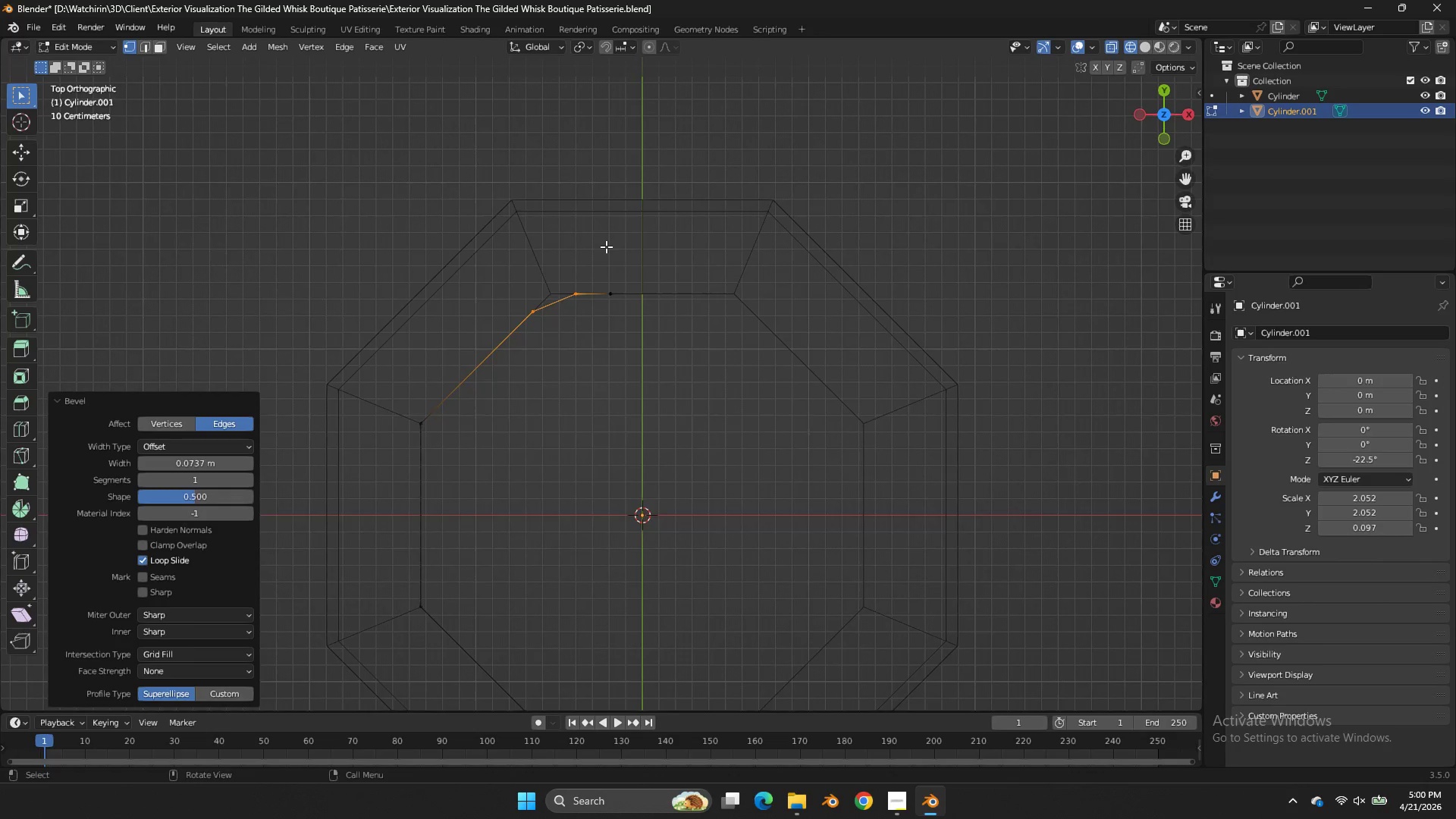 
scroll: coordinate [606, 246], scroll_direction: down, amount: 5.0
 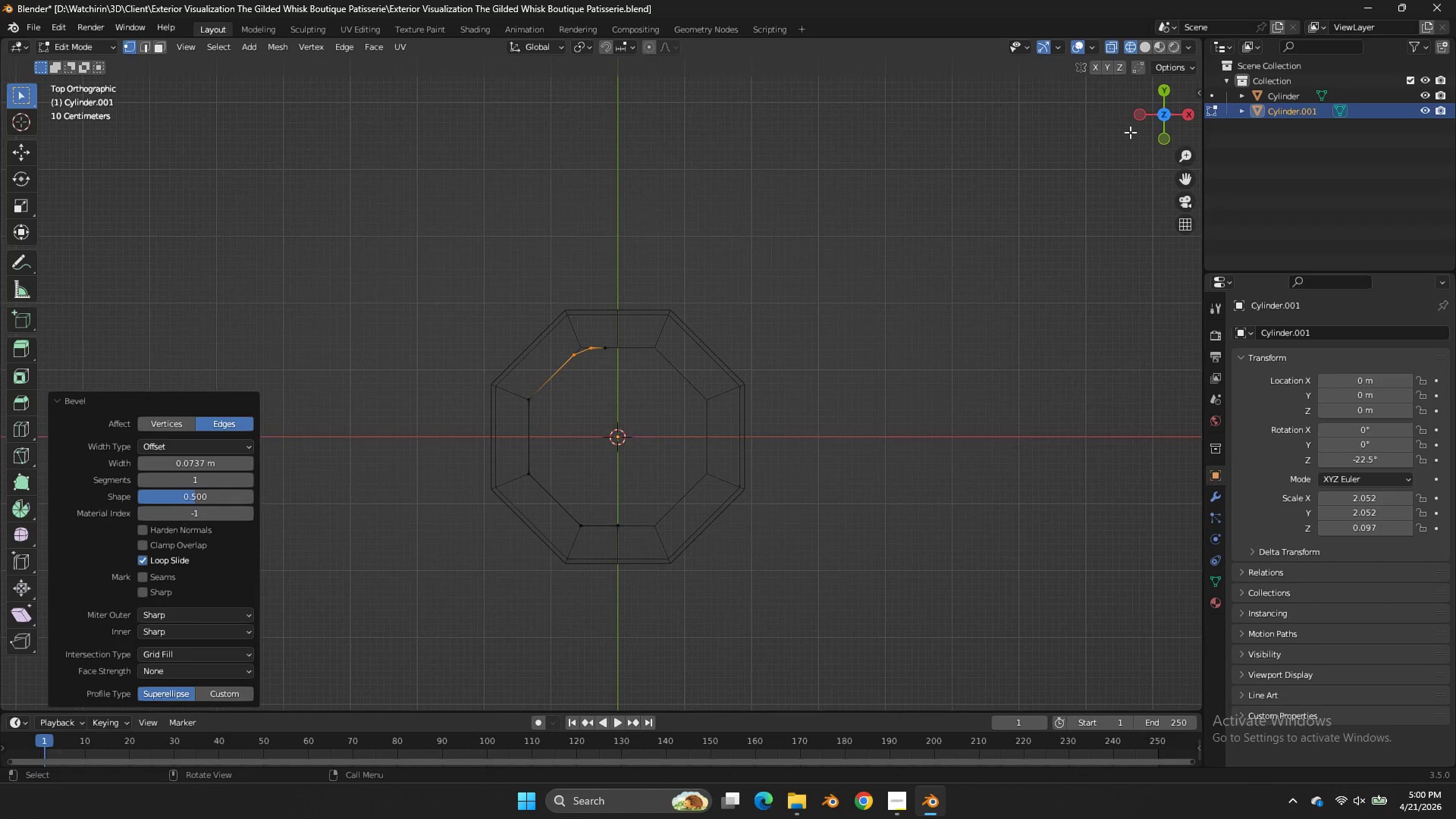 
key(Tab)
 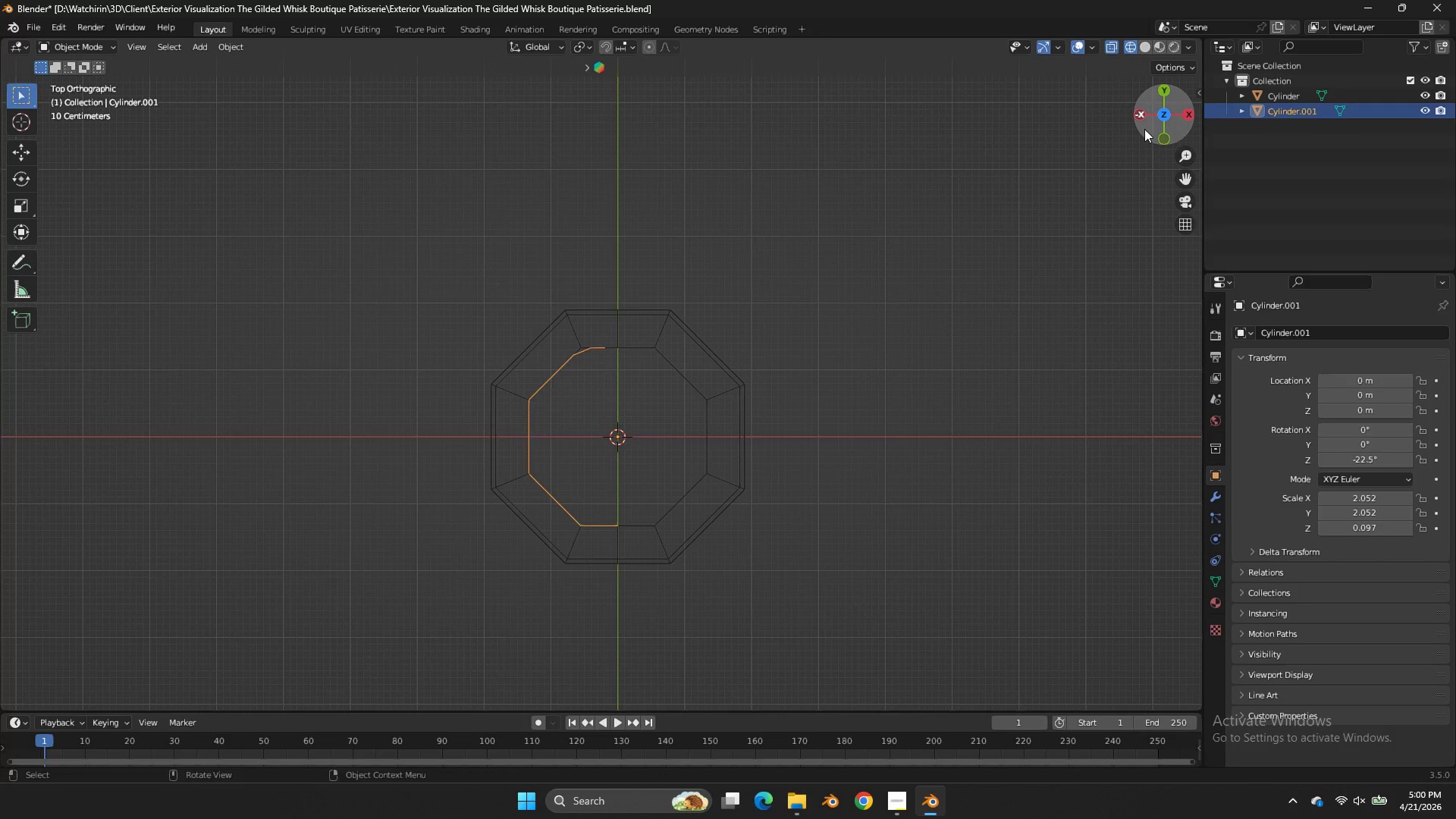 
left_click_drag(start_coordinate=[1145, 129], to_coordinate=[801, 649])
 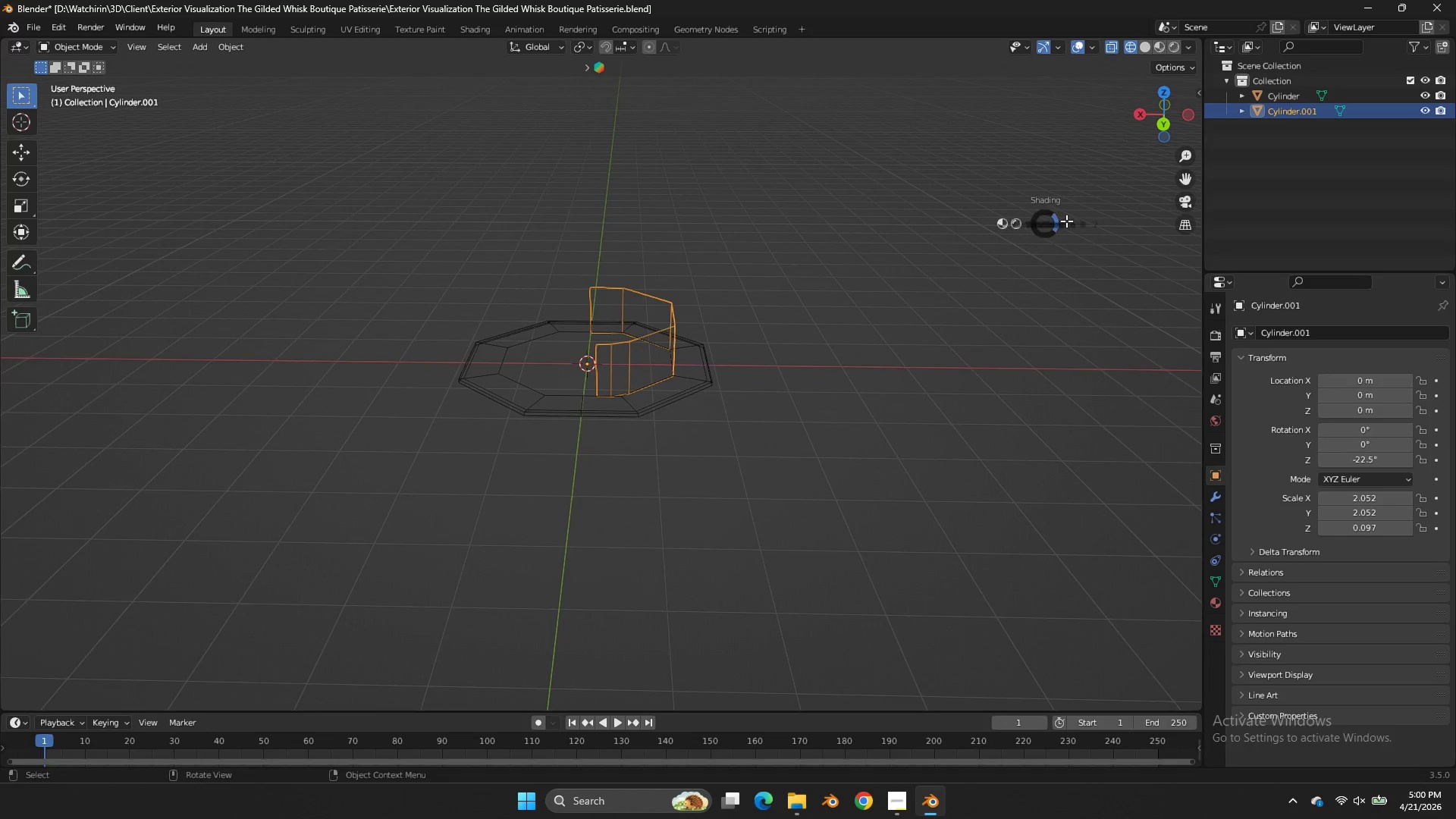 
key(Z)
 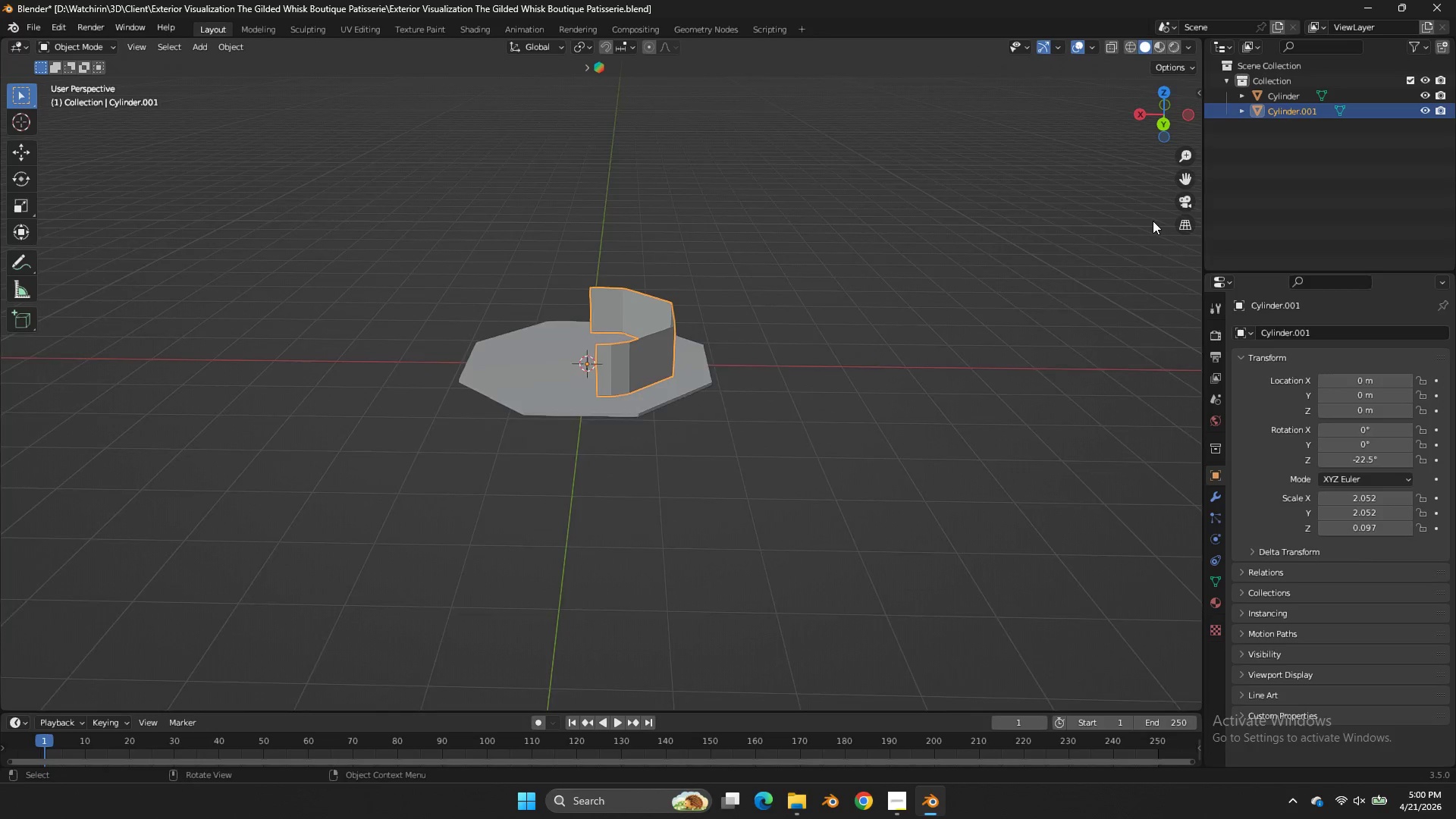 
key(Tab)
 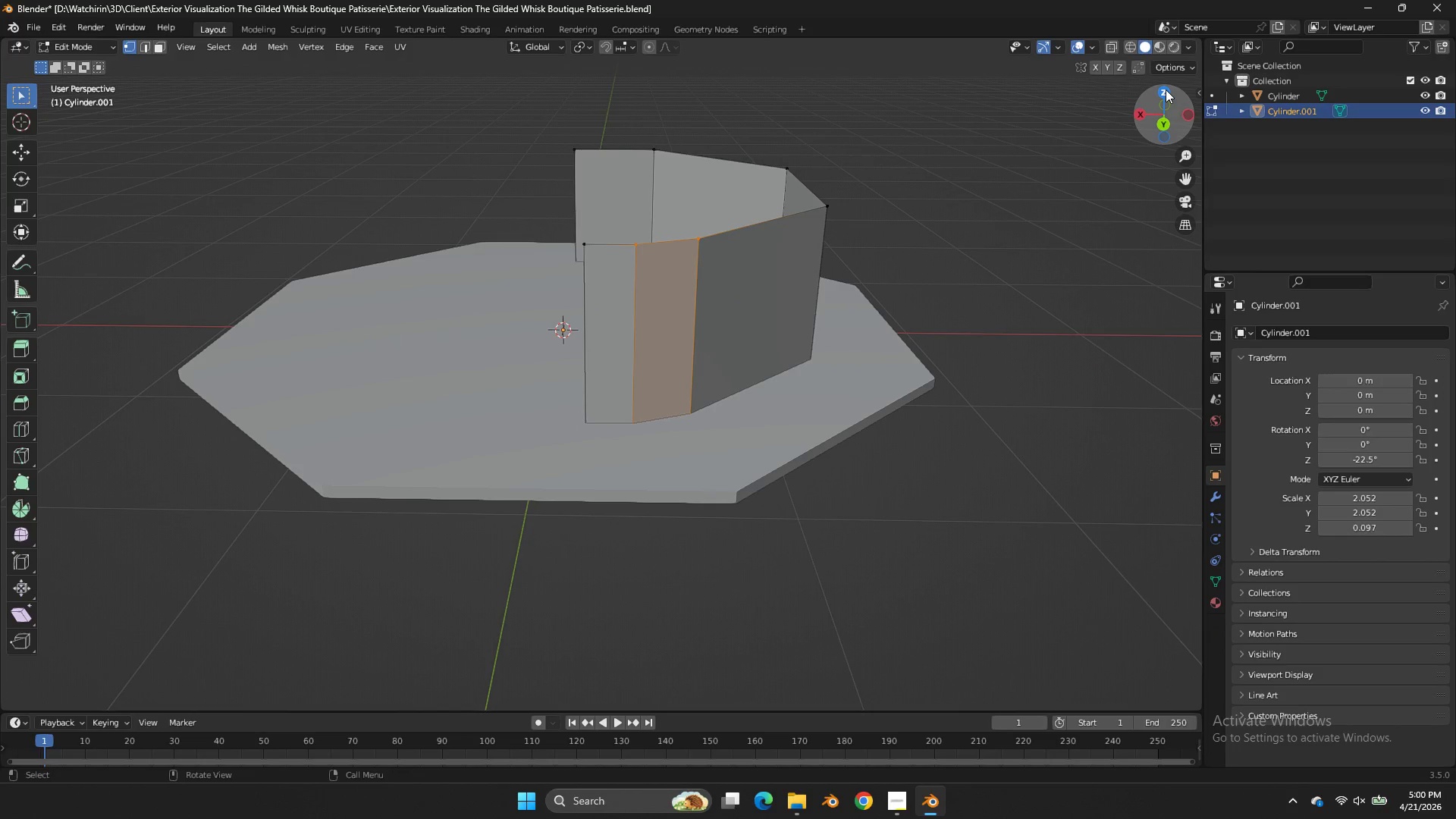 
scroll: coordinate [1153, 221], scroll_direction: up, amount: 6.0
 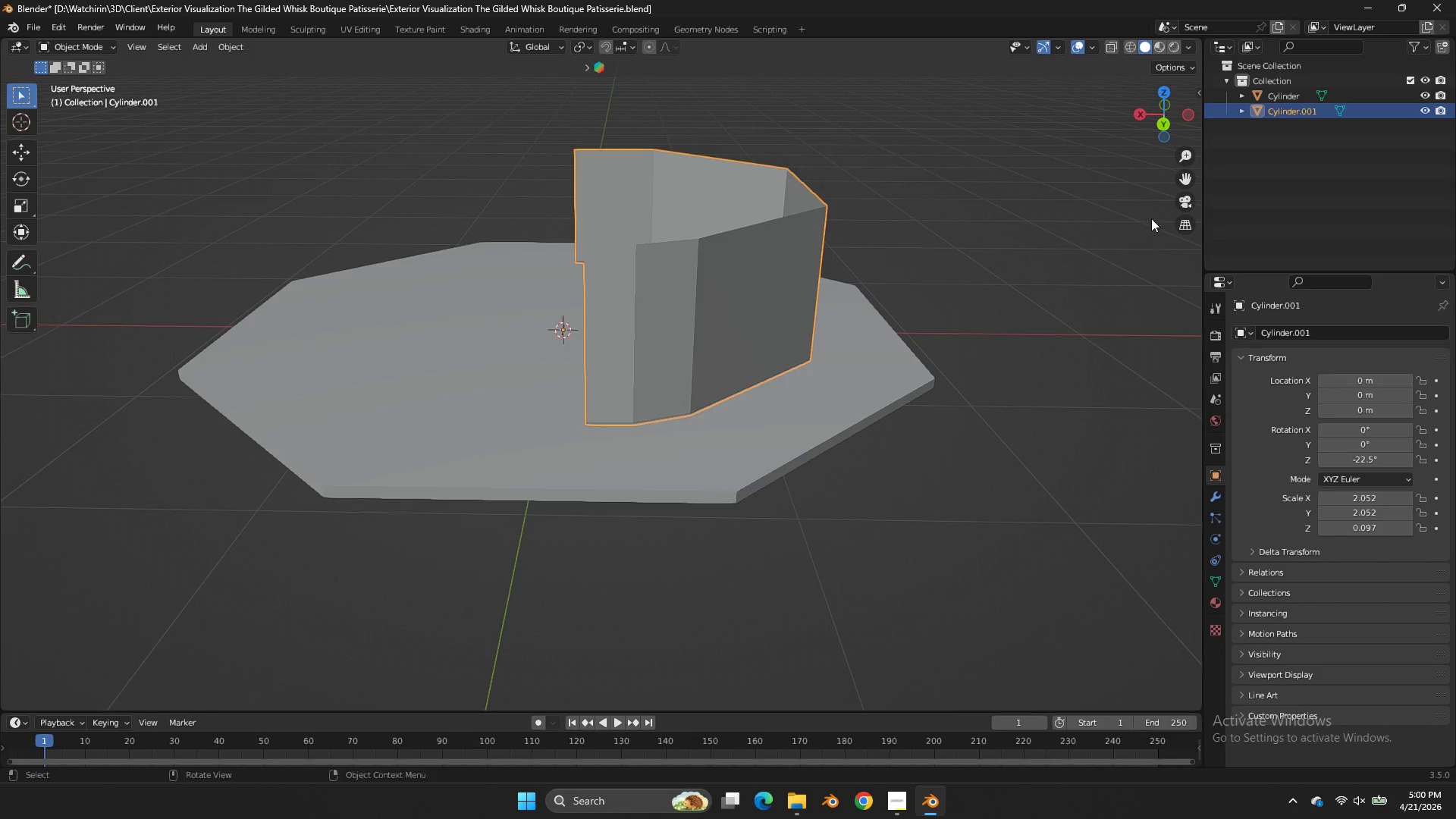 
left_click([1166, 89])
 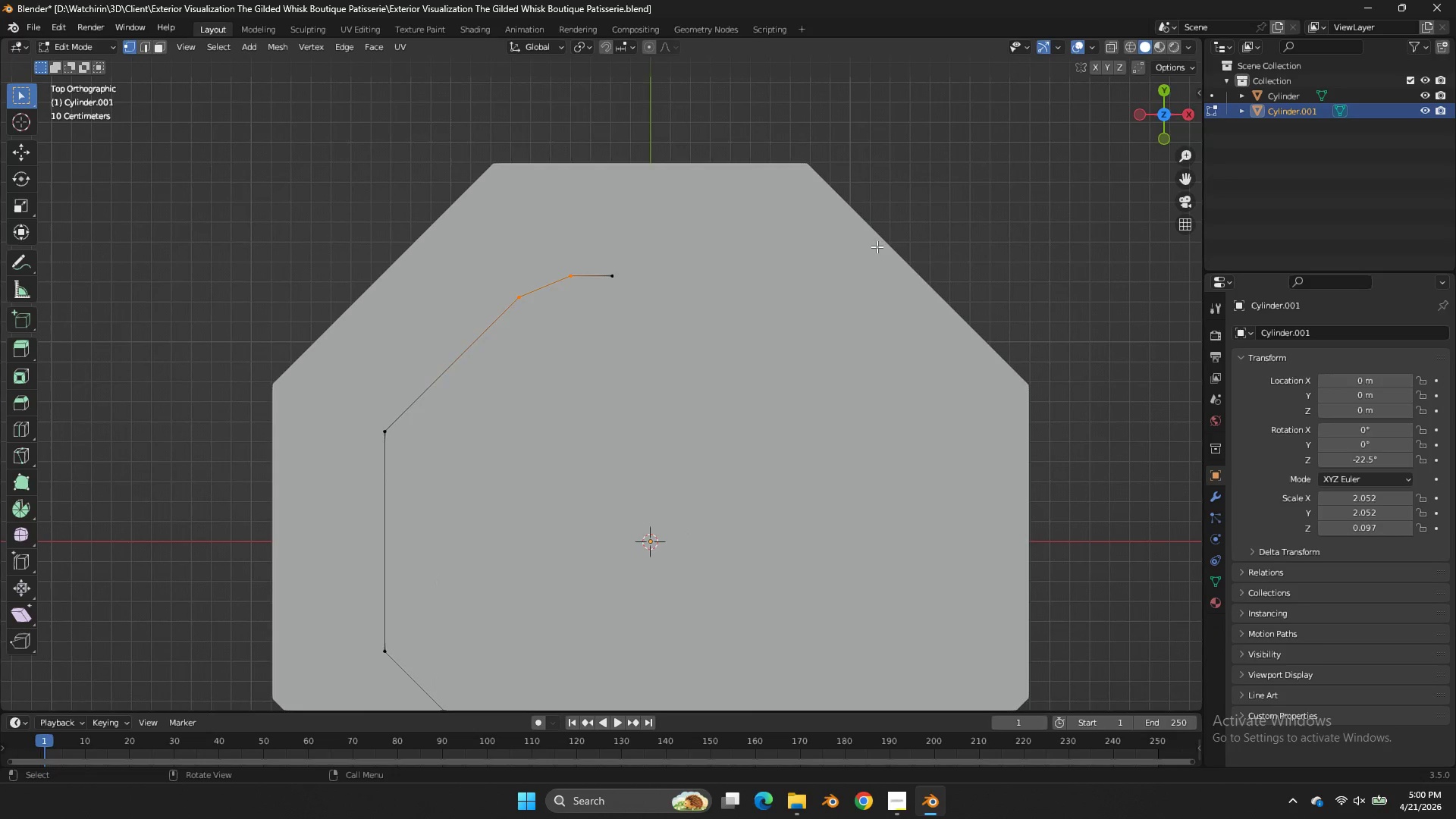 
key(E)
 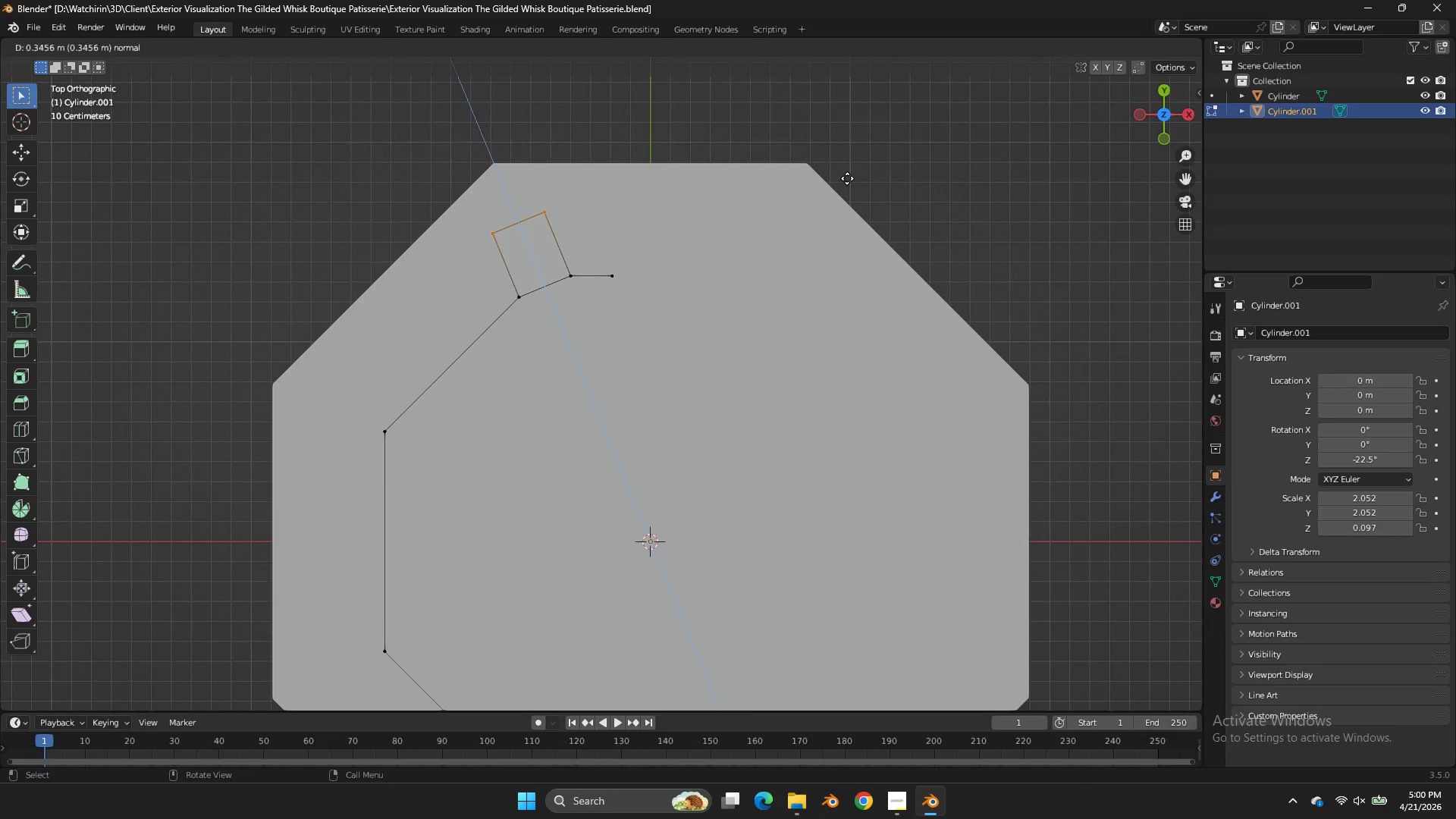 
left_click([847, 178])
 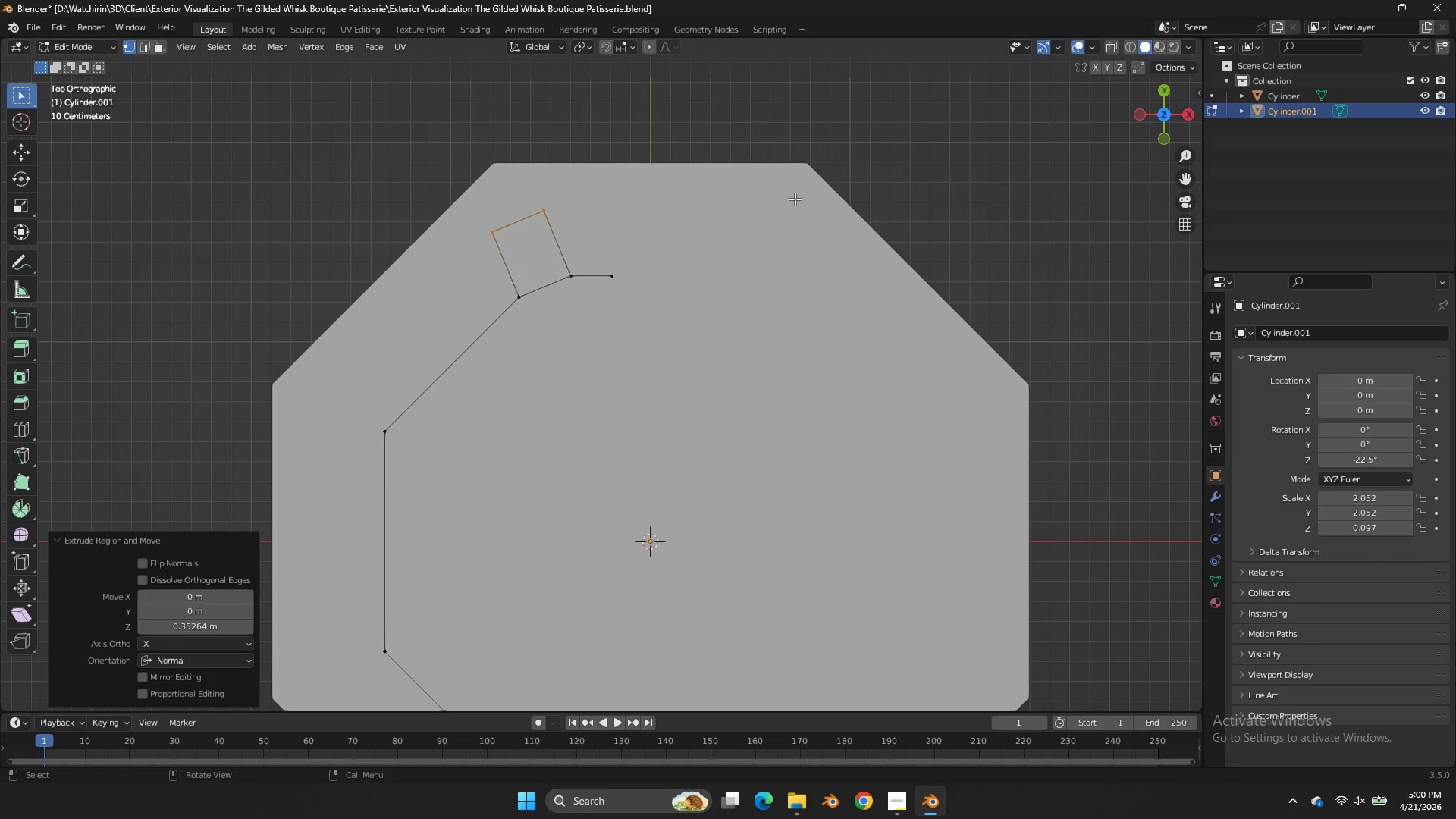 
key(Control+Z)
 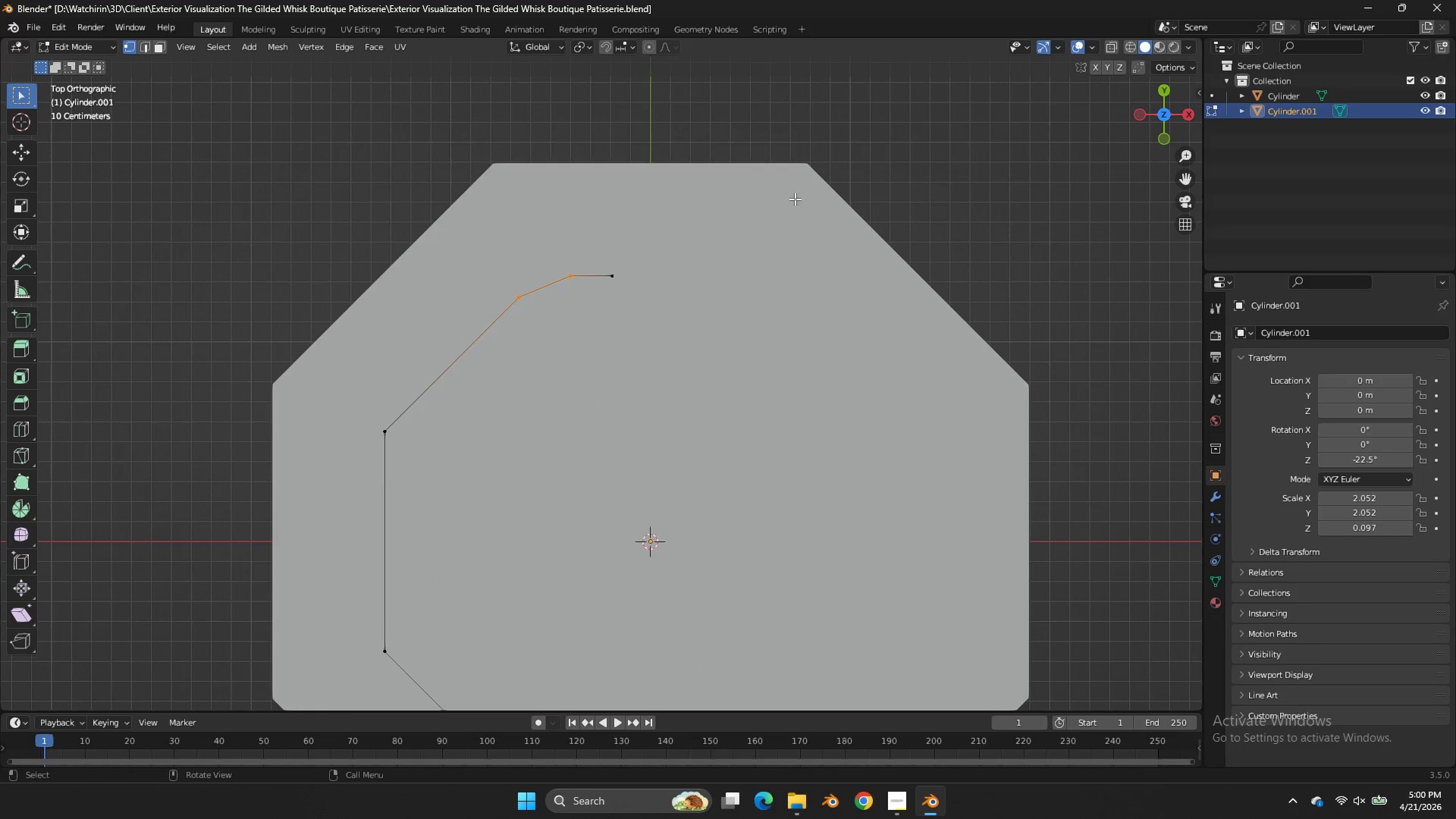 
type(zg)
 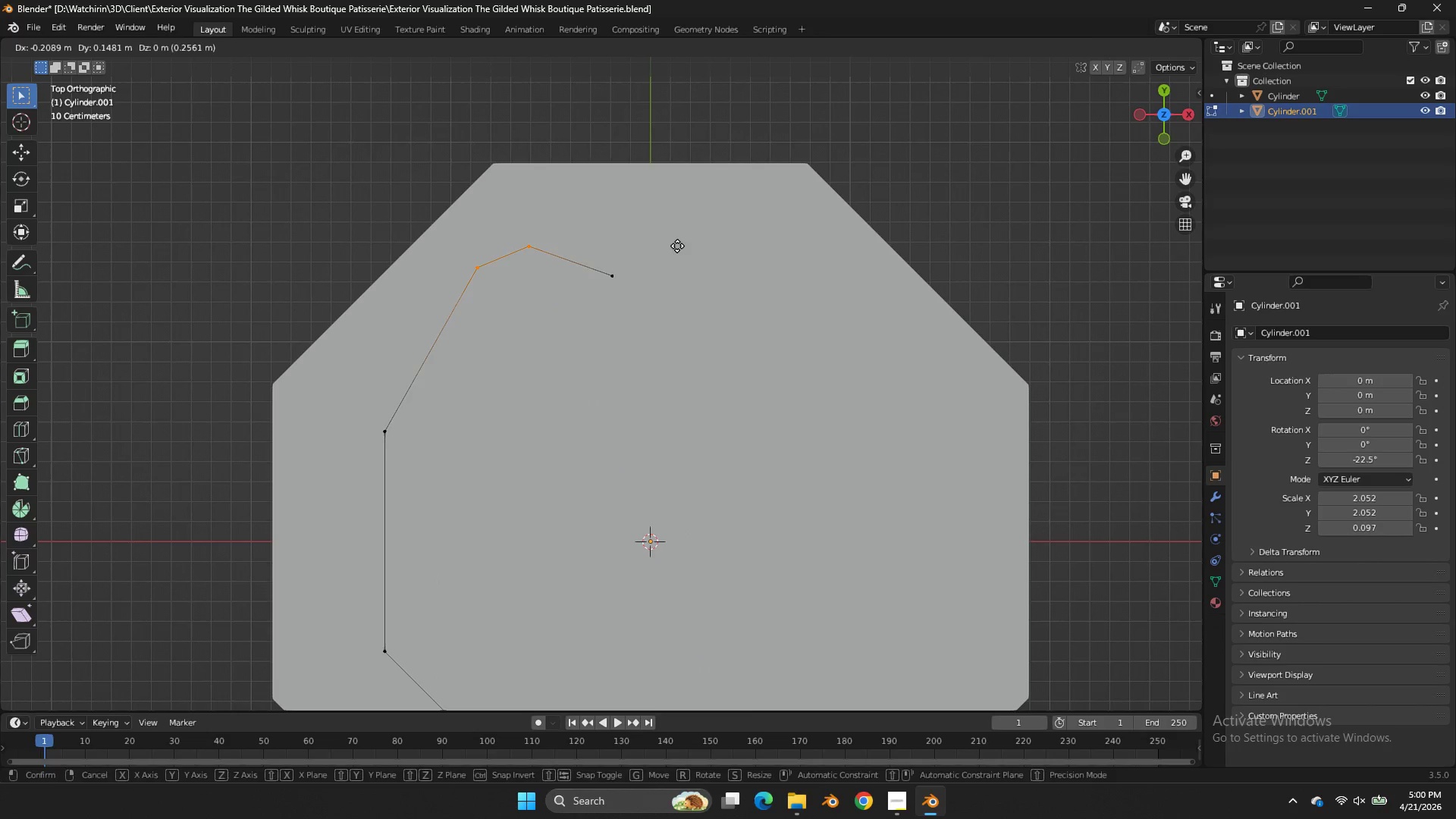 
right_click([677, 246])
 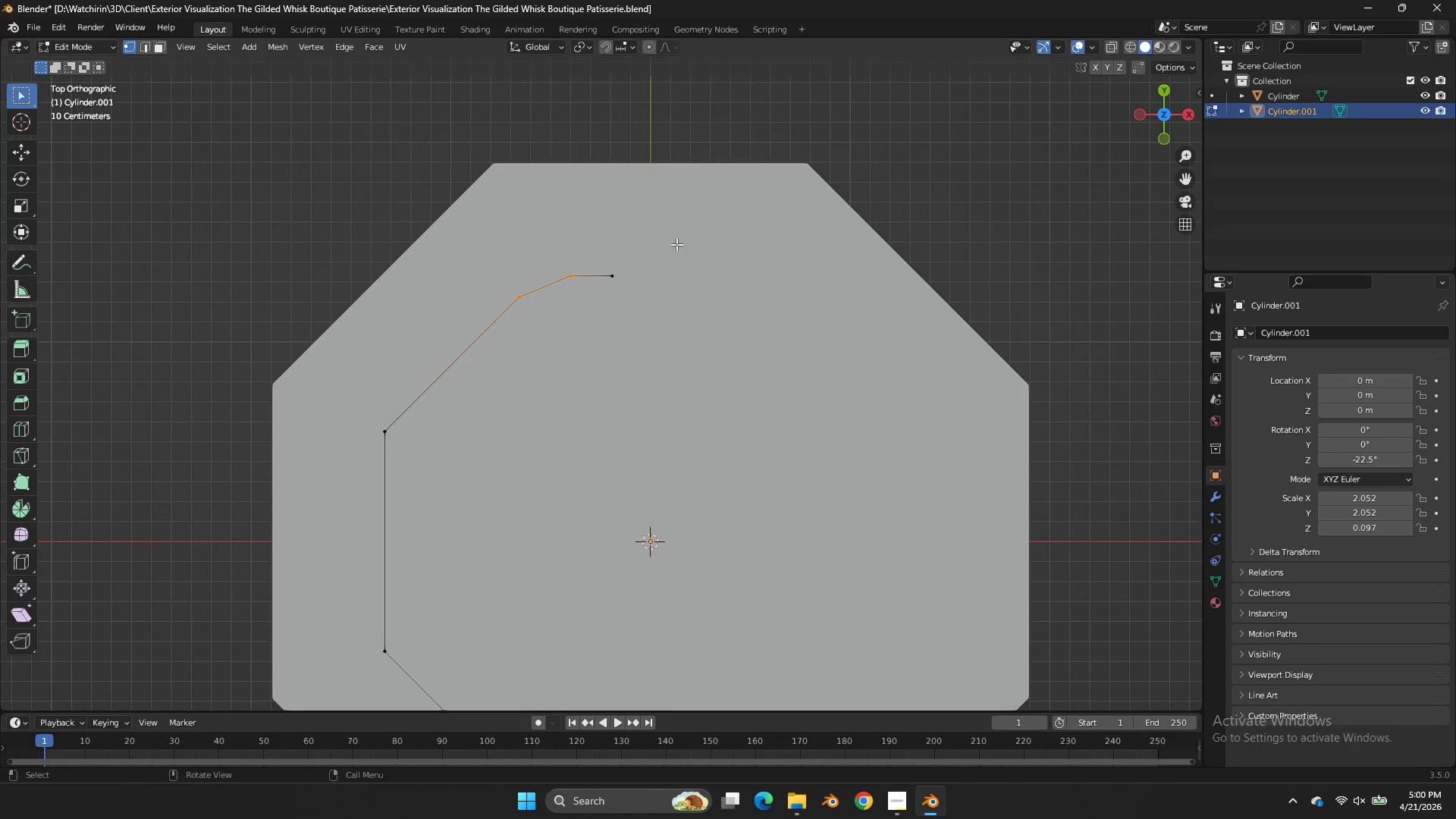 
key(Z)
 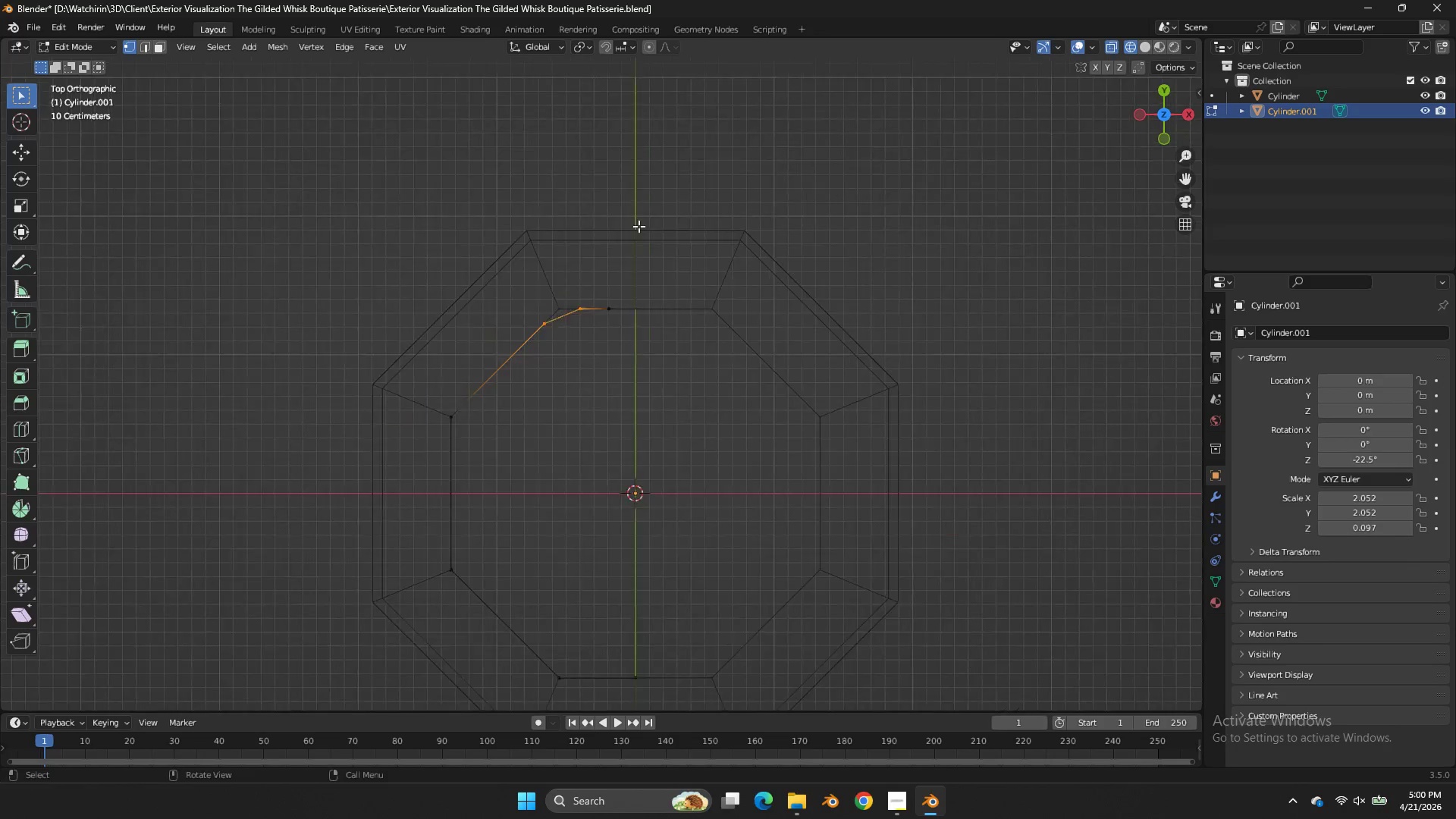 
scroll: coordinate [644, 227], scroll_direction: down, amount: 2.0
 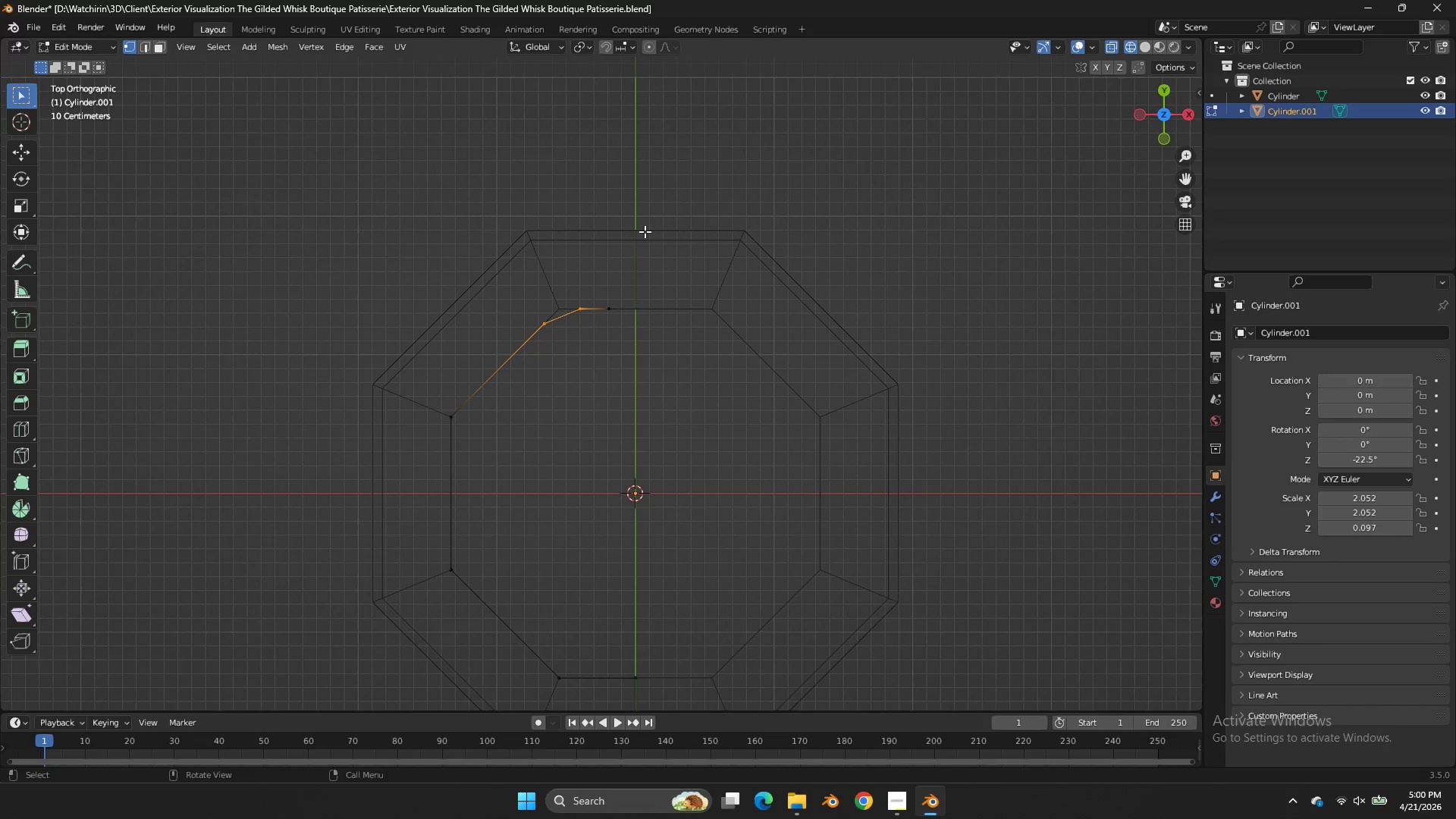 
key(E)
 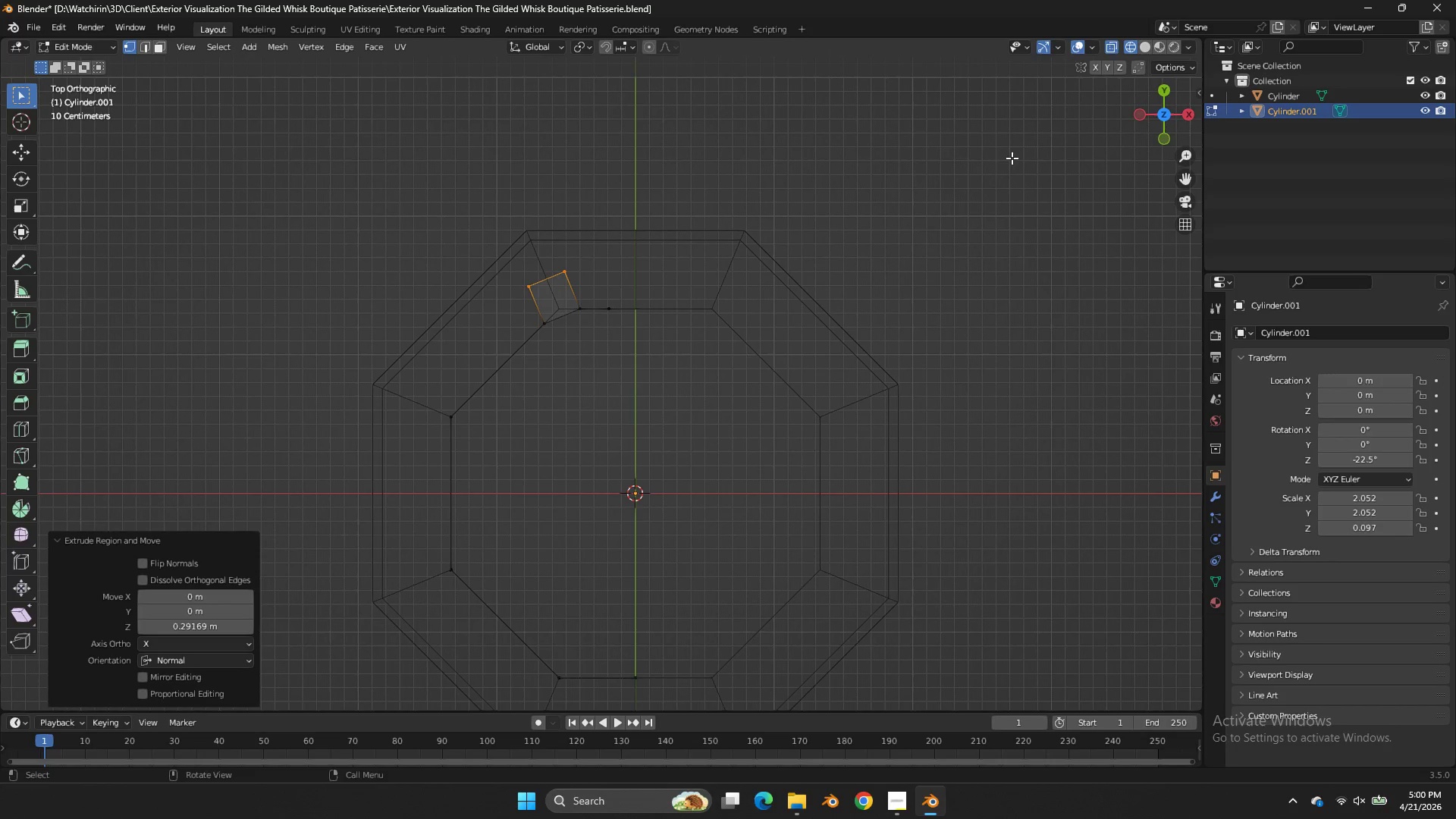 
left_click_drag(start_coordinate=[598, 231], to_coordinate=[551, 288])
 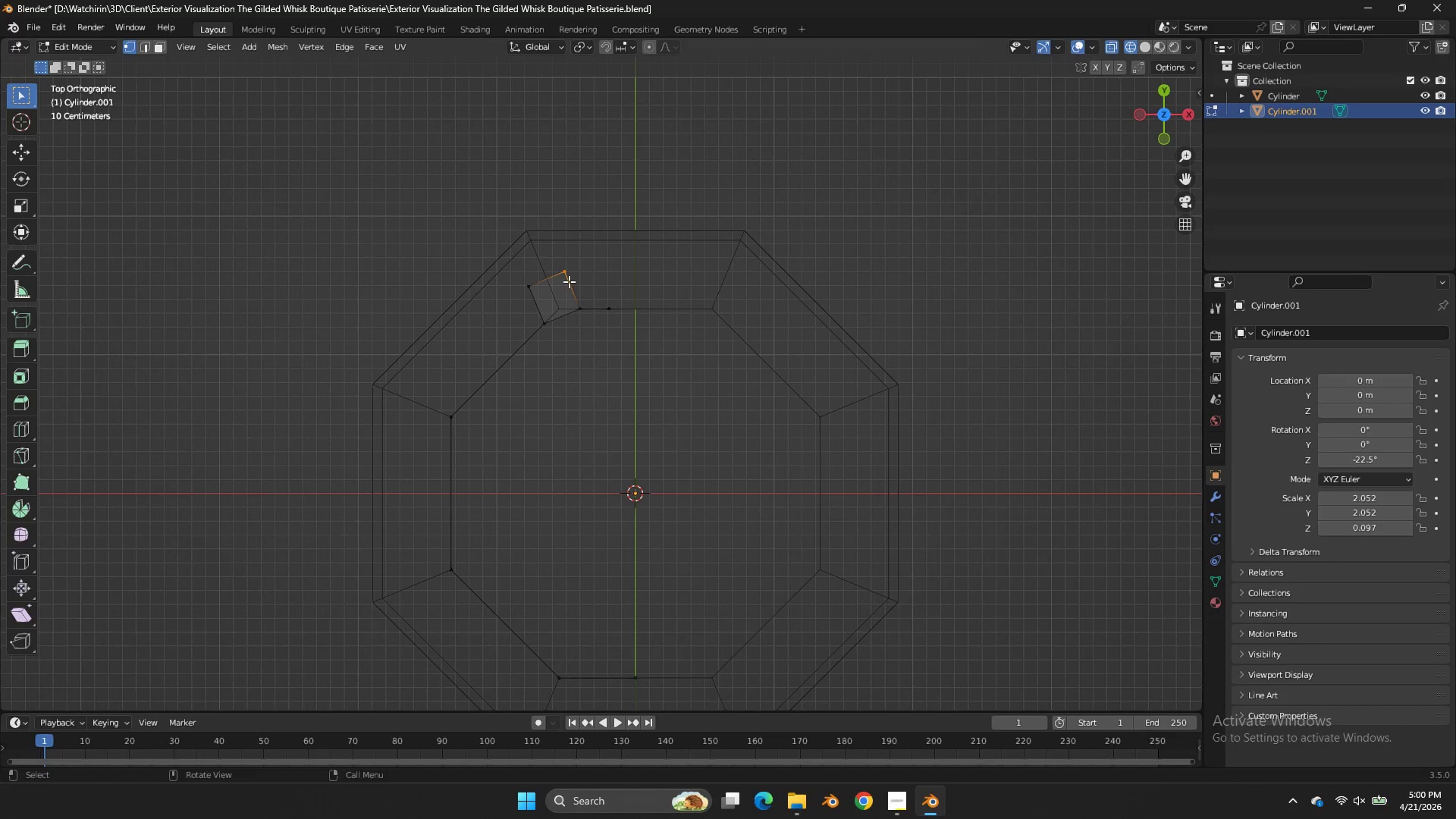 
key(G)
 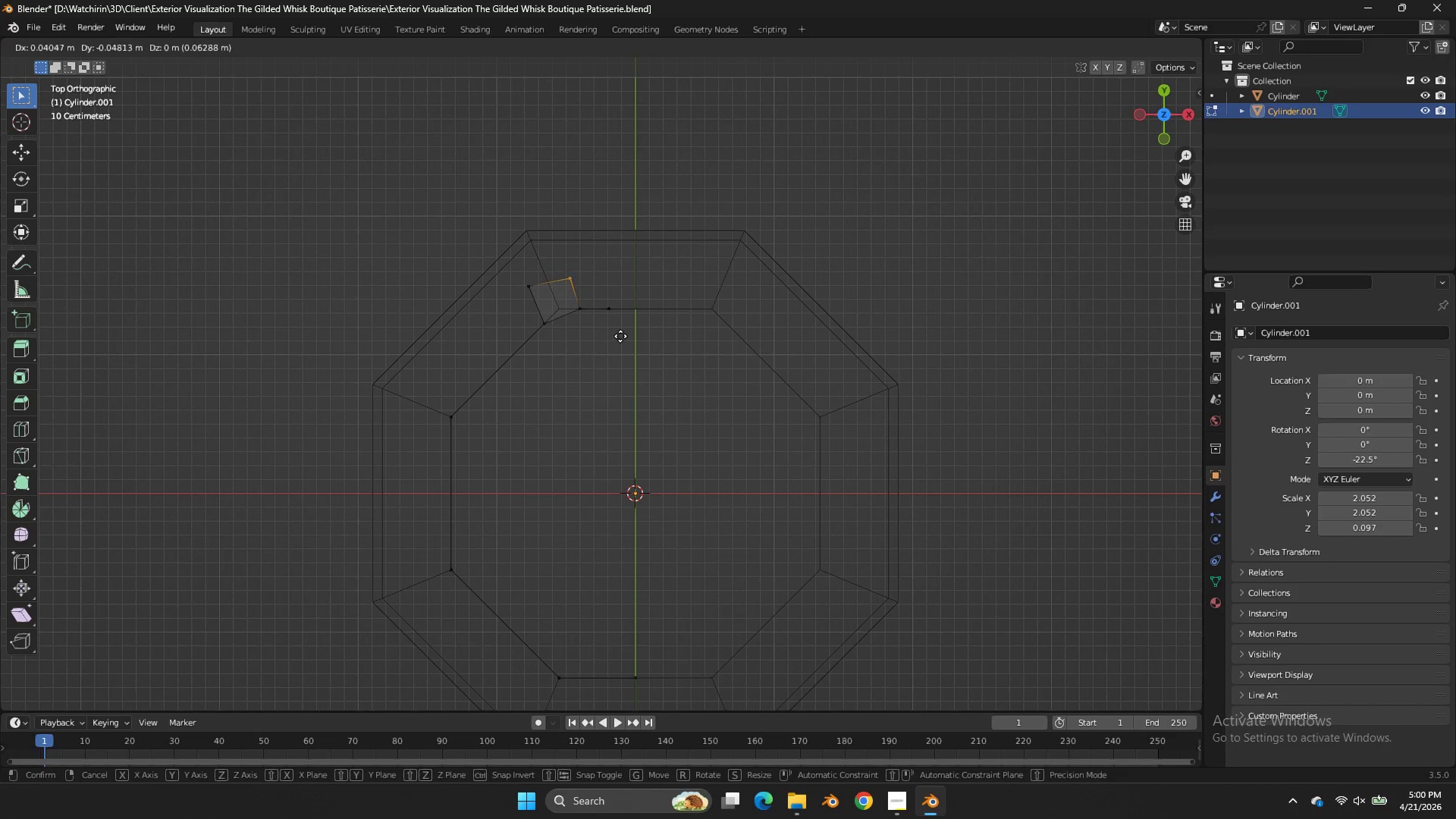 
hold_key(key=ShiftLeft, duration=1.31)
left_click([752, 413])
 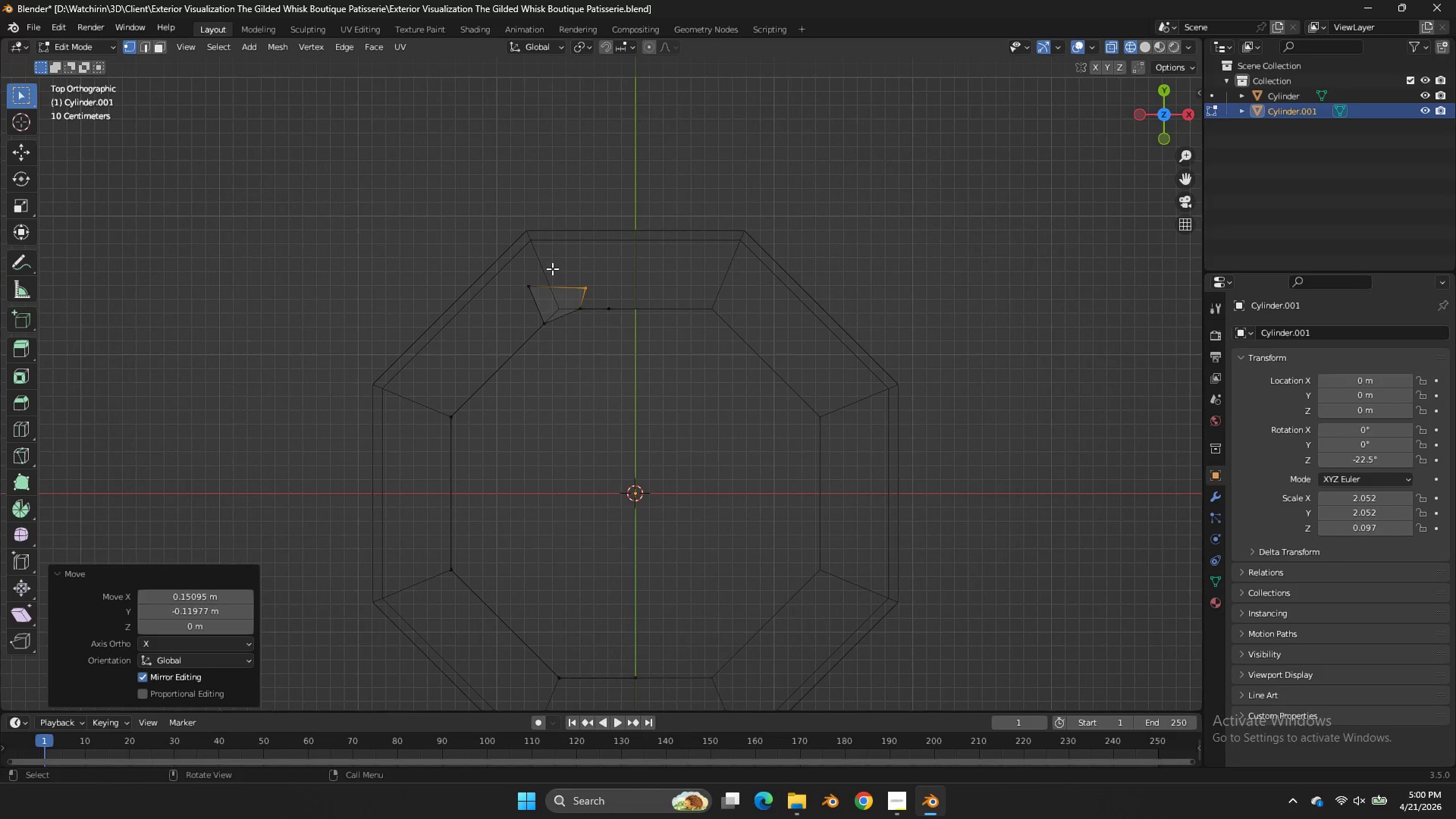 
left_click_drag(start_coordinate=[551, 268], to_coordinate=[500, 329])
 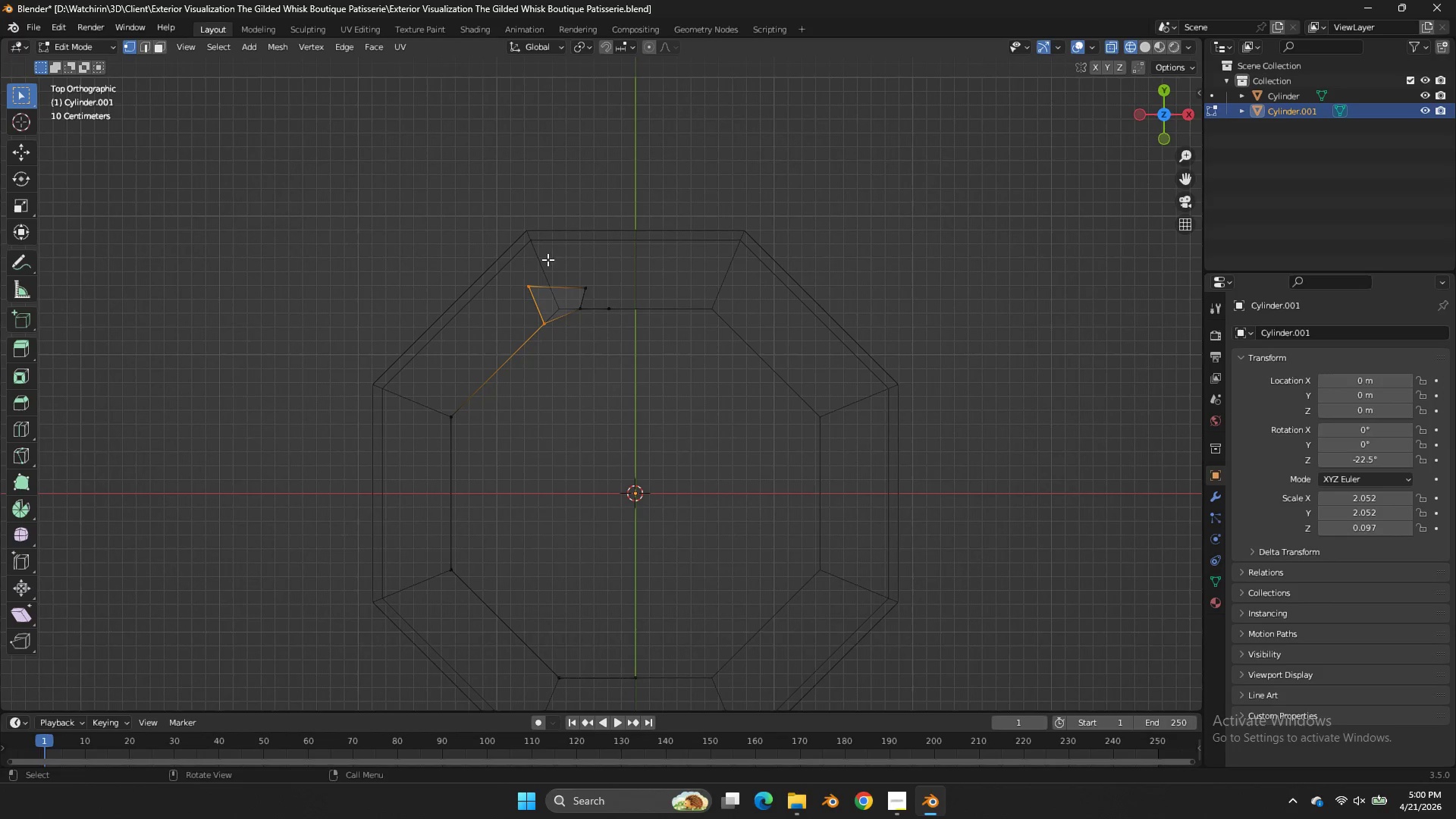 
left_click_drag(start_coordinate=[548, 259], to_coordinate=[519, 299])
 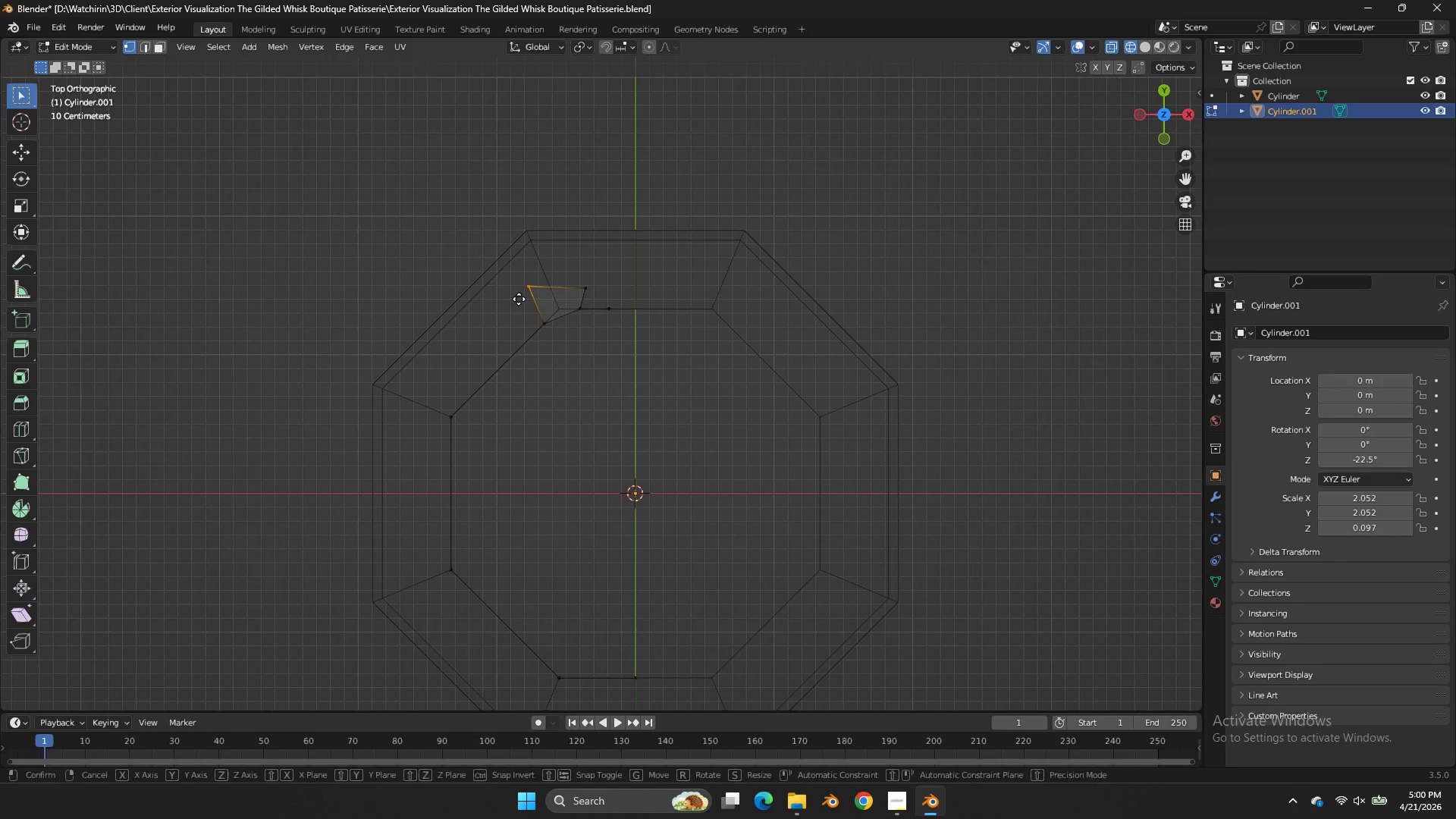 
key(G)
 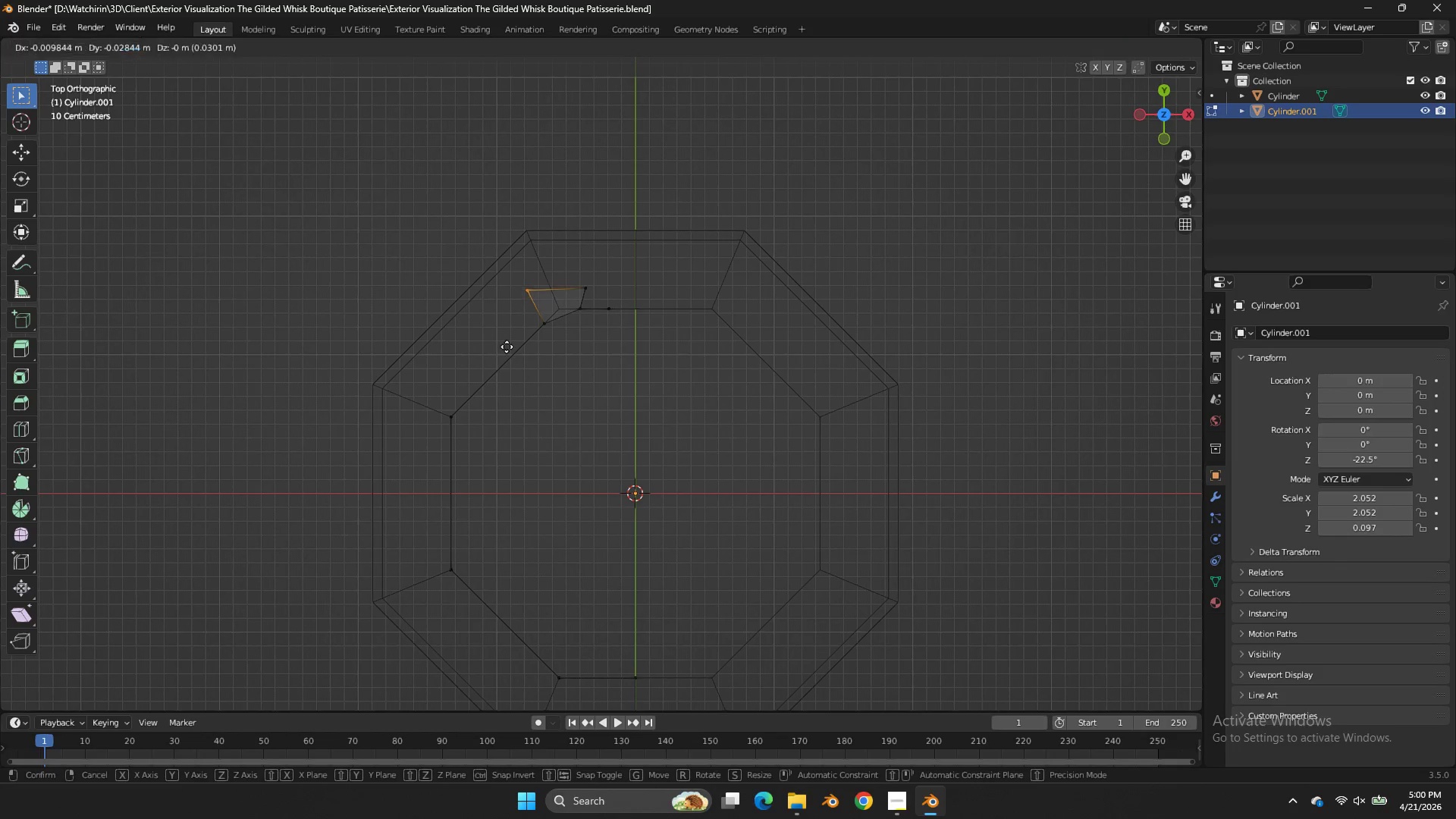 
hold_key(key=ShiftLeft, duration=1.17)
 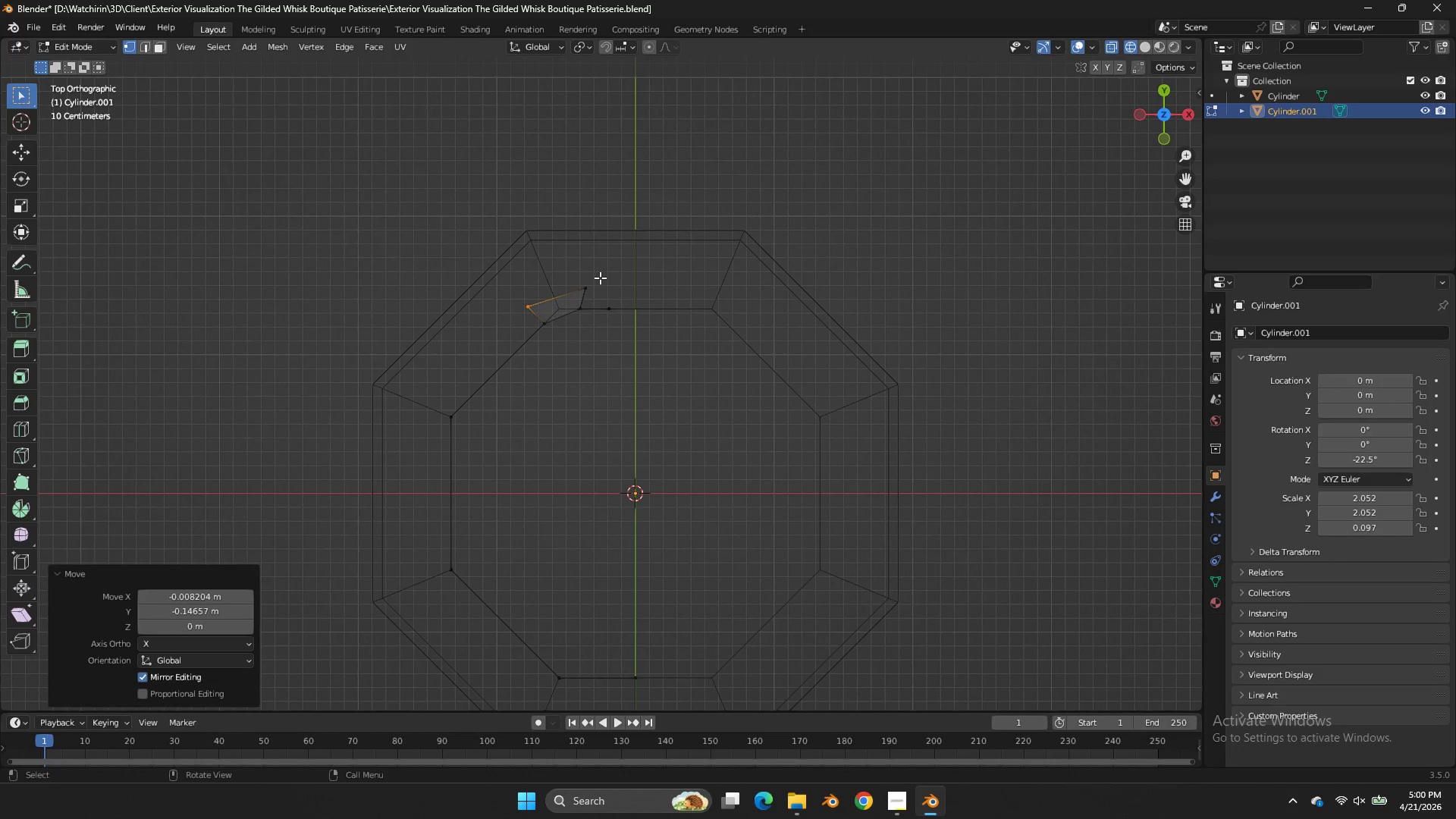 
left_click_drag(start_coordinate=[603, 277], to_coordinate=[570, 290])
 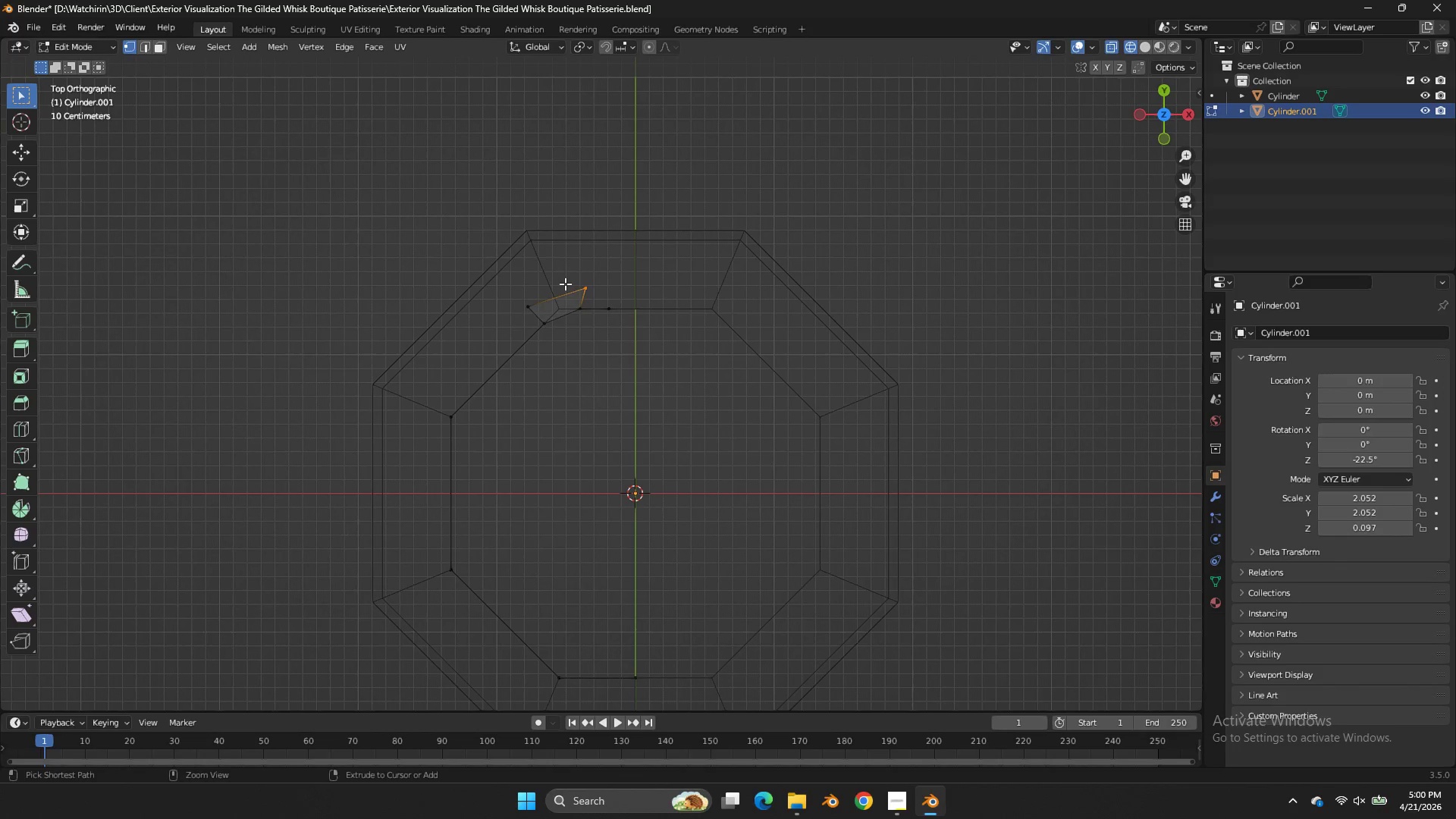 
hold_key(key=ShiftLeft, duration=0.33)
 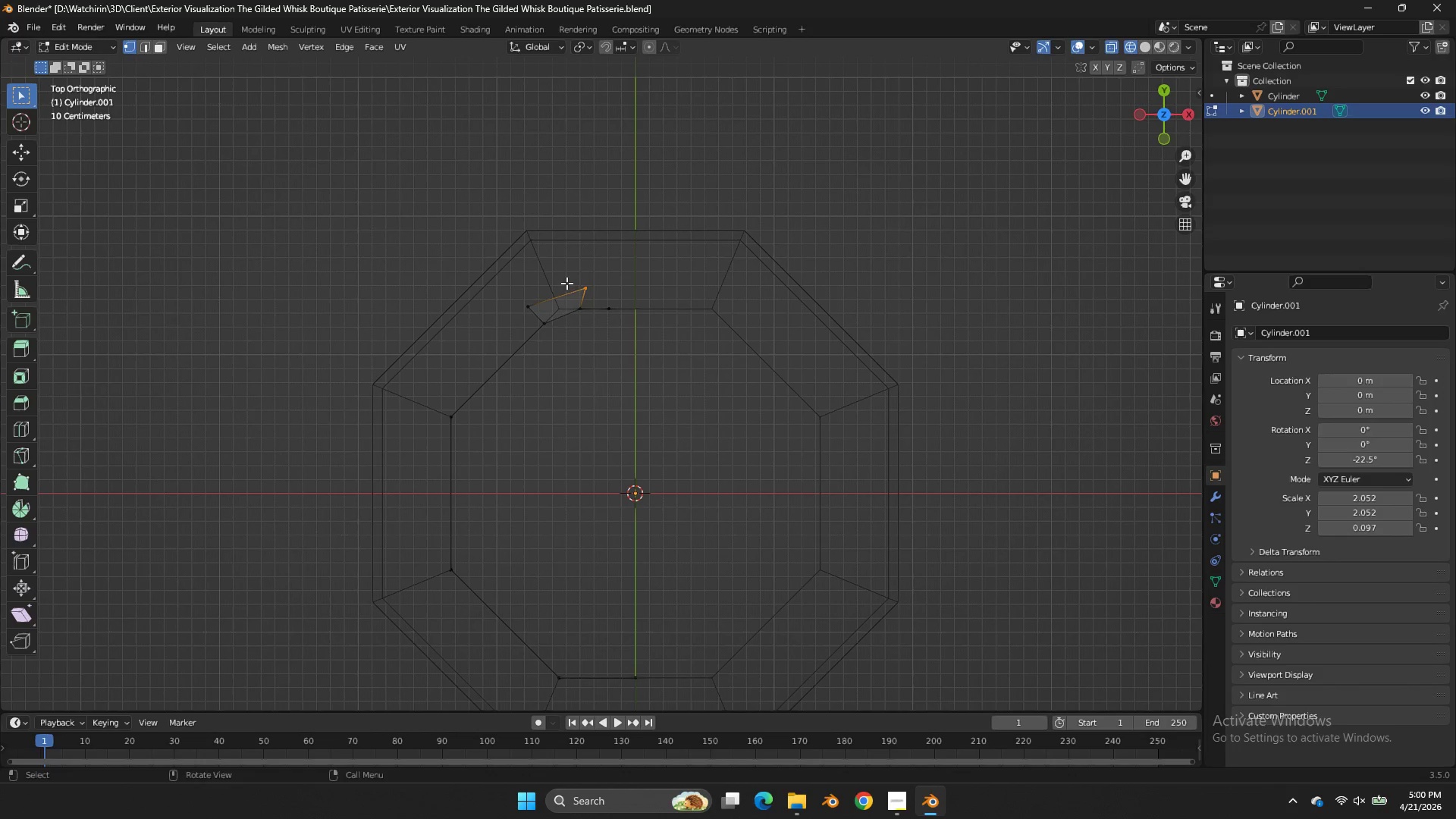 
key(Control+ControlLeft)
 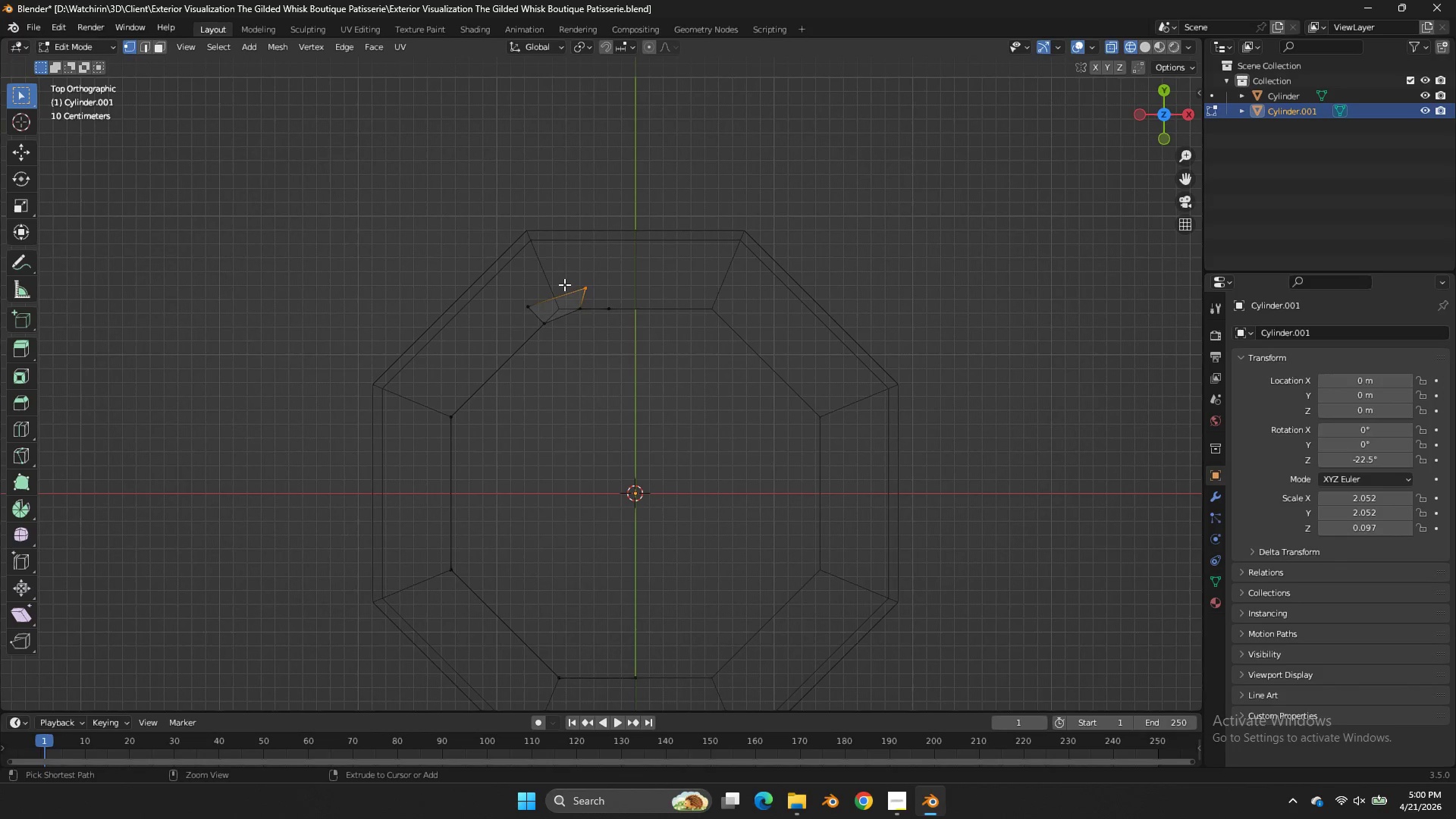 
key(Control+Z)
 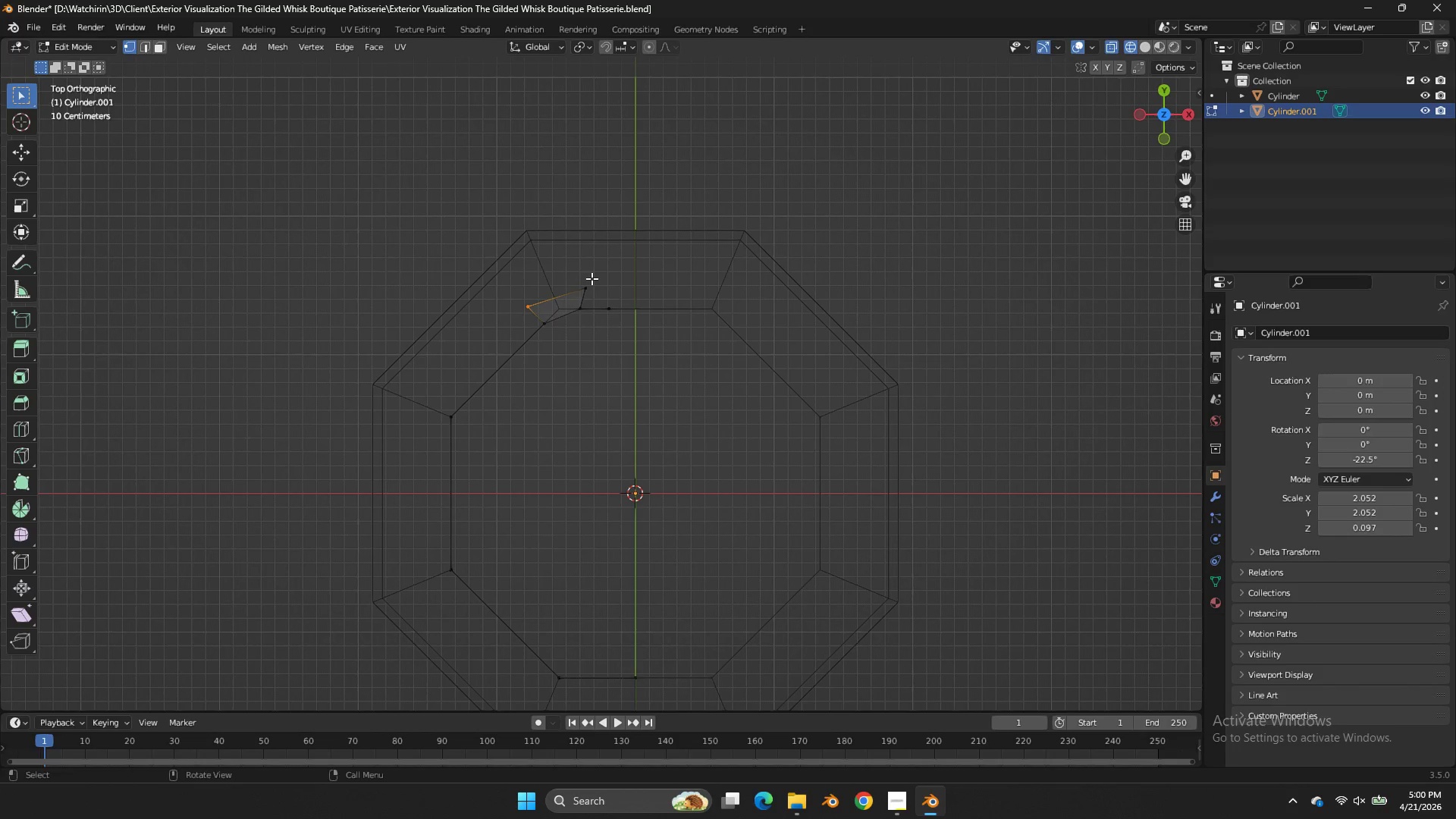 
hold_key(key=ShiftLeft, duration=0.44)
left_click_drag(start_coordinate=[592, 278], to_coordinate=[573, 293])
 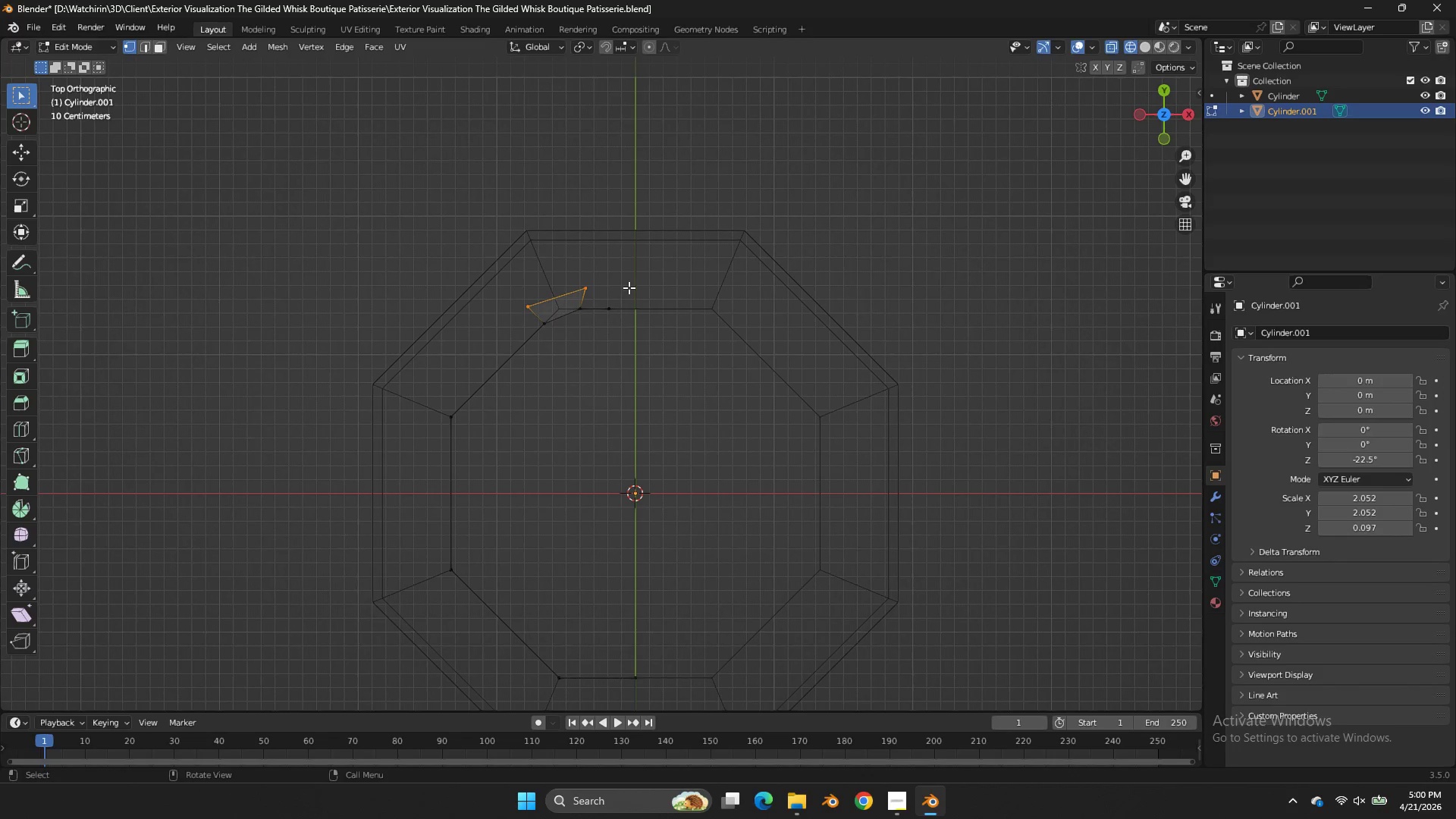 
key(E)
 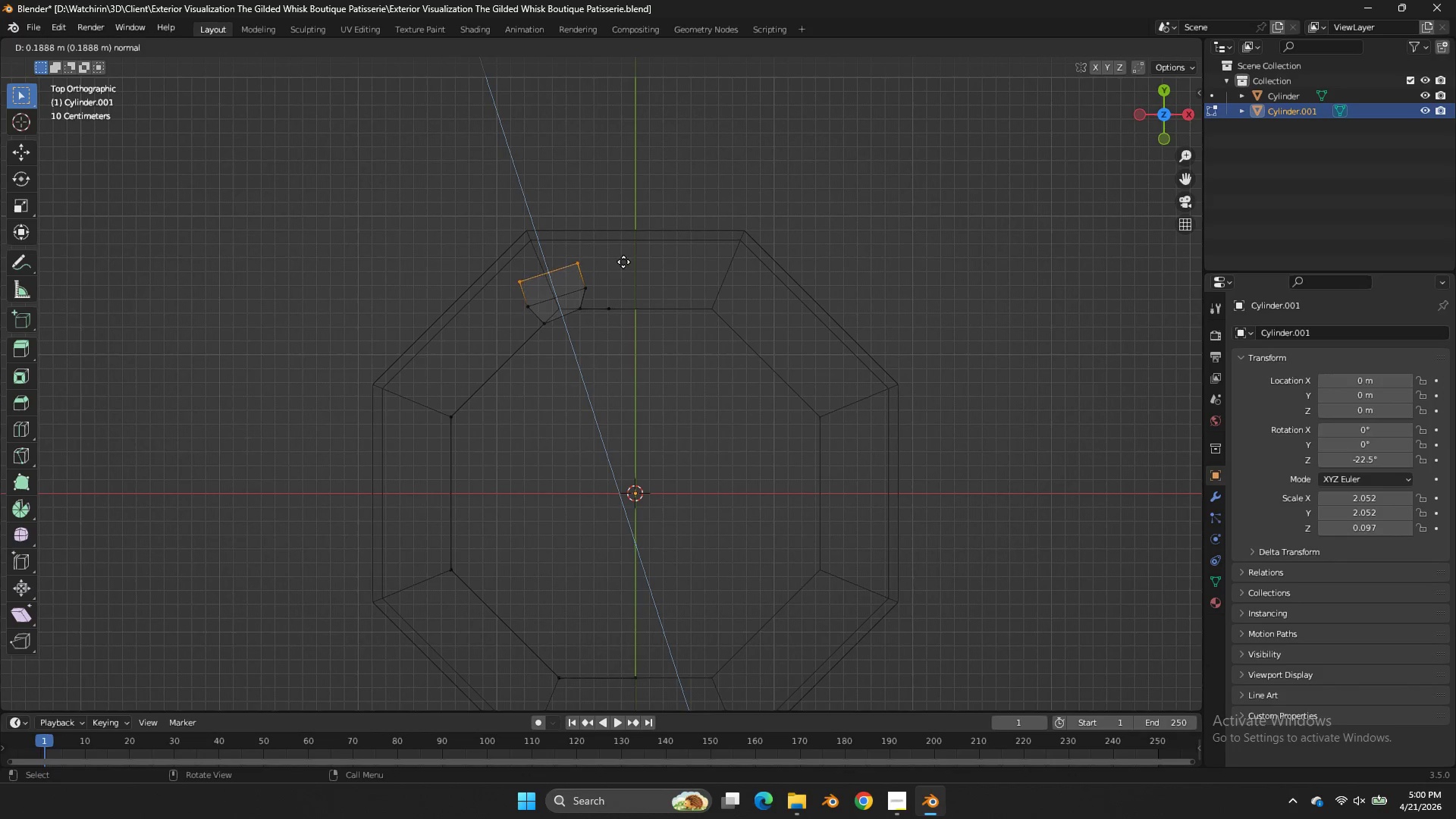 
left_click([623, 262])
 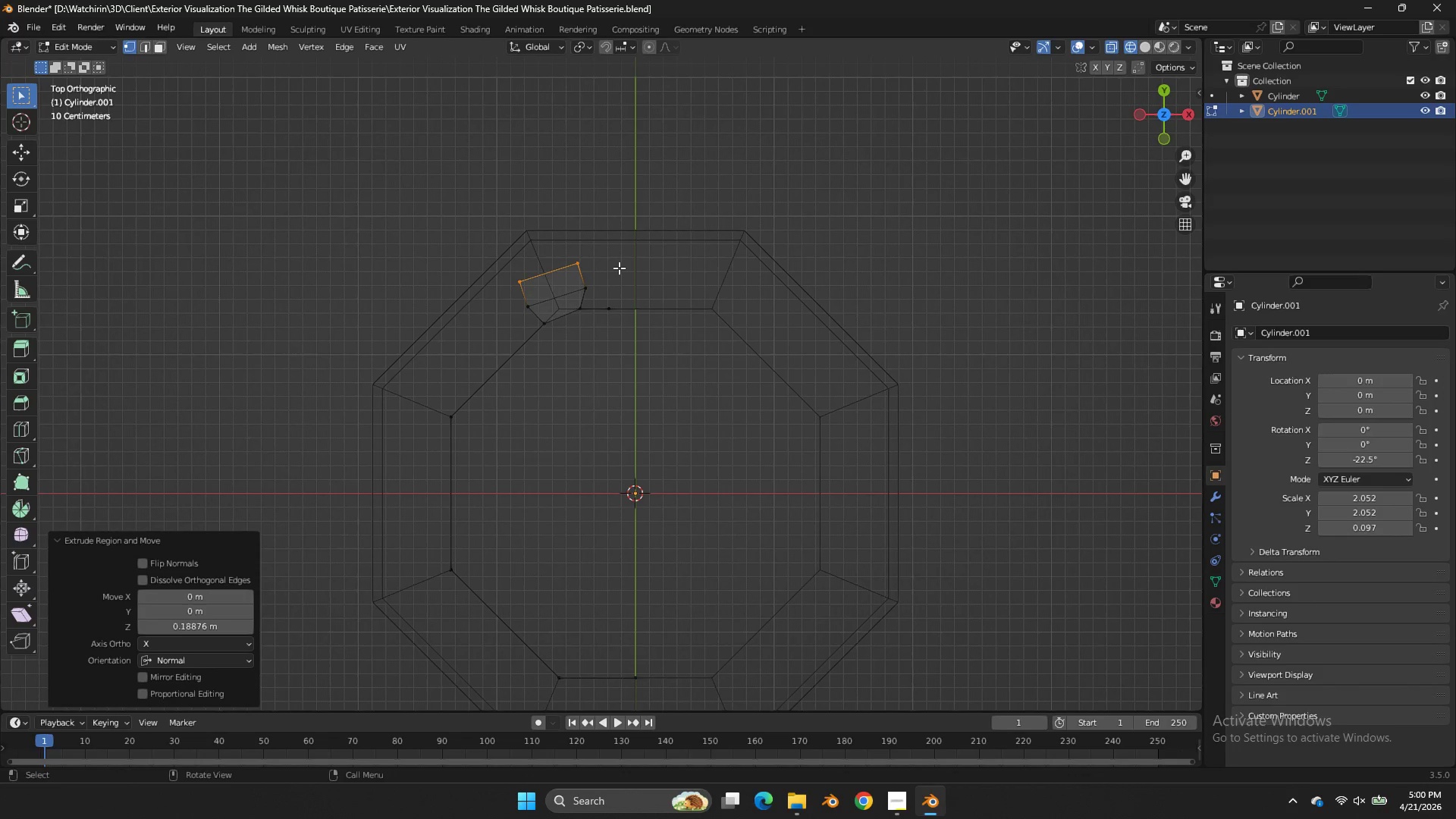 
key(G)
 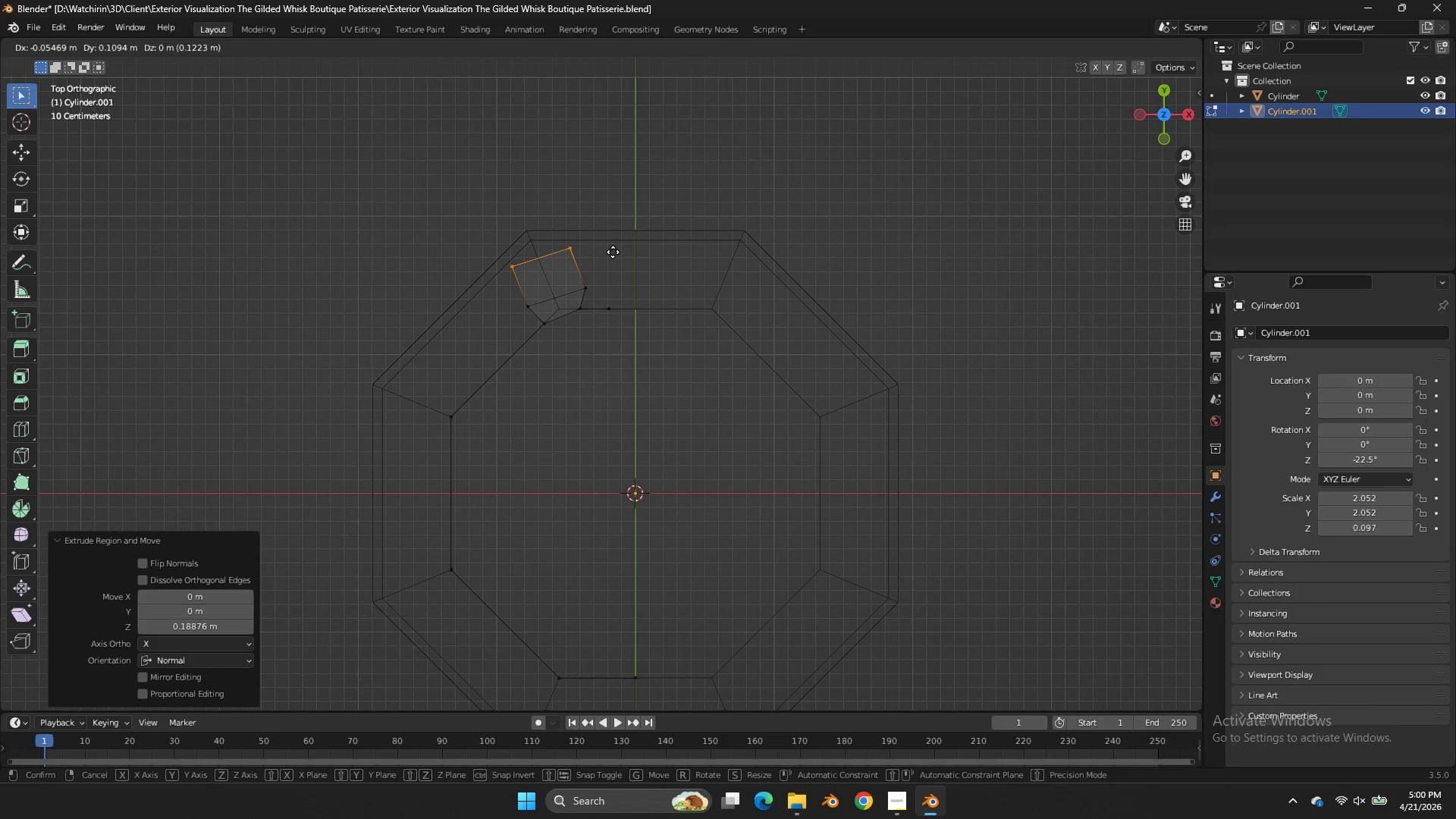 
key(Shift+ShiftLeft)
 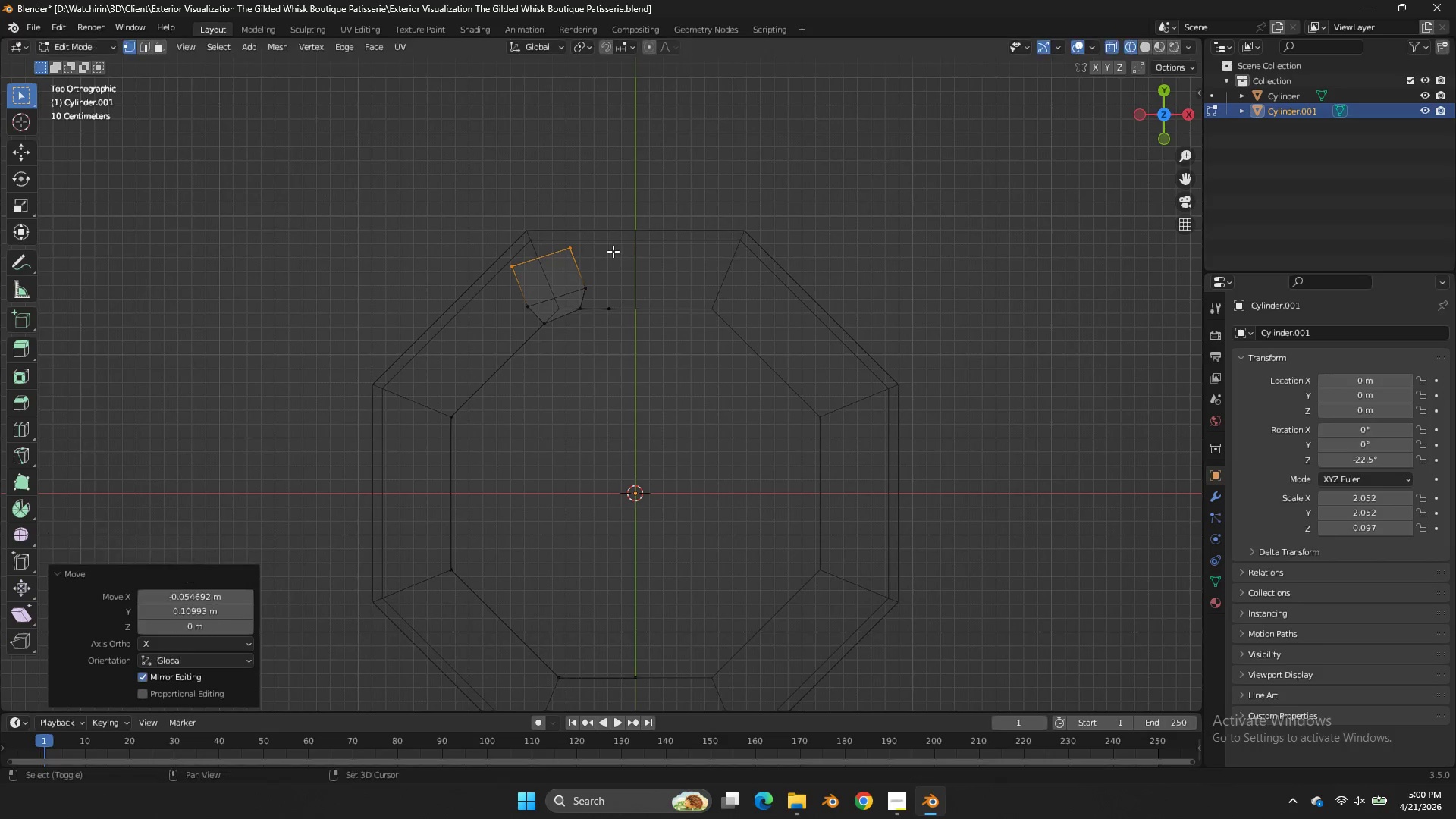 
left_click([613, 251])
 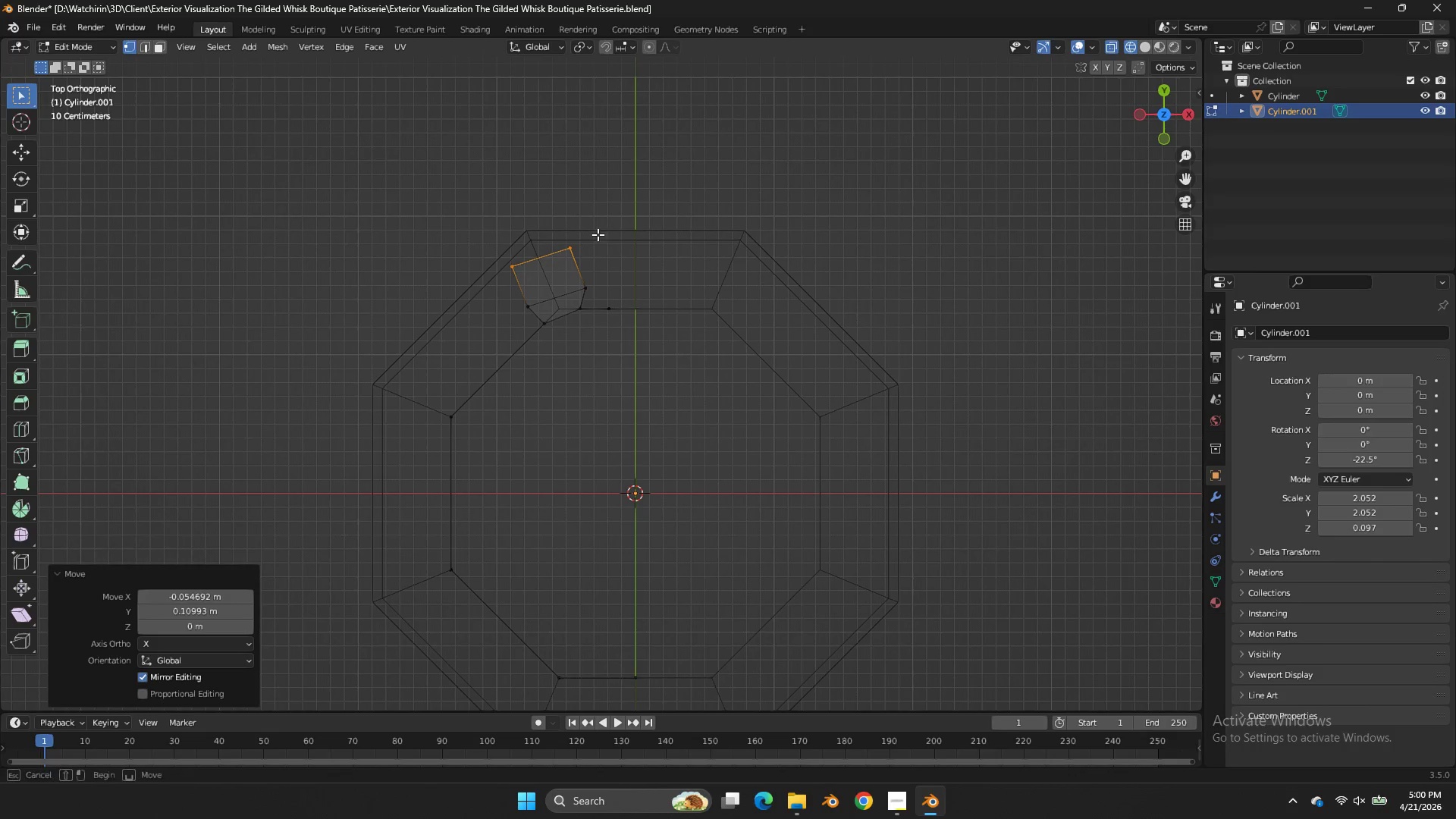 
left_click_drag(start_coordinate=[607, 231], to_coordinate=[554, 262])
 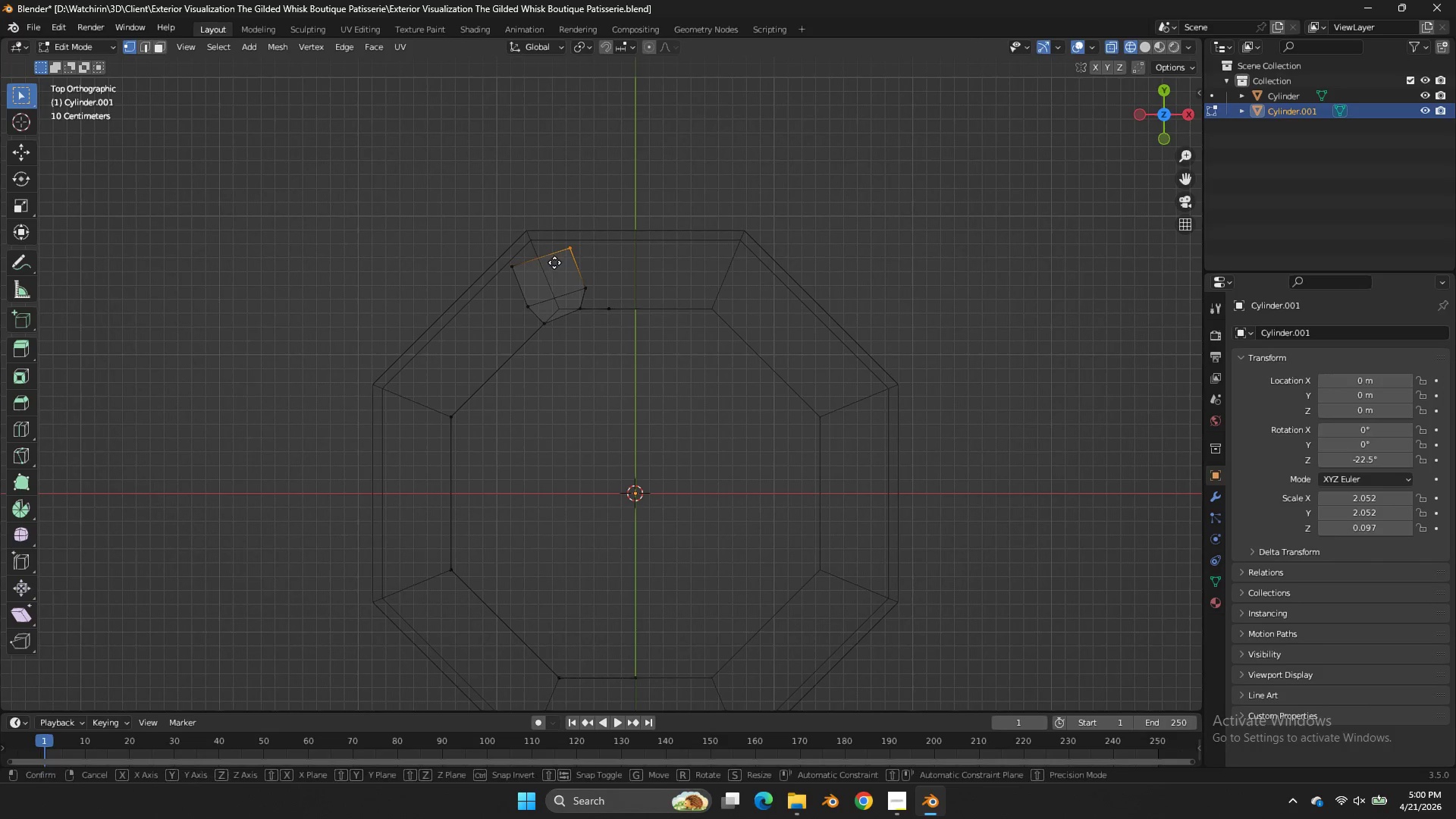 
type(gg)
 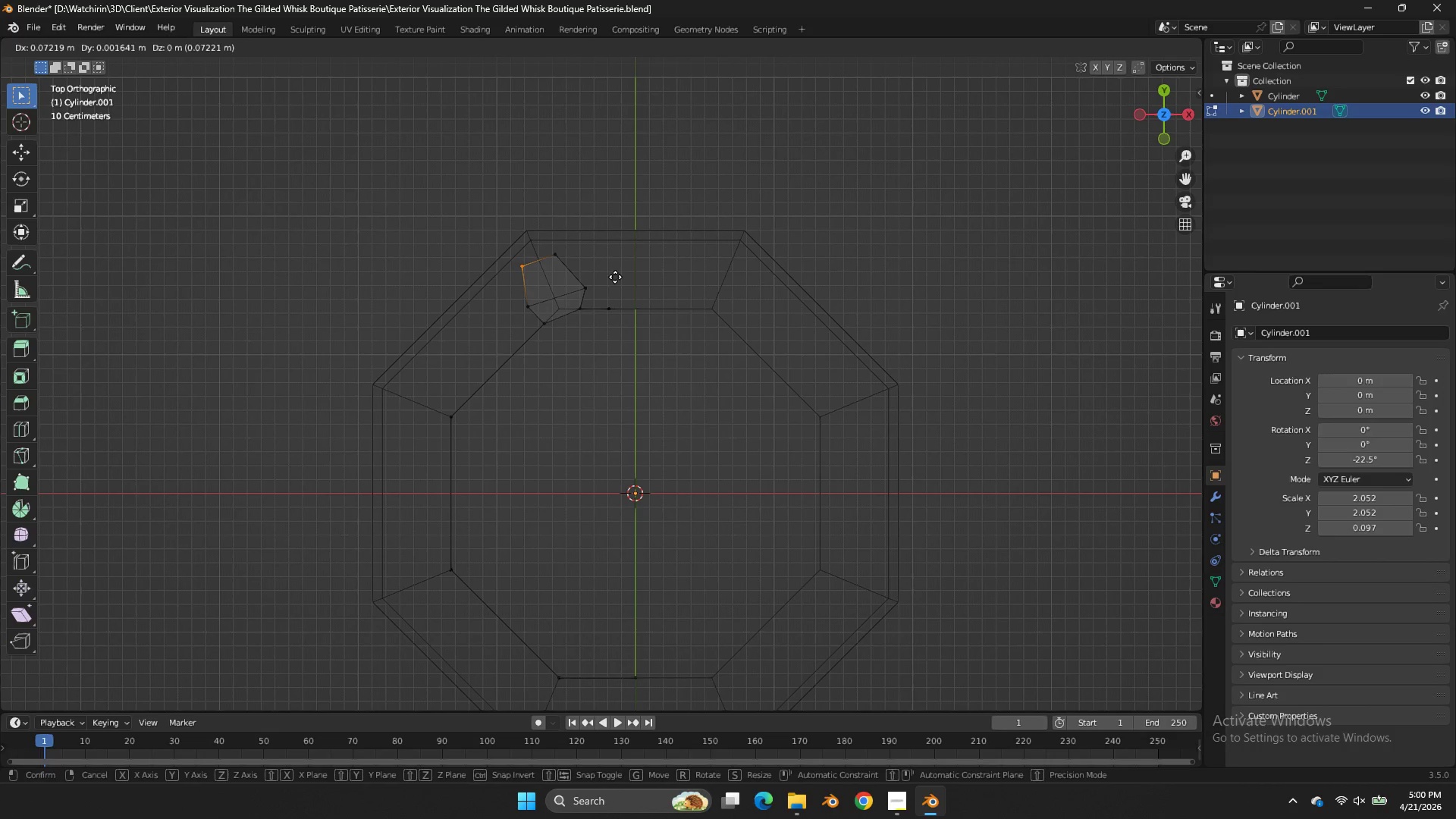 
left_click_drag(start_coordinate=[407, 326], to_coordinate=[410, 322])
 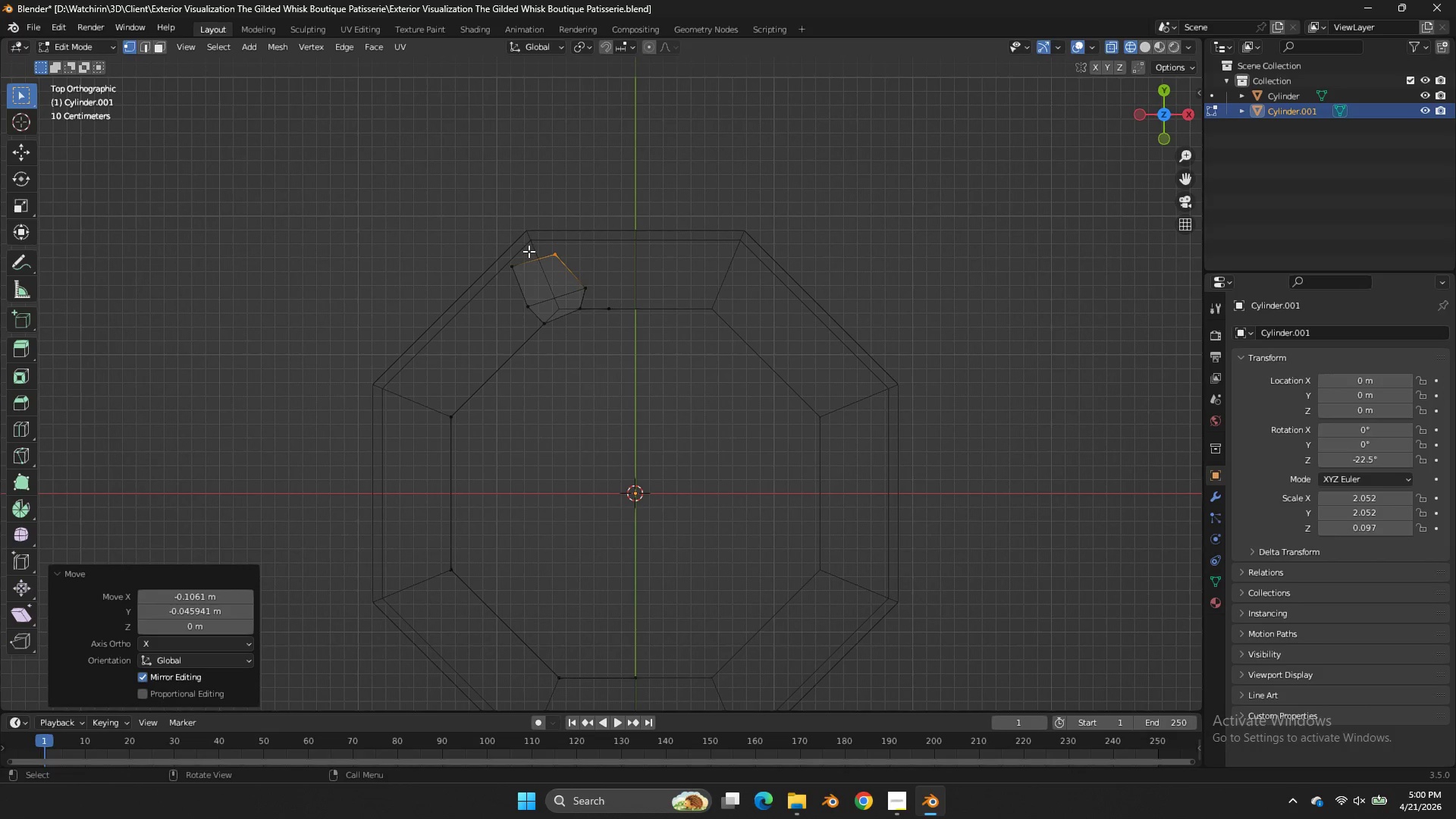 
left_click_drag(start_coordinate=[529, 251], to_coordinate=[509, 279])
 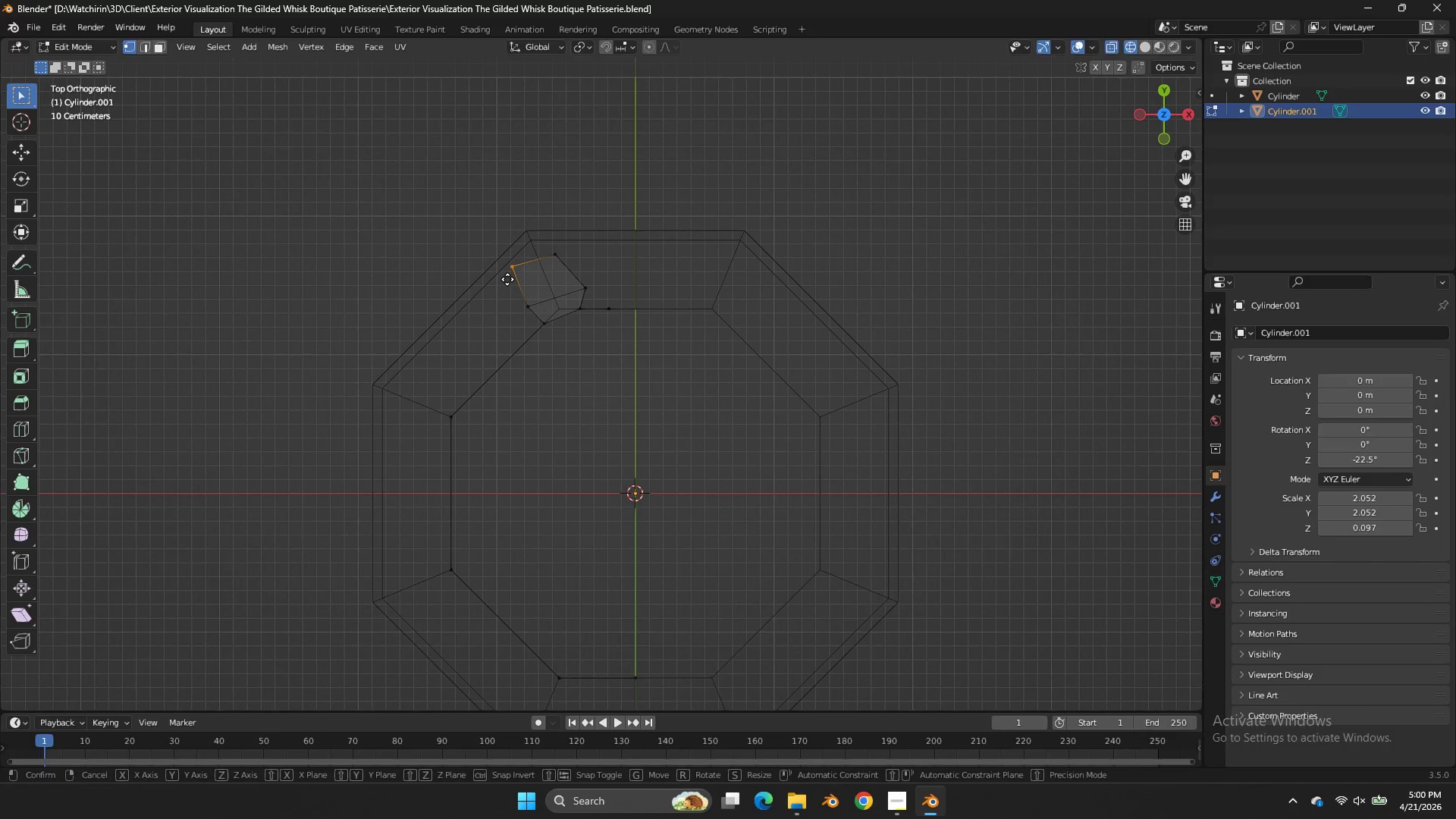 
hold_key(key=ShiftLeft, duration=0.78)
 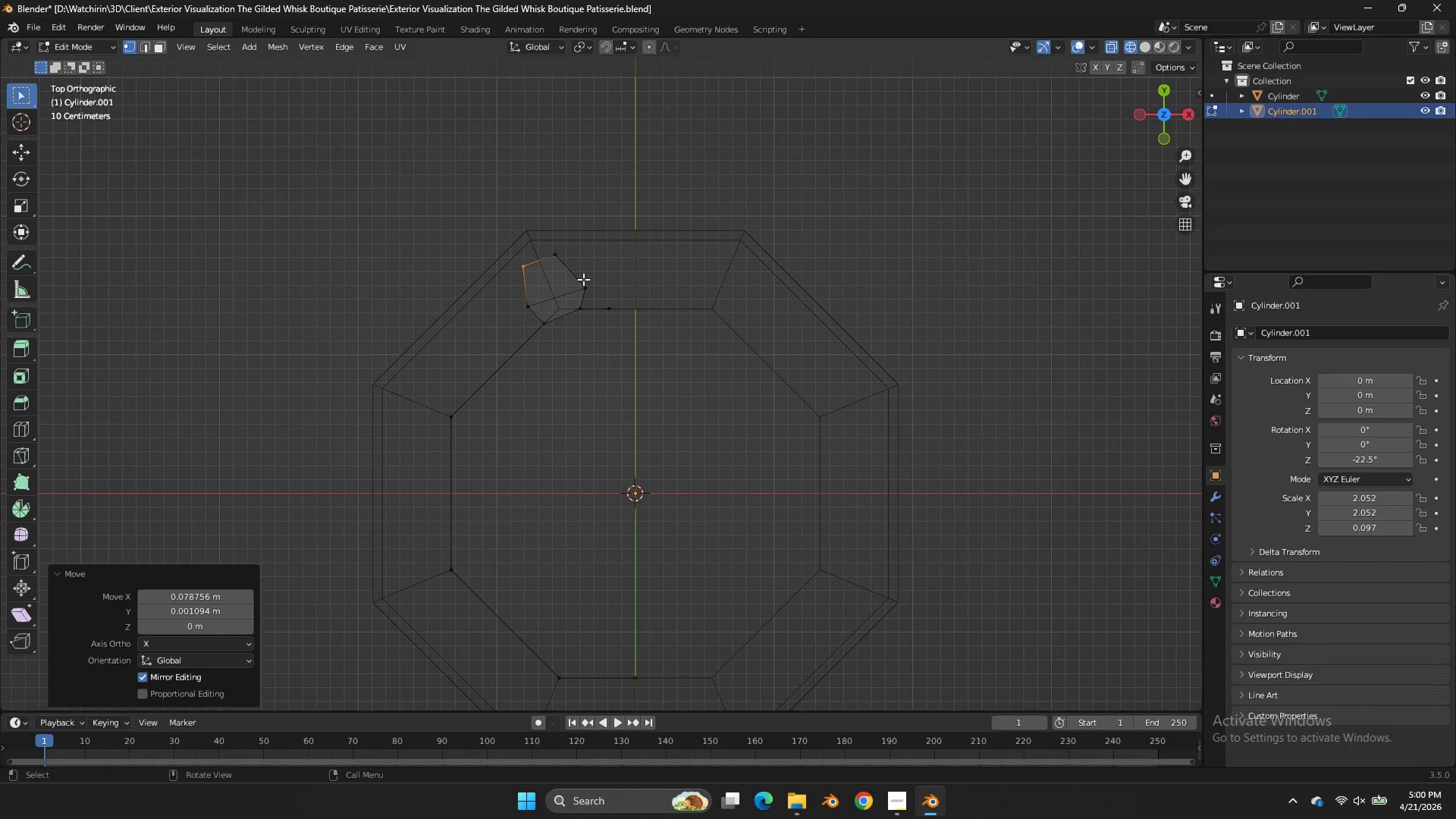 
key(Control+R)
 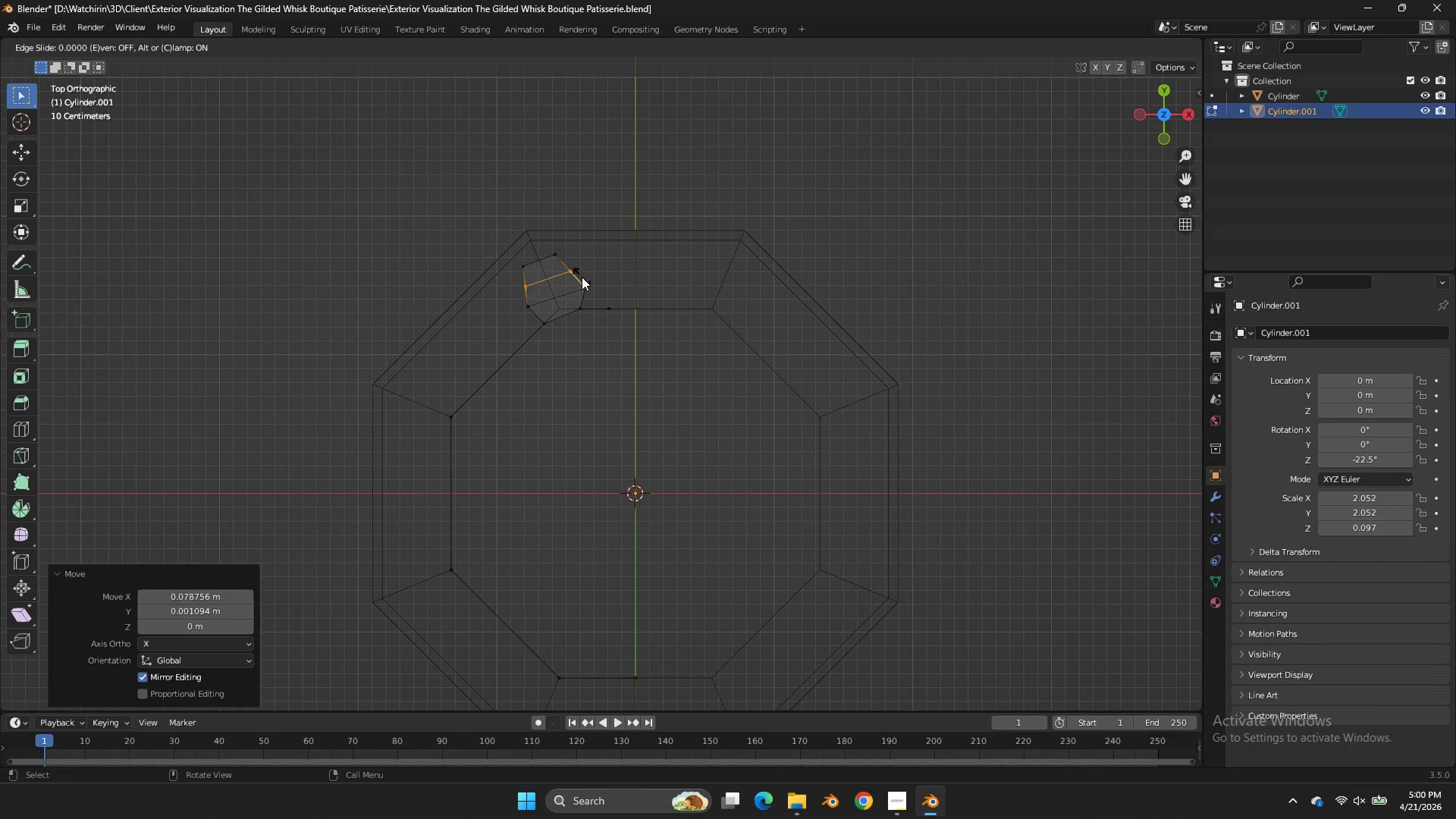 
left_click([582, 277])
 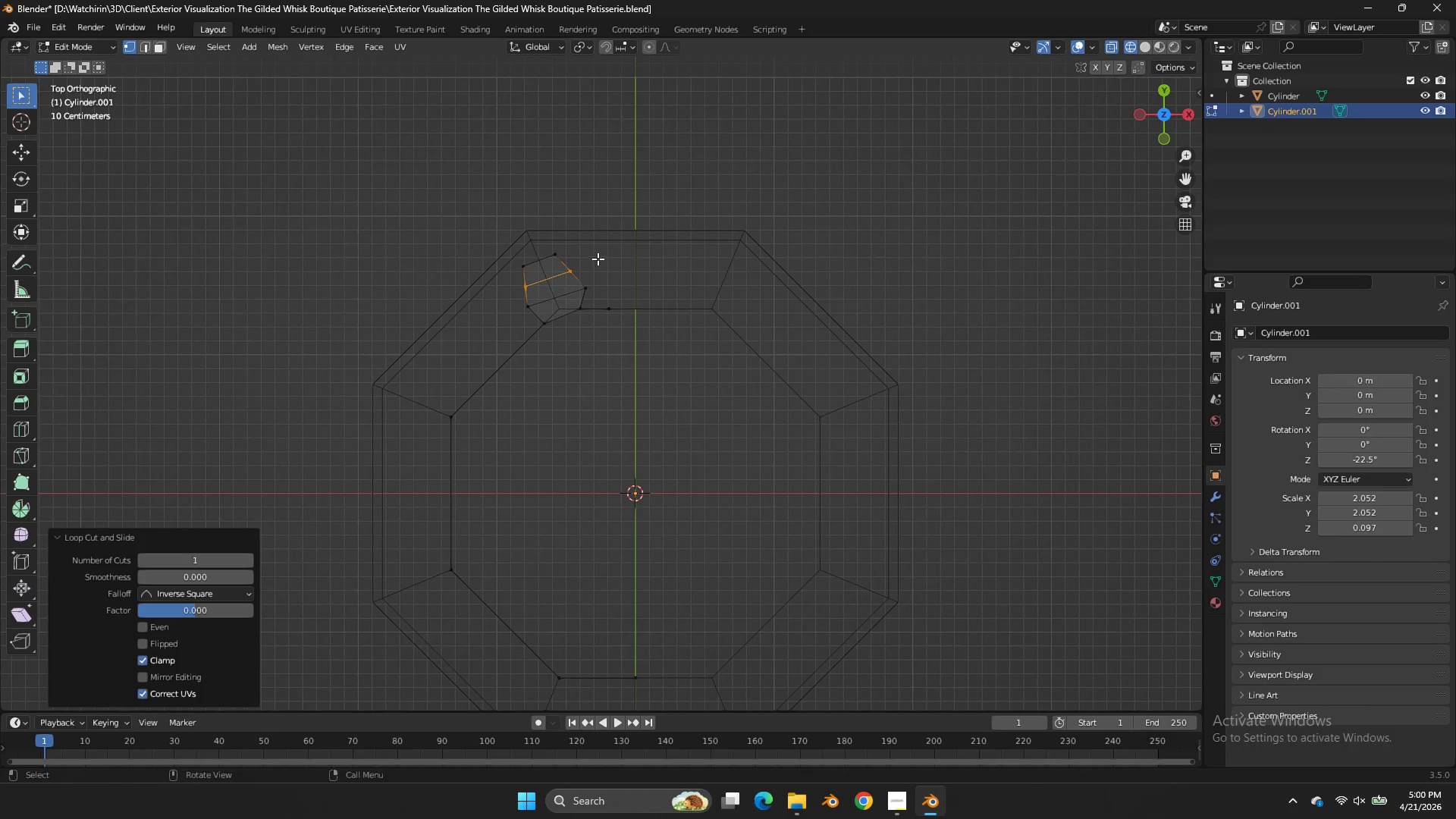 
left_click_drag(start_coordinate=[598, 259], to_coordinate=[563, 279])
 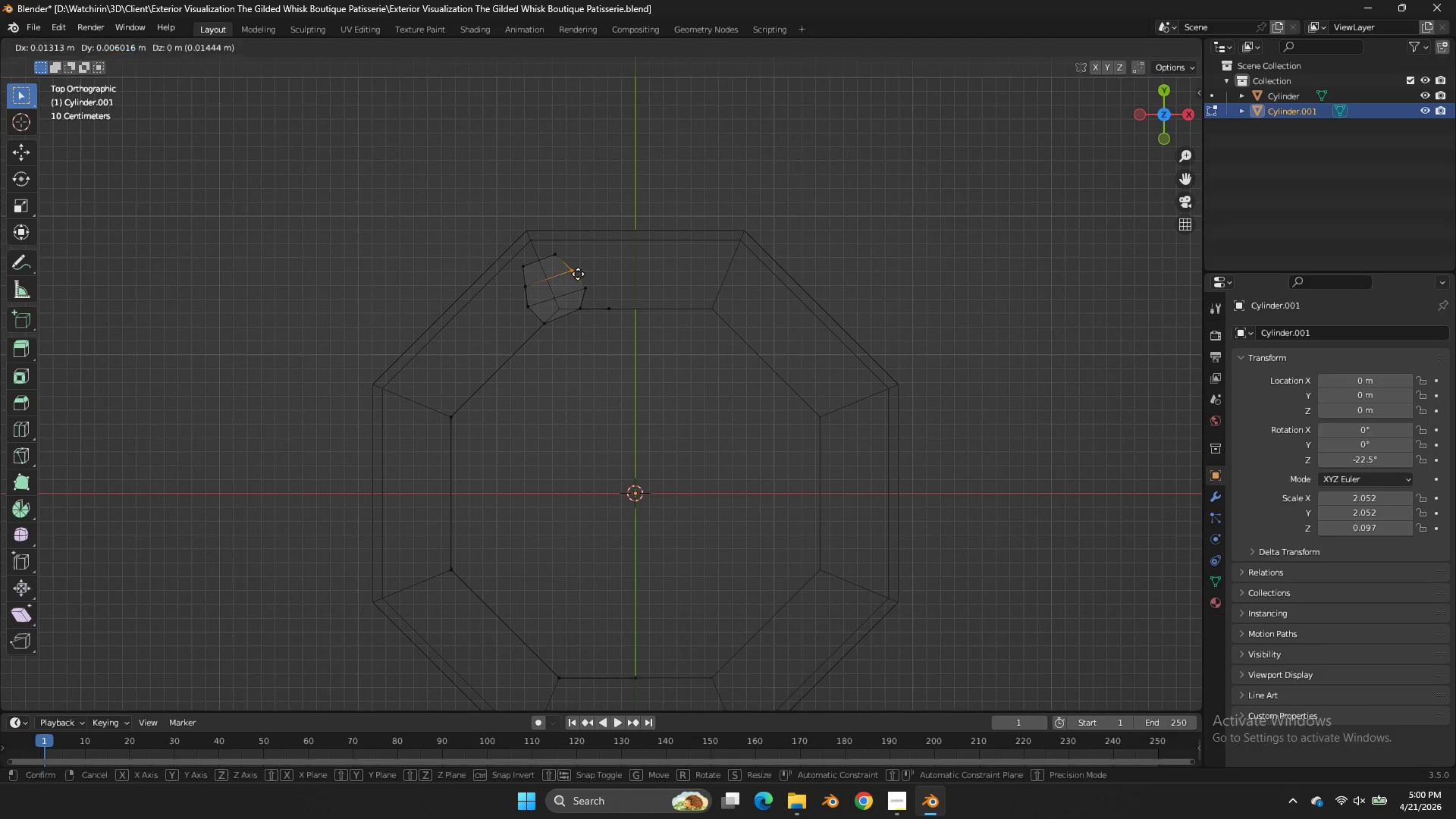 
type(gg)
 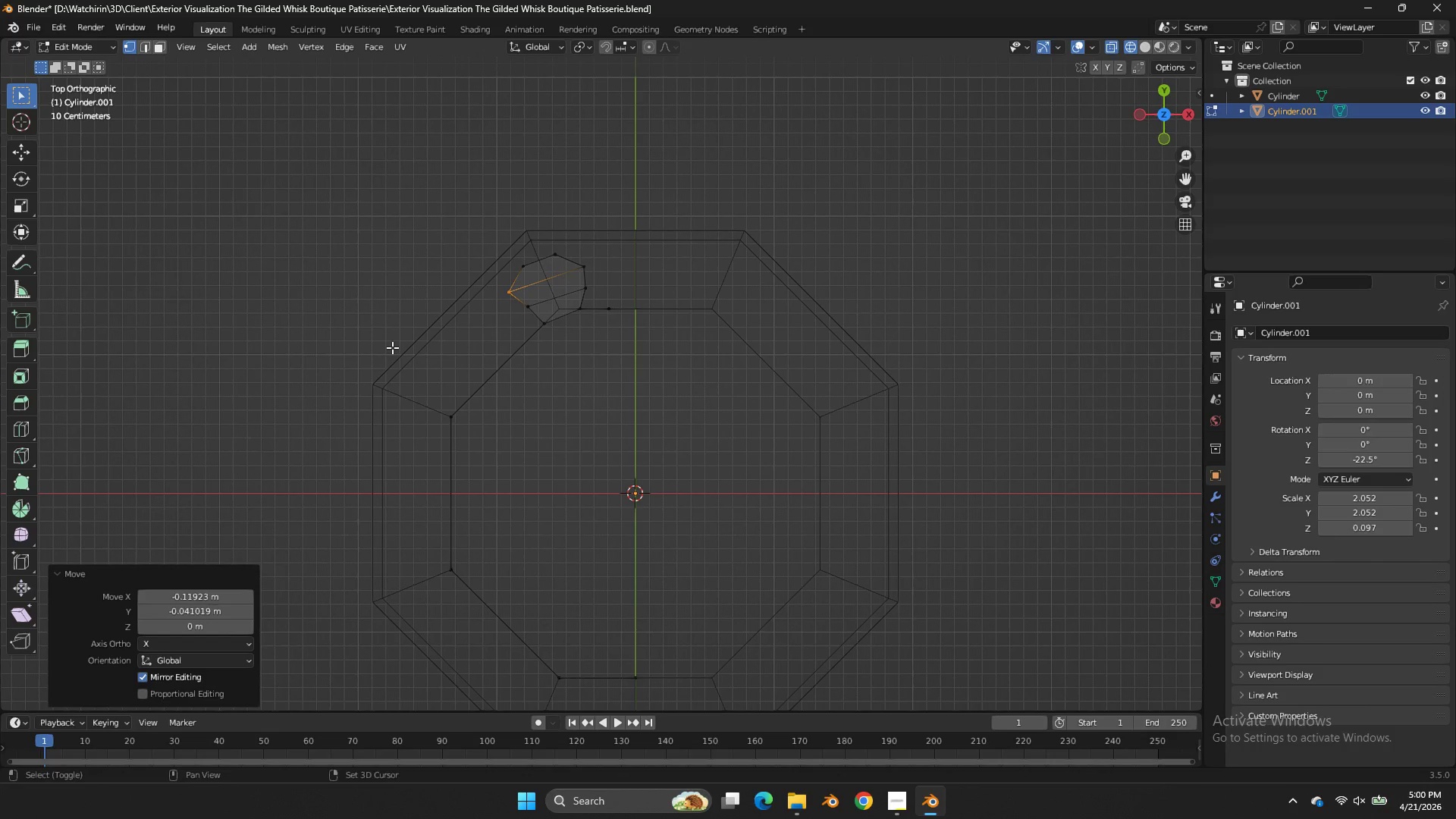 
 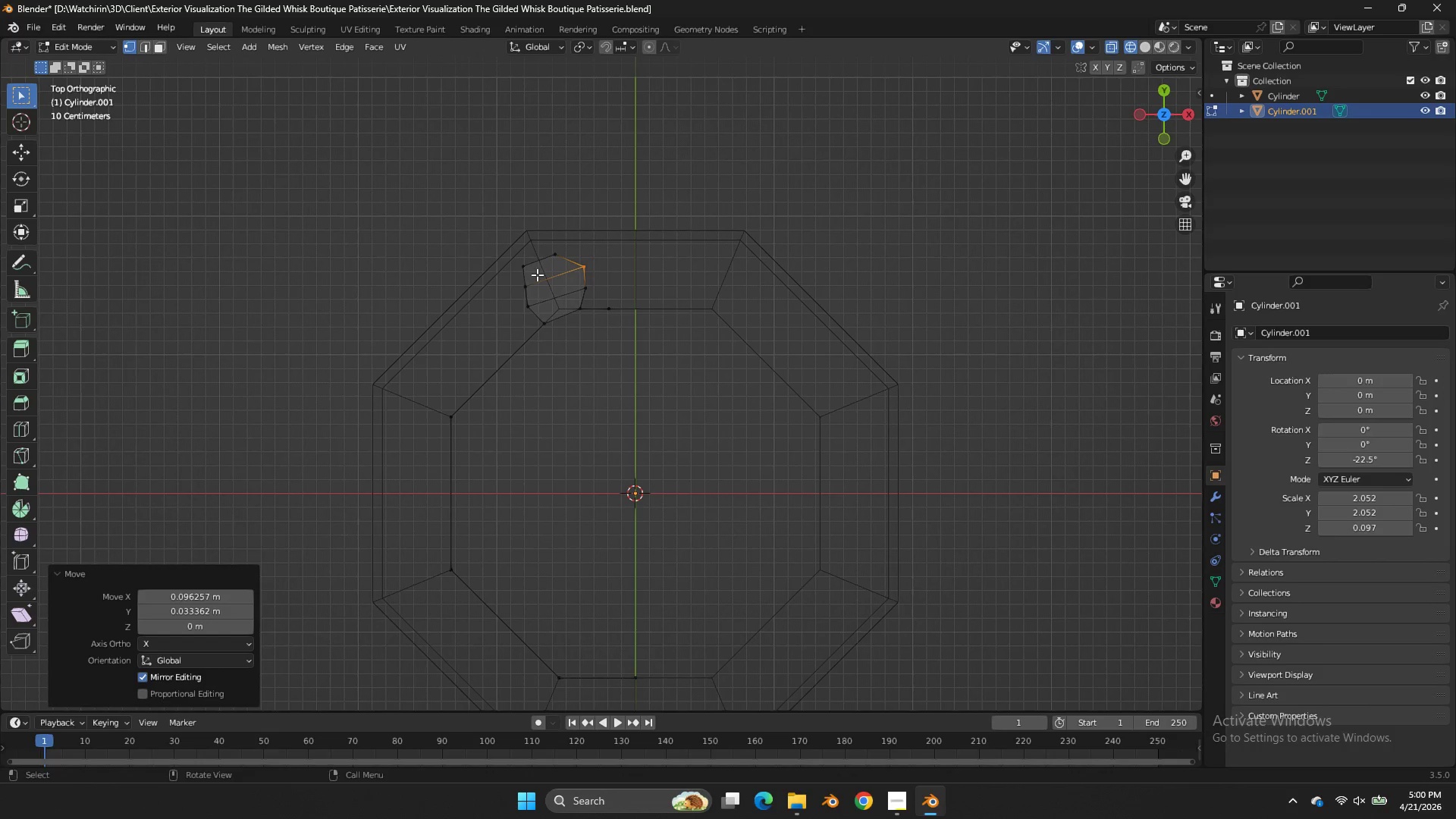 
left_click_drag(start_coordinate=[535, 275], to_coordinate=[503, 297])
 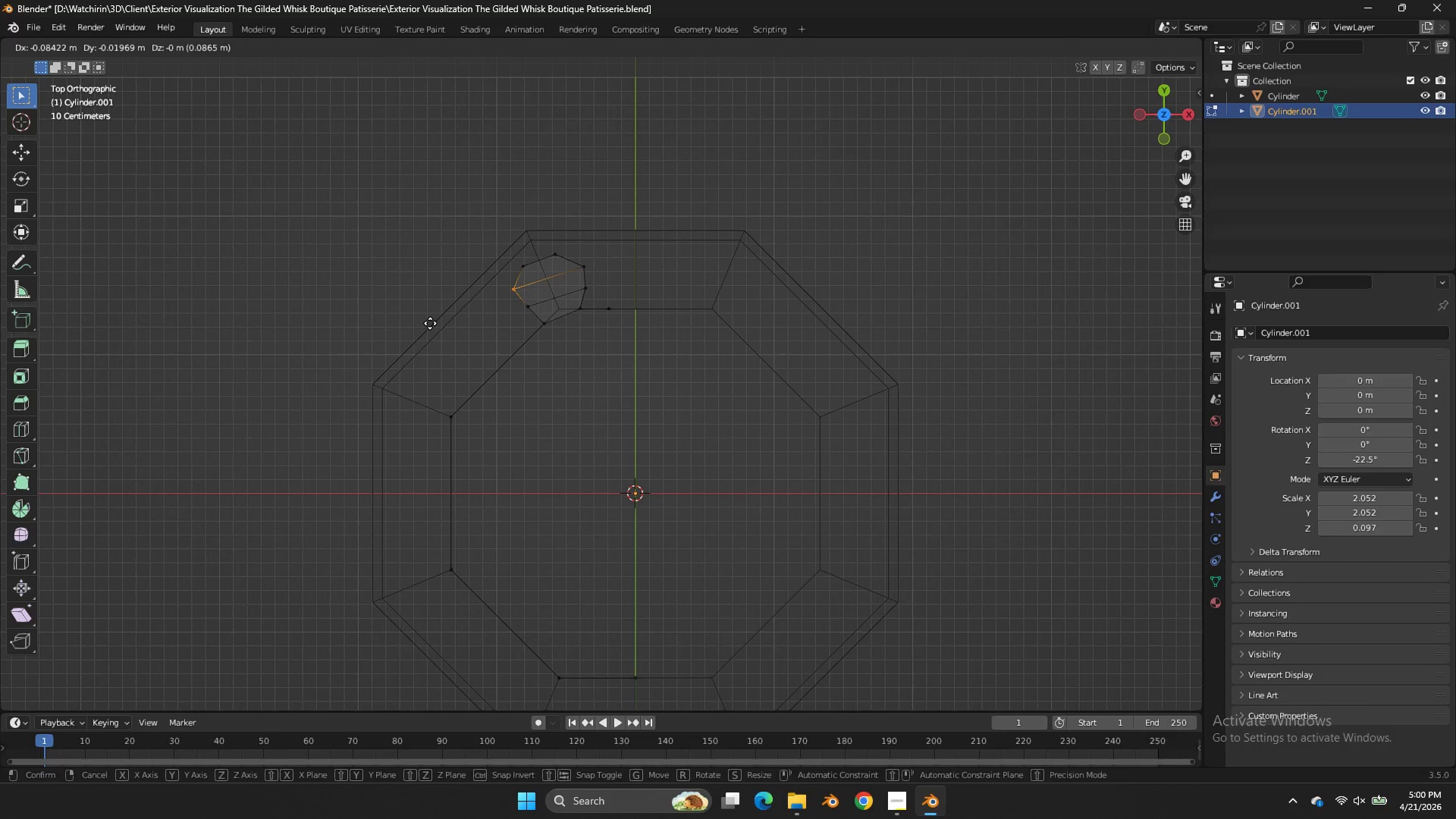 
hold_key(key=ShiftLeft, duration=0.47)
left_click([392, 347])
 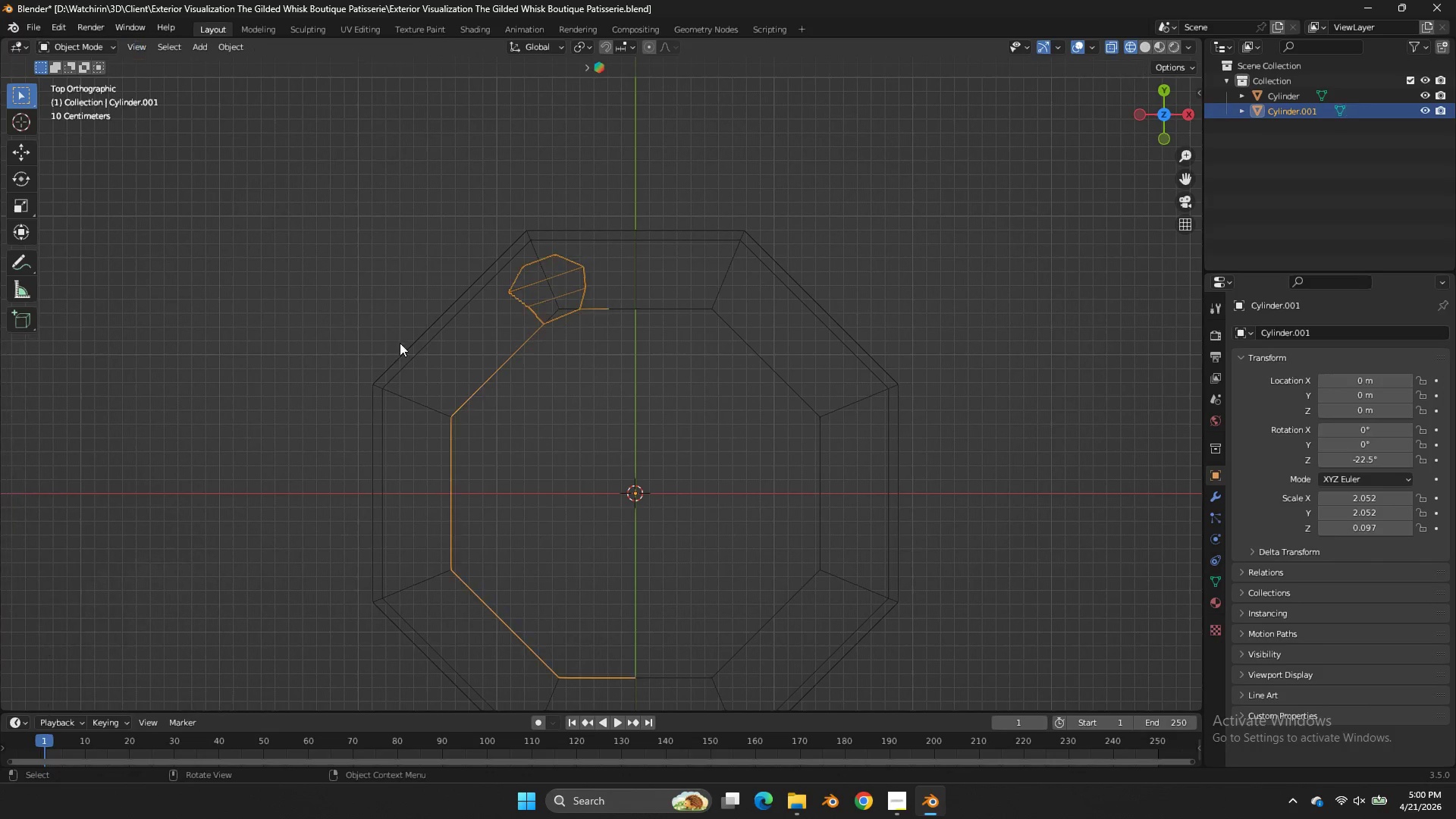 
key(Tab)
 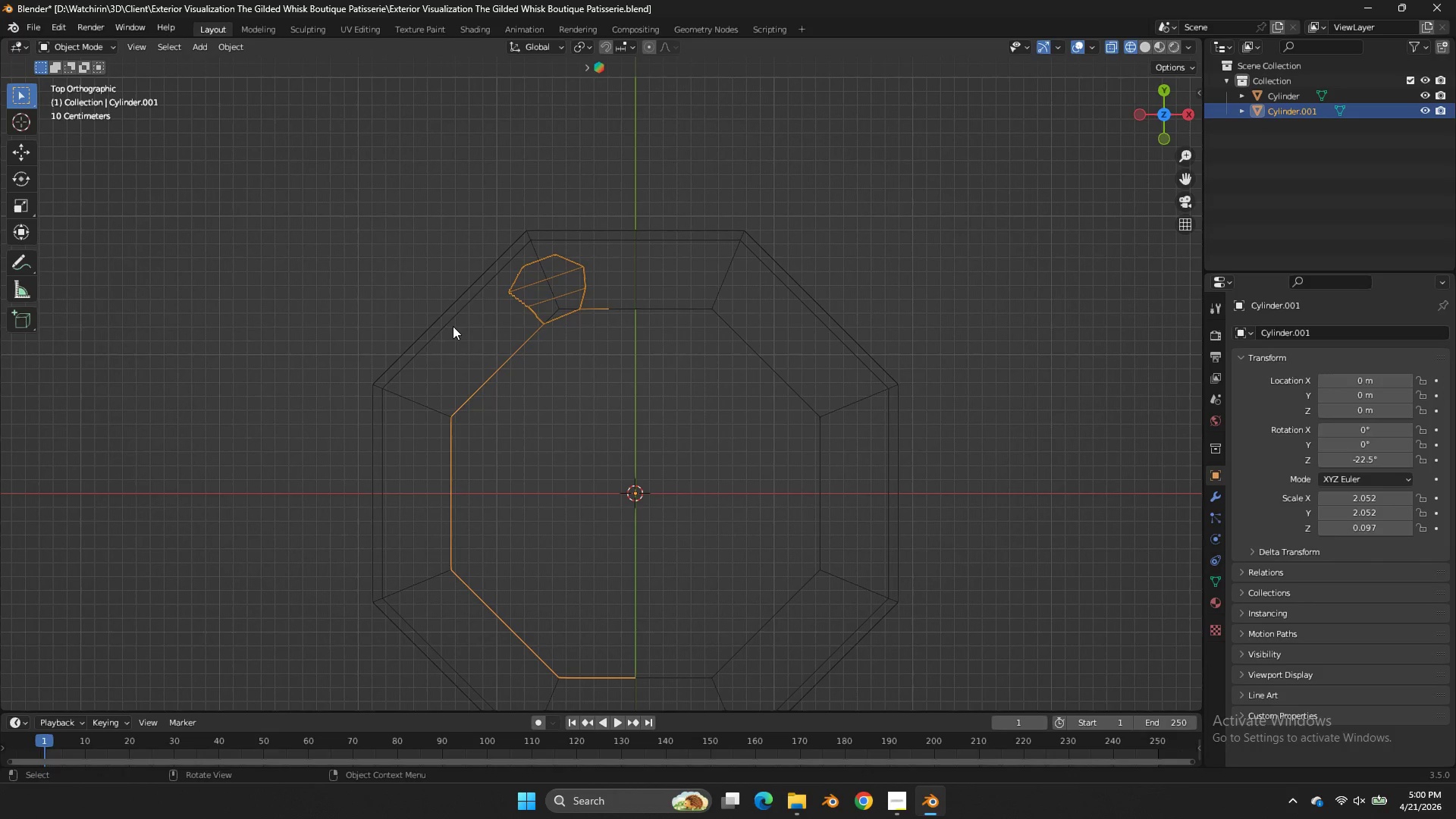 
key(Z)
 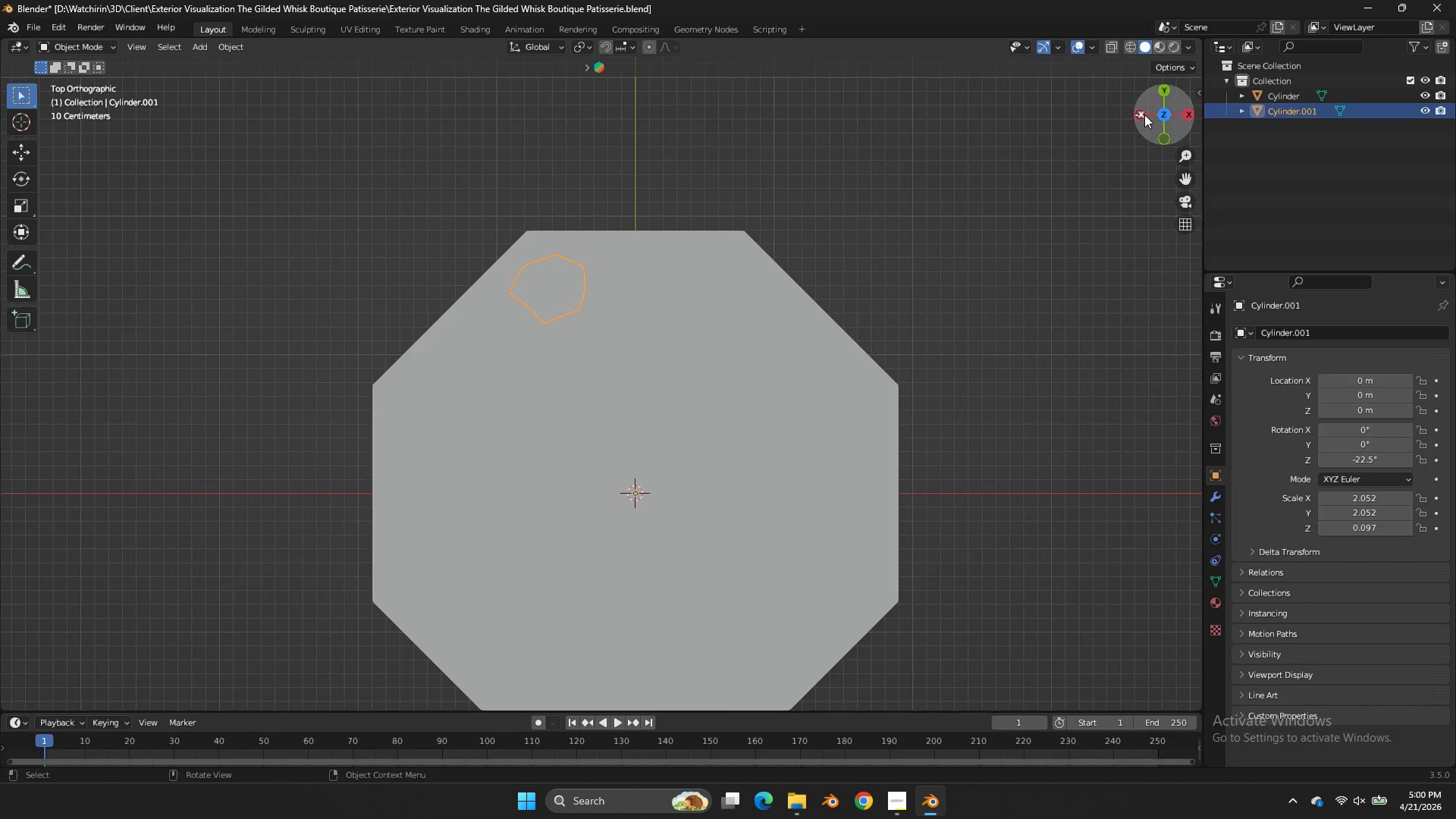 
left_click_drag(start_coordinate=[1149, 115], to_coordinate=[231, 72])
 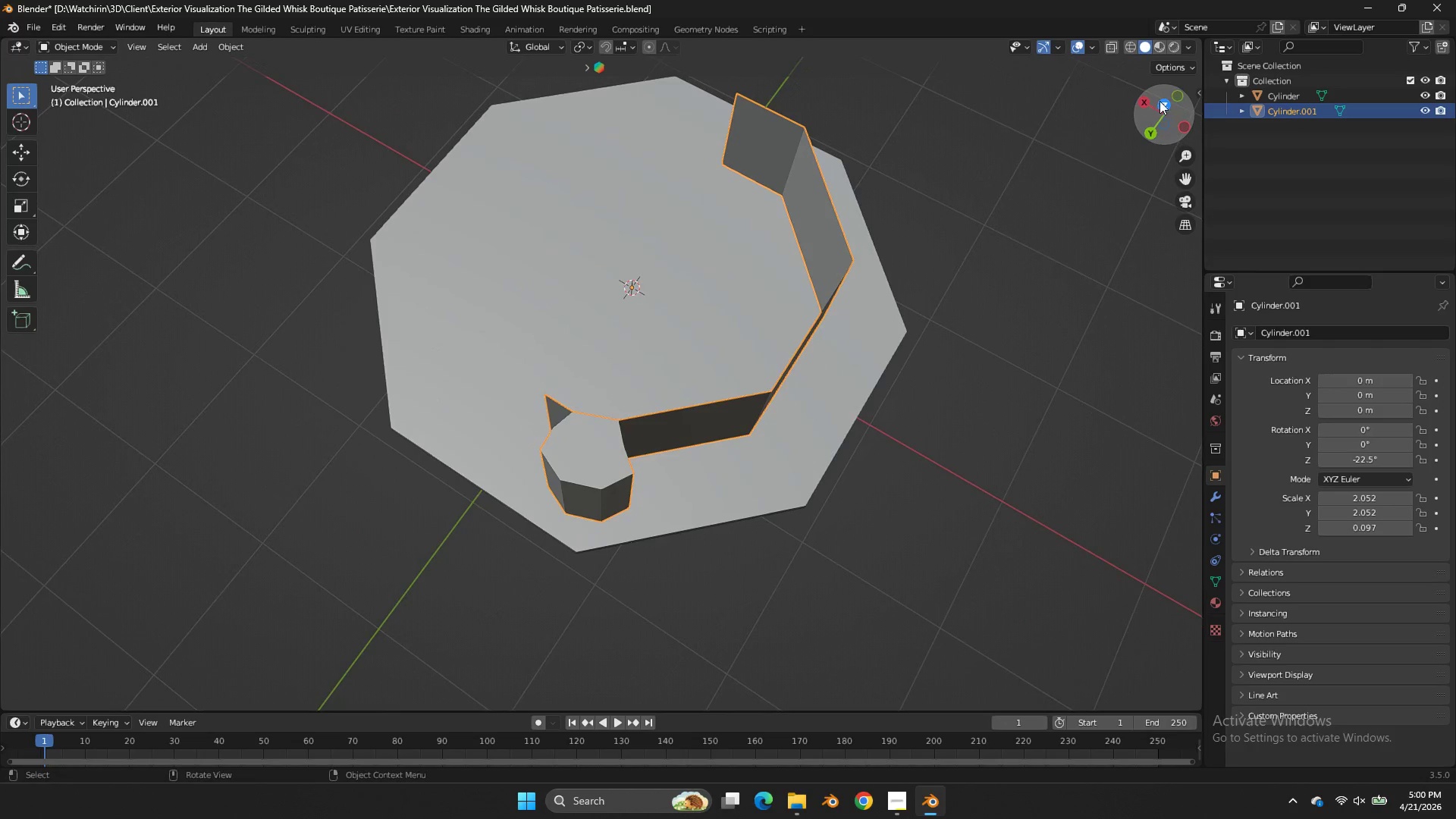 
left_click([1159, 101])
 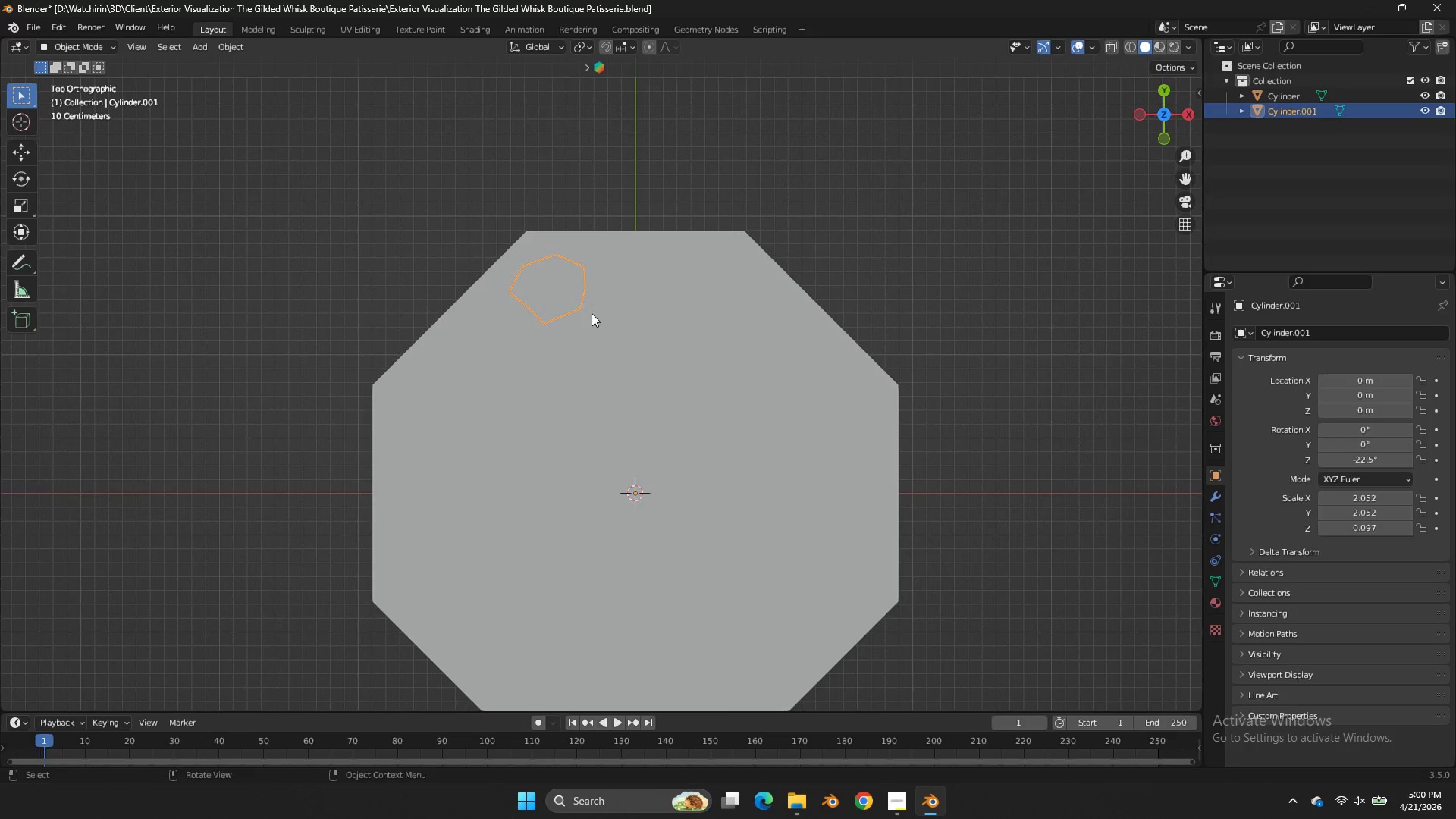 
key(Tab)
 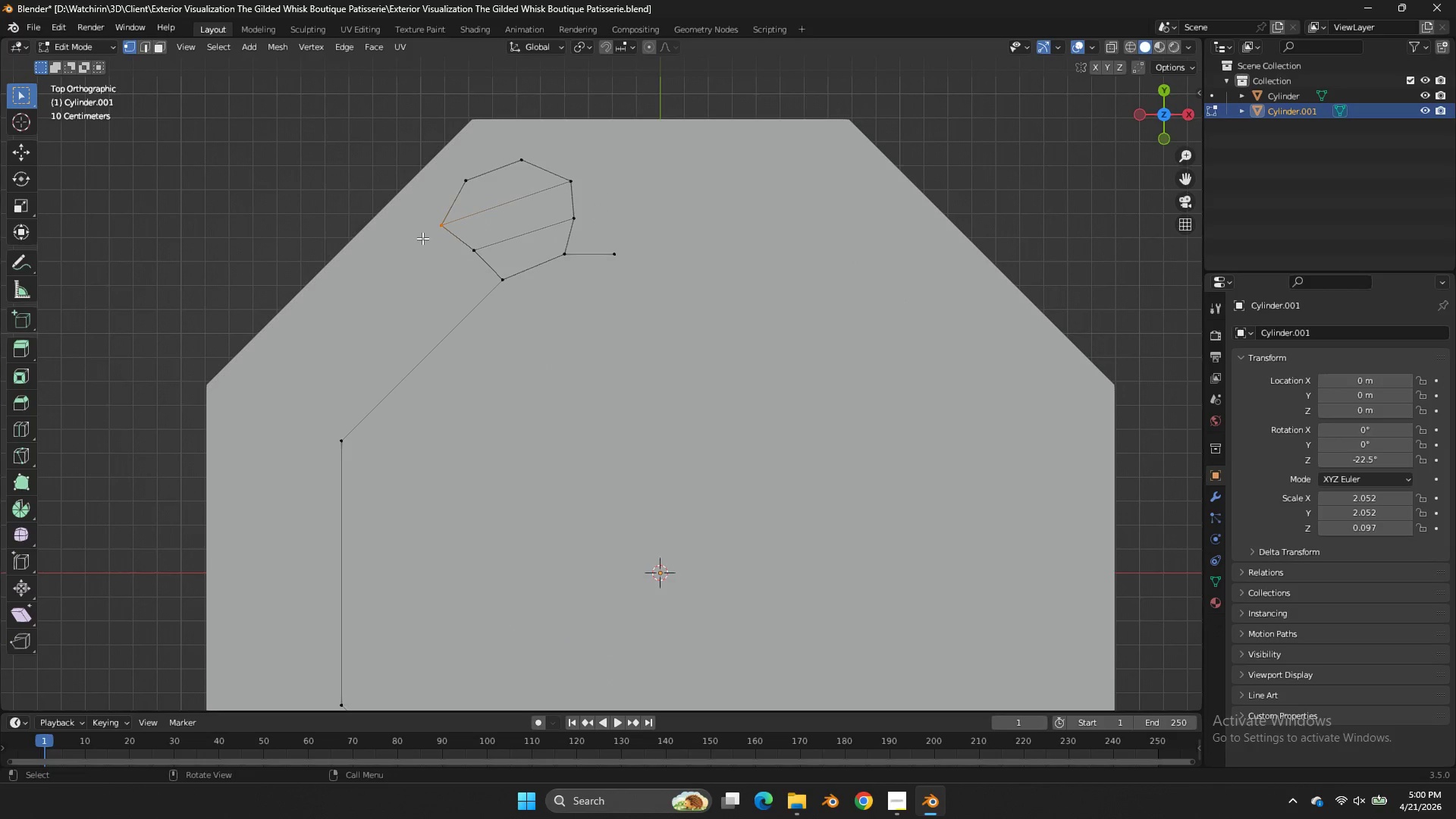 
key(Z)
 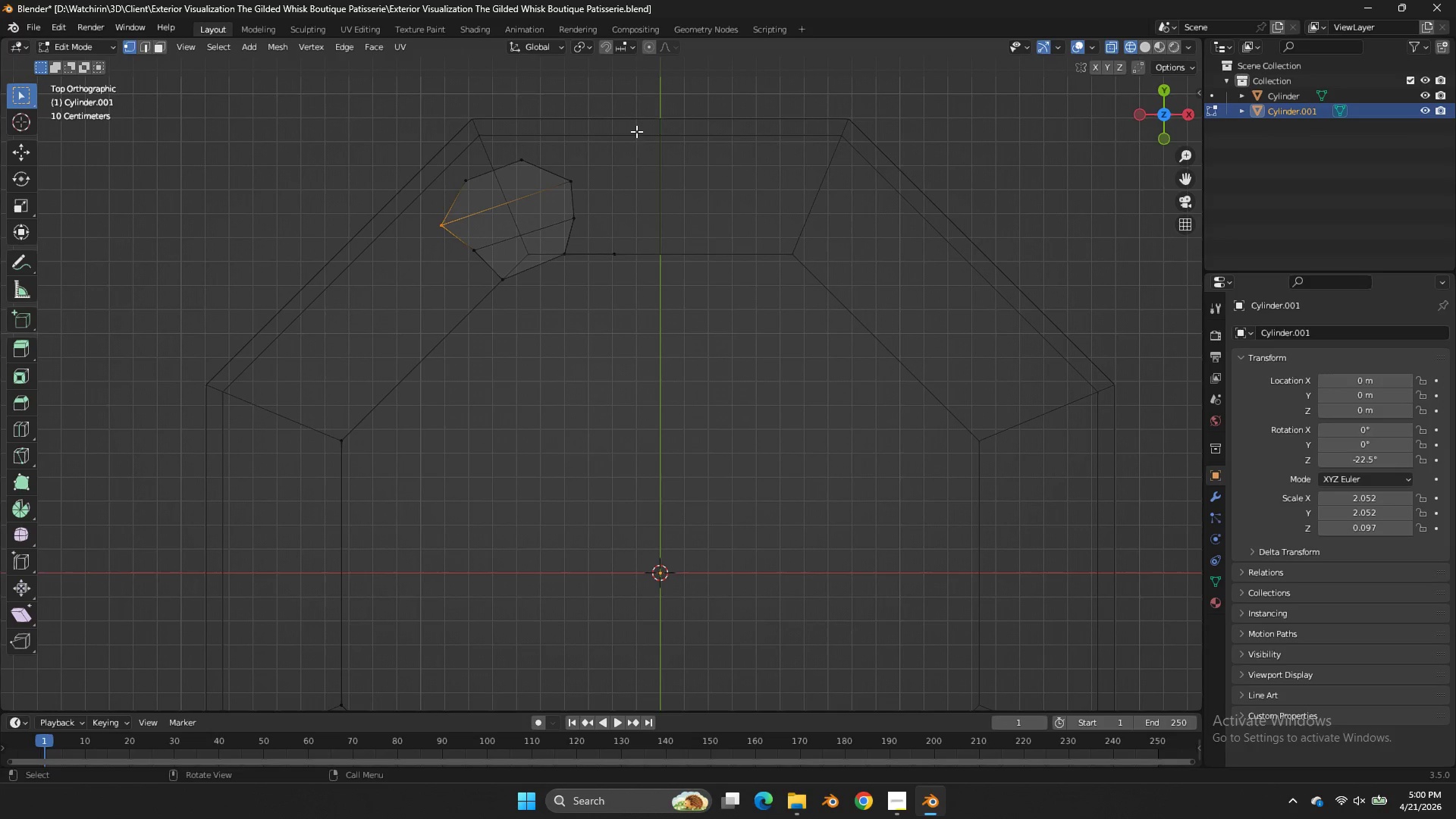 
scroll: coordinate [608, 218], scroll_direction: up, amount: 3.0
 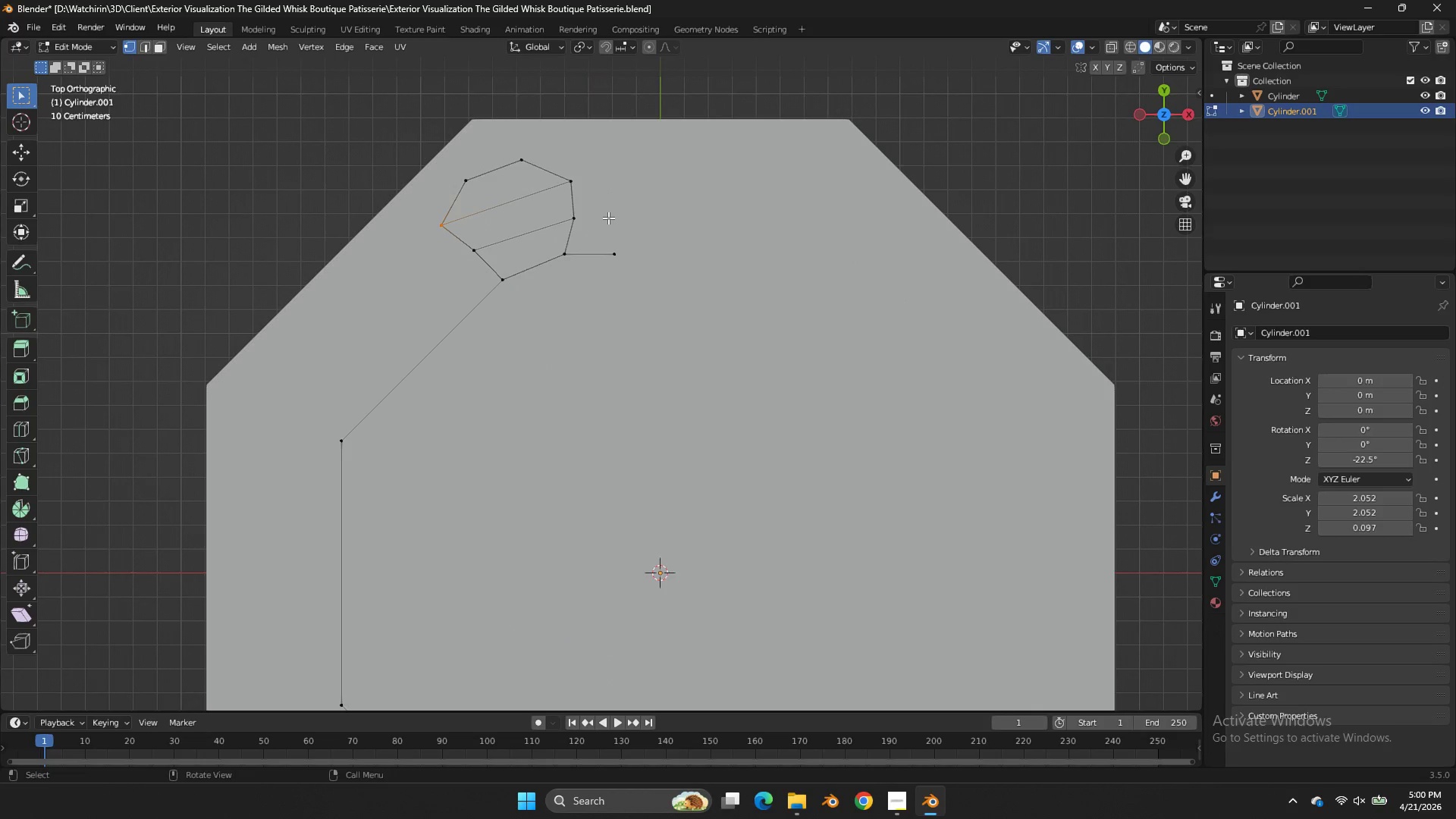 
left_click_drag(start_coordinate=[636, 131], to_coordinate=[378, 230])
 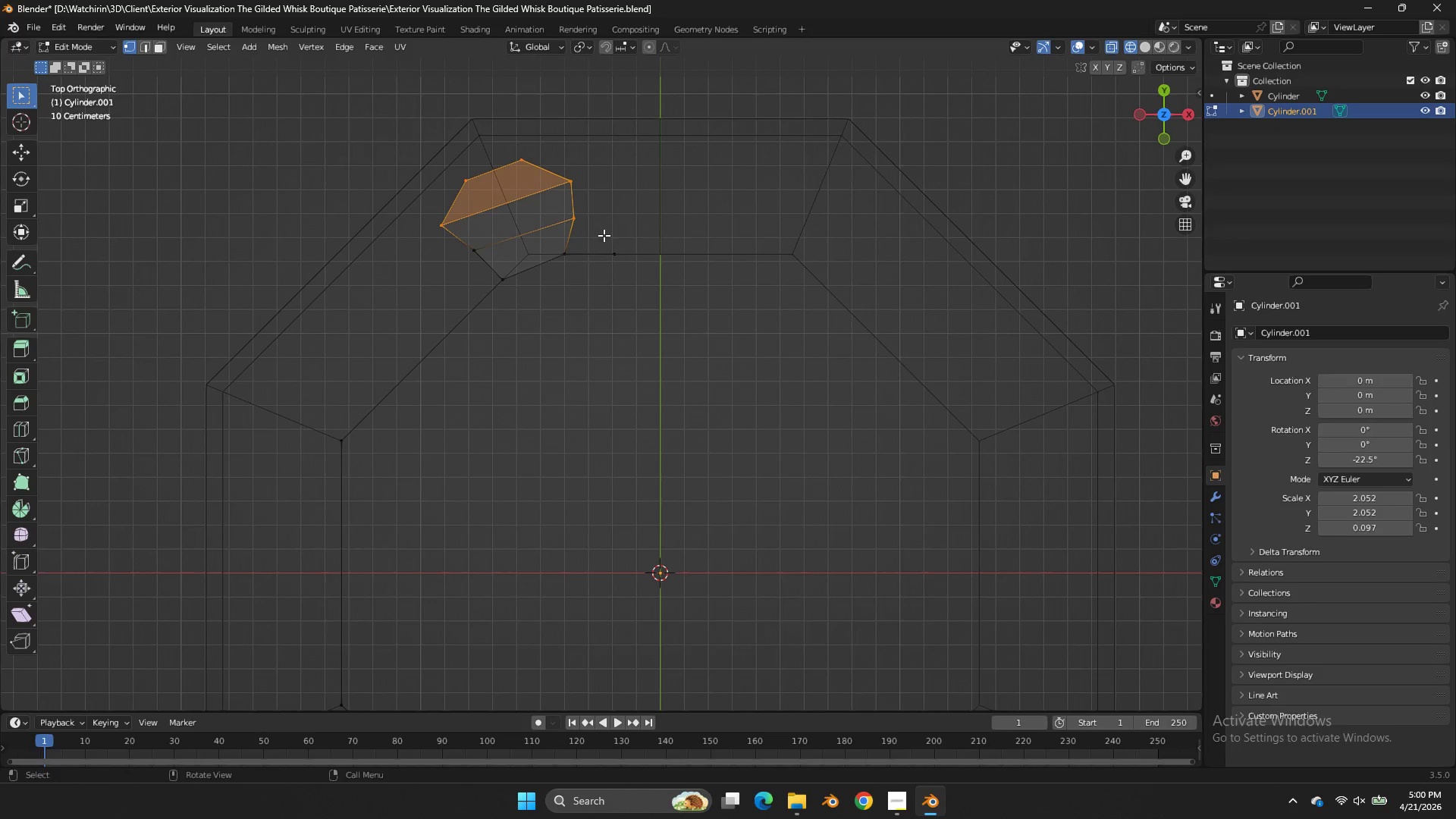 
hold_key(key=ShiftLeft, duration=1.44)
left_click_drag(start_coordinate=[518, 231], to_coordinate=[442, 263])
 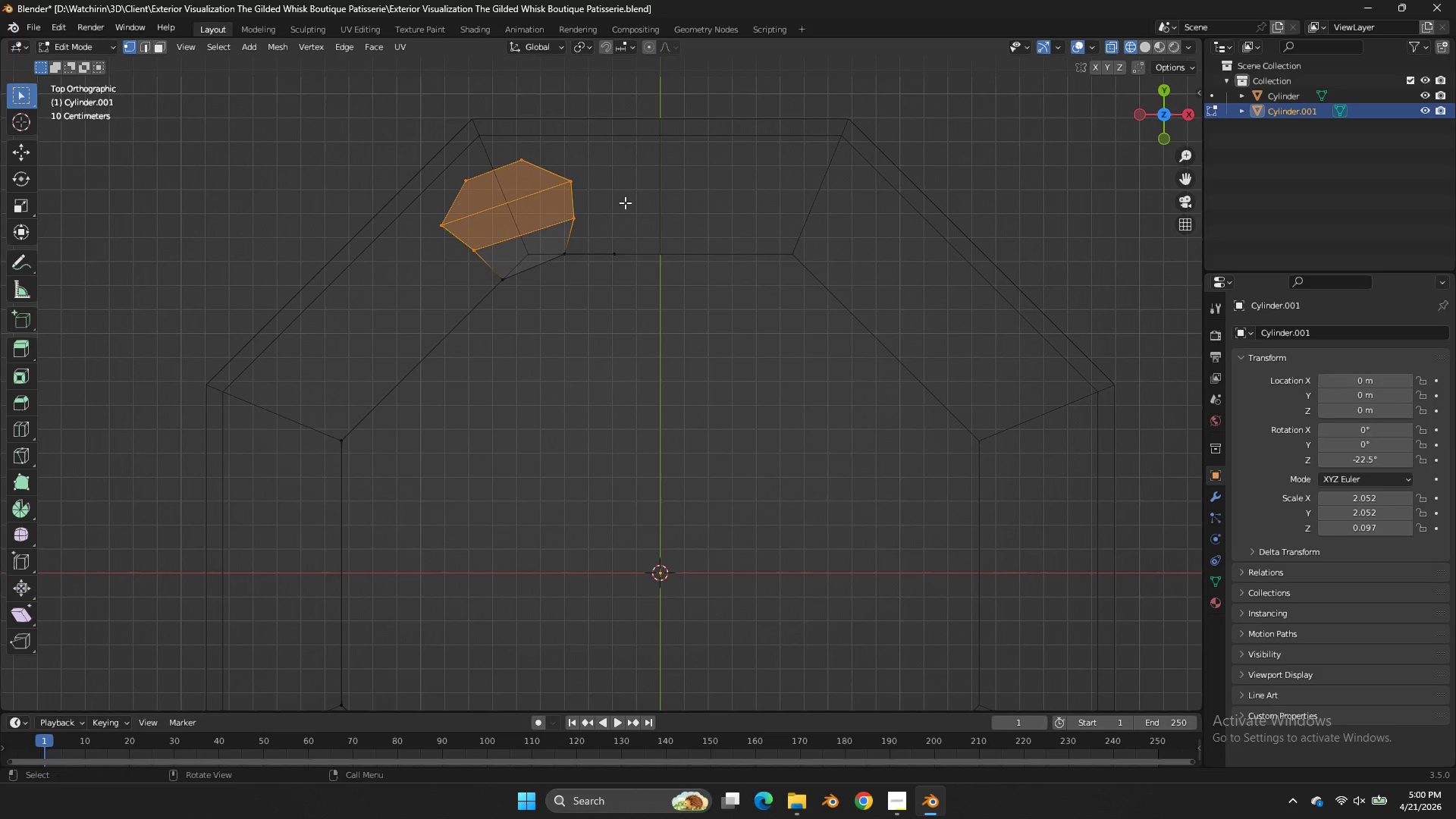 
key(X)
 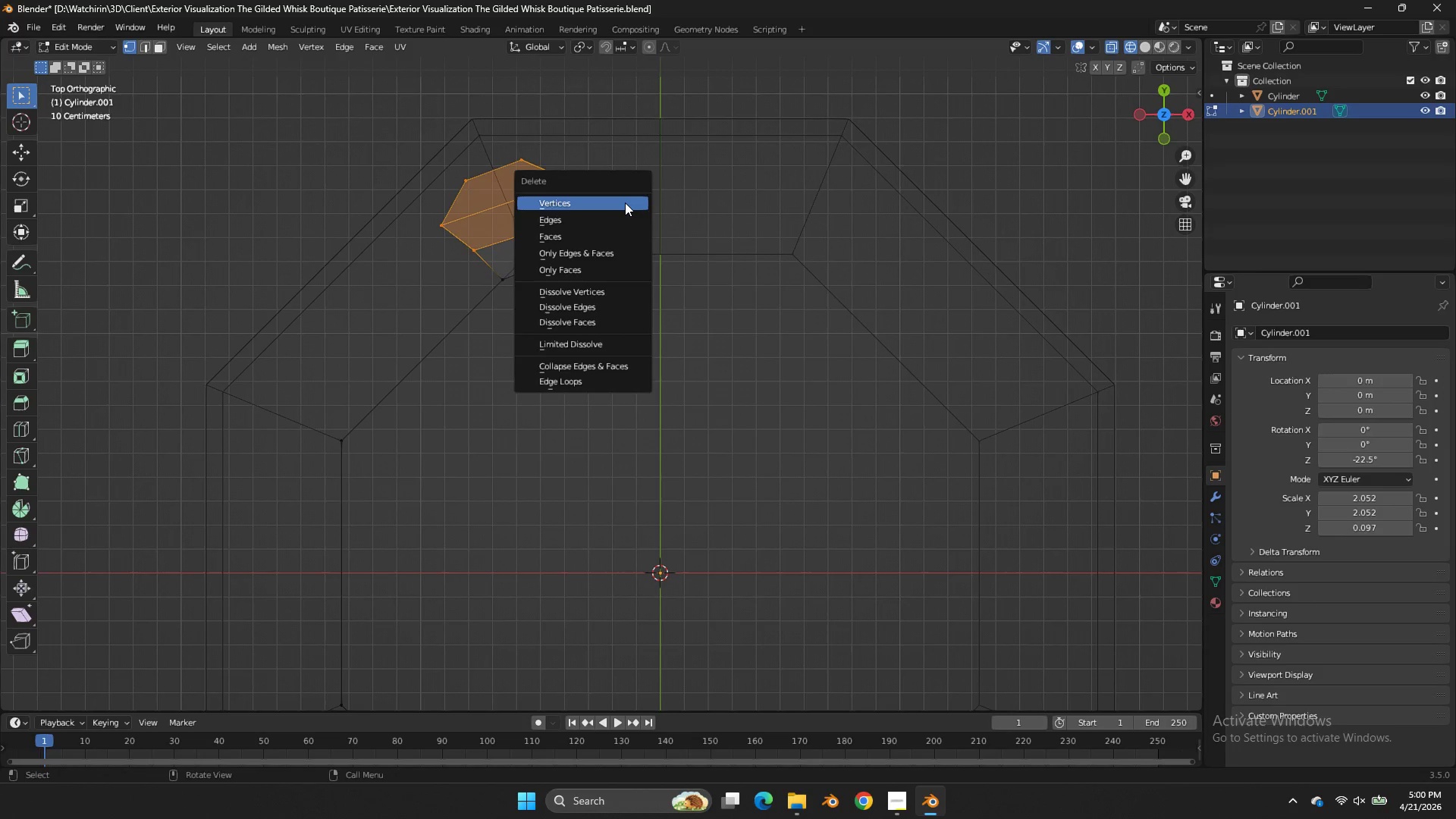 
left_click([625, 202])
 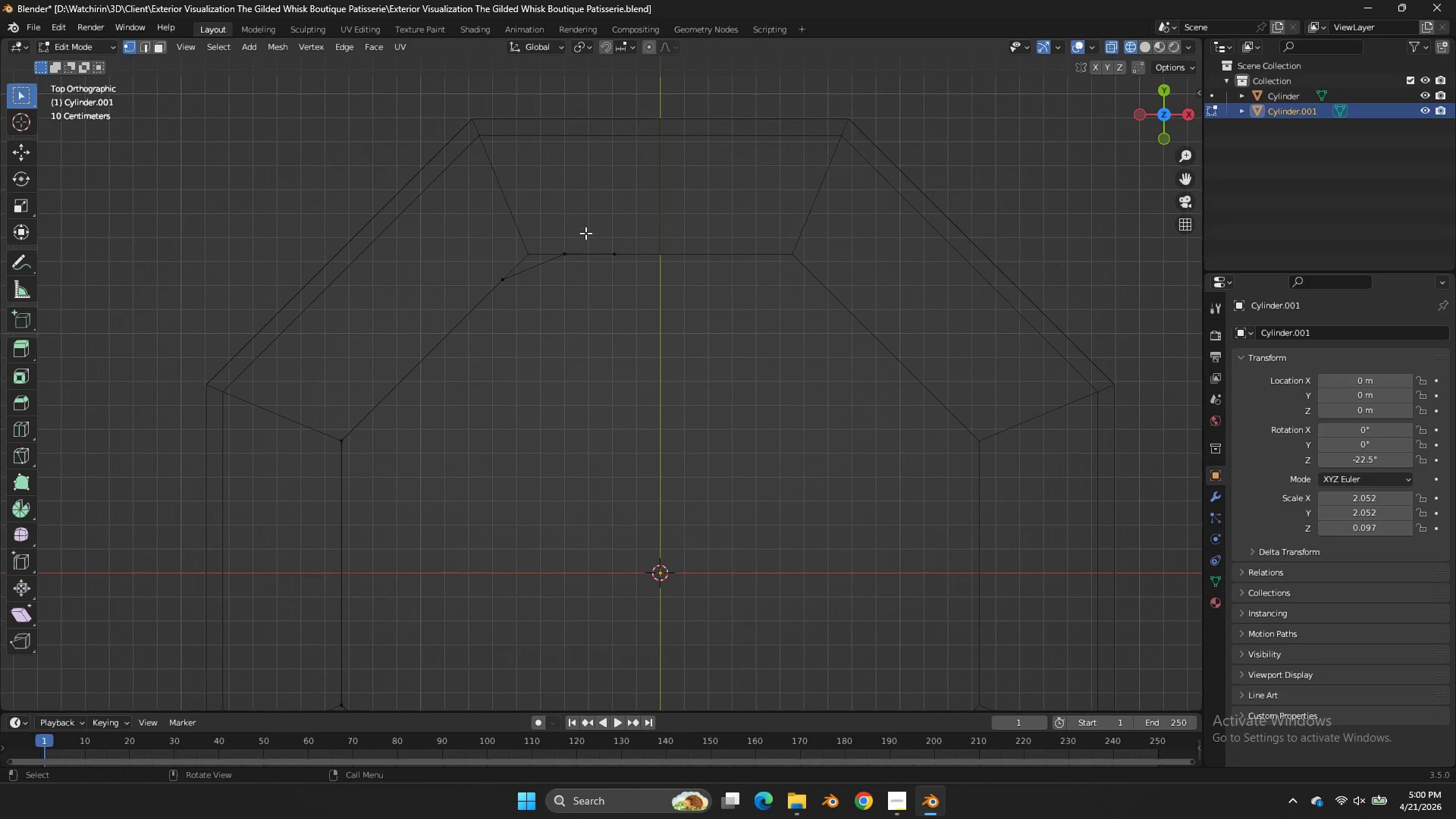 
key(Z)
 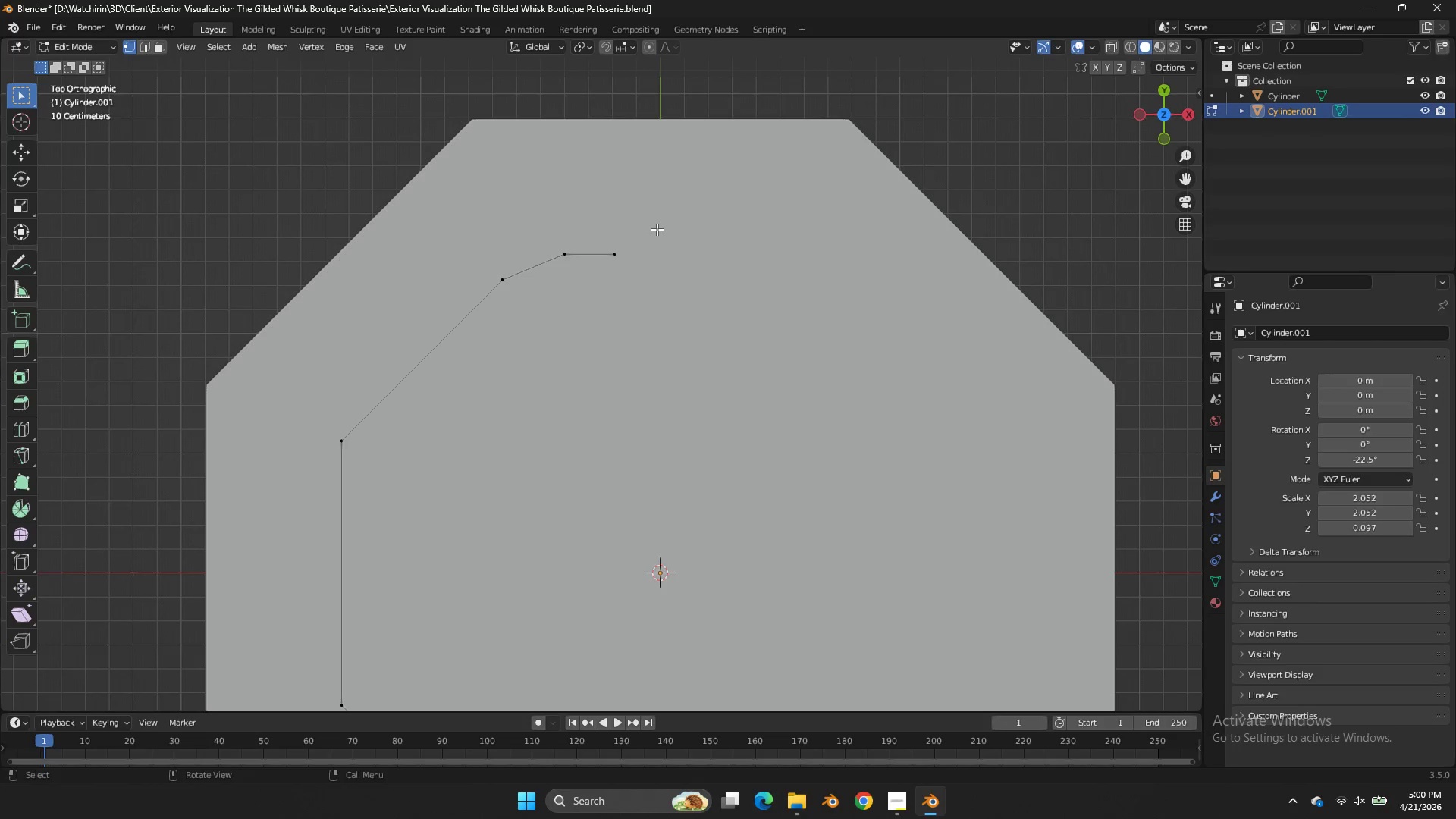 
wait(6.3)
 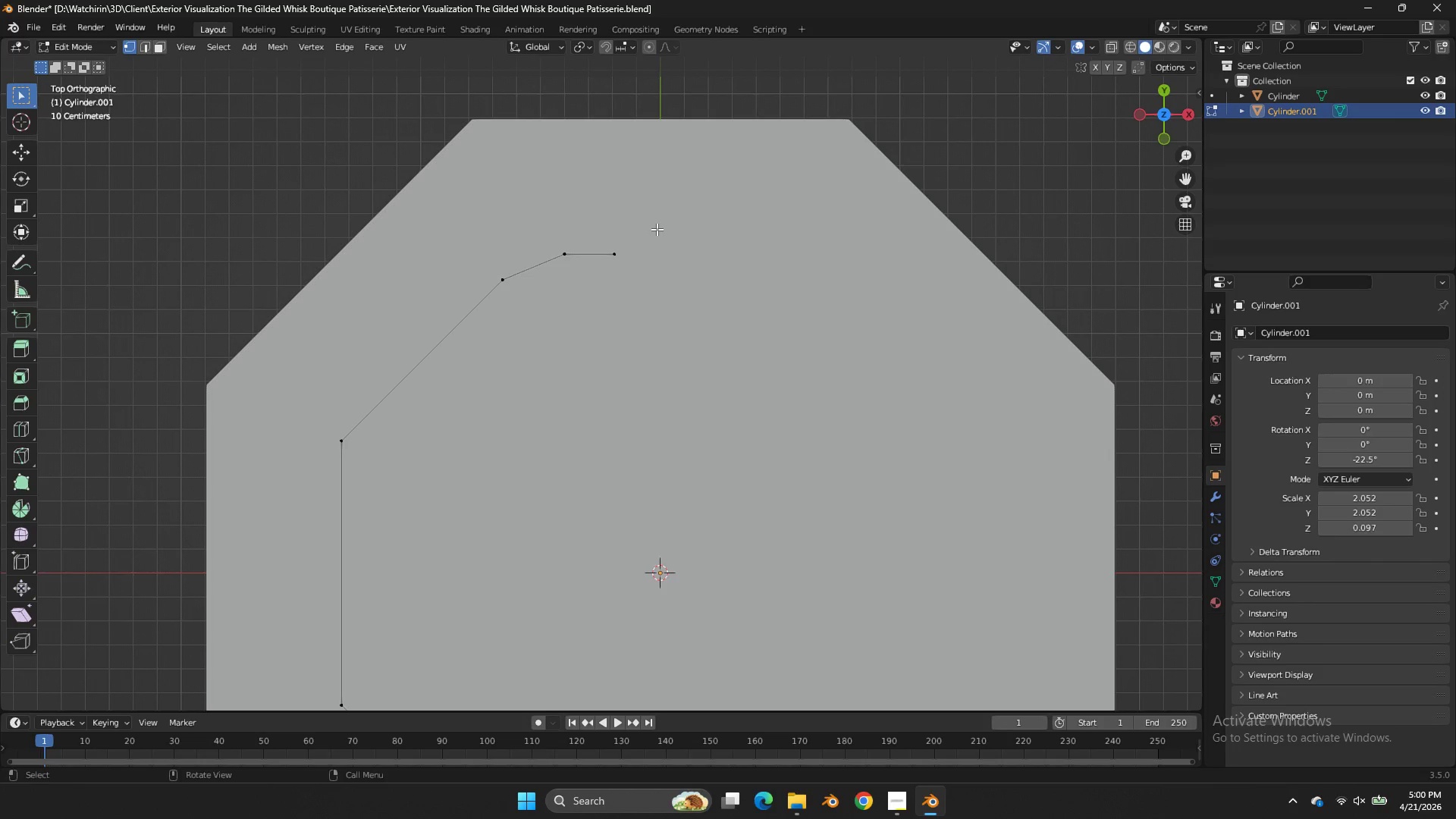 
scroll: coordinate [657, 229], scroll_direction: down, amount: 2.0
 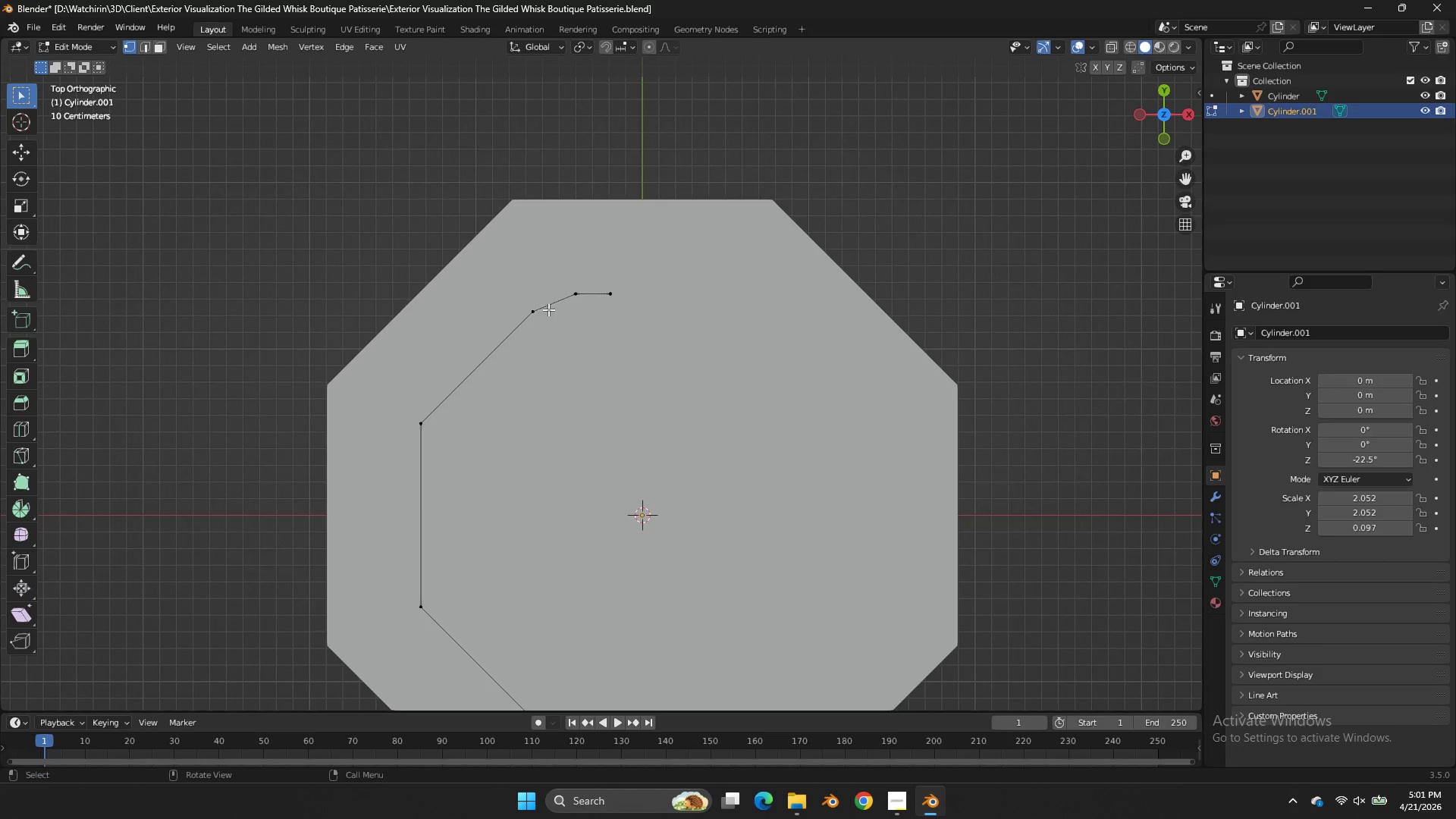 
hold_key(key=ShiftLeft, duration=0.39)
left_click([574, 296])
 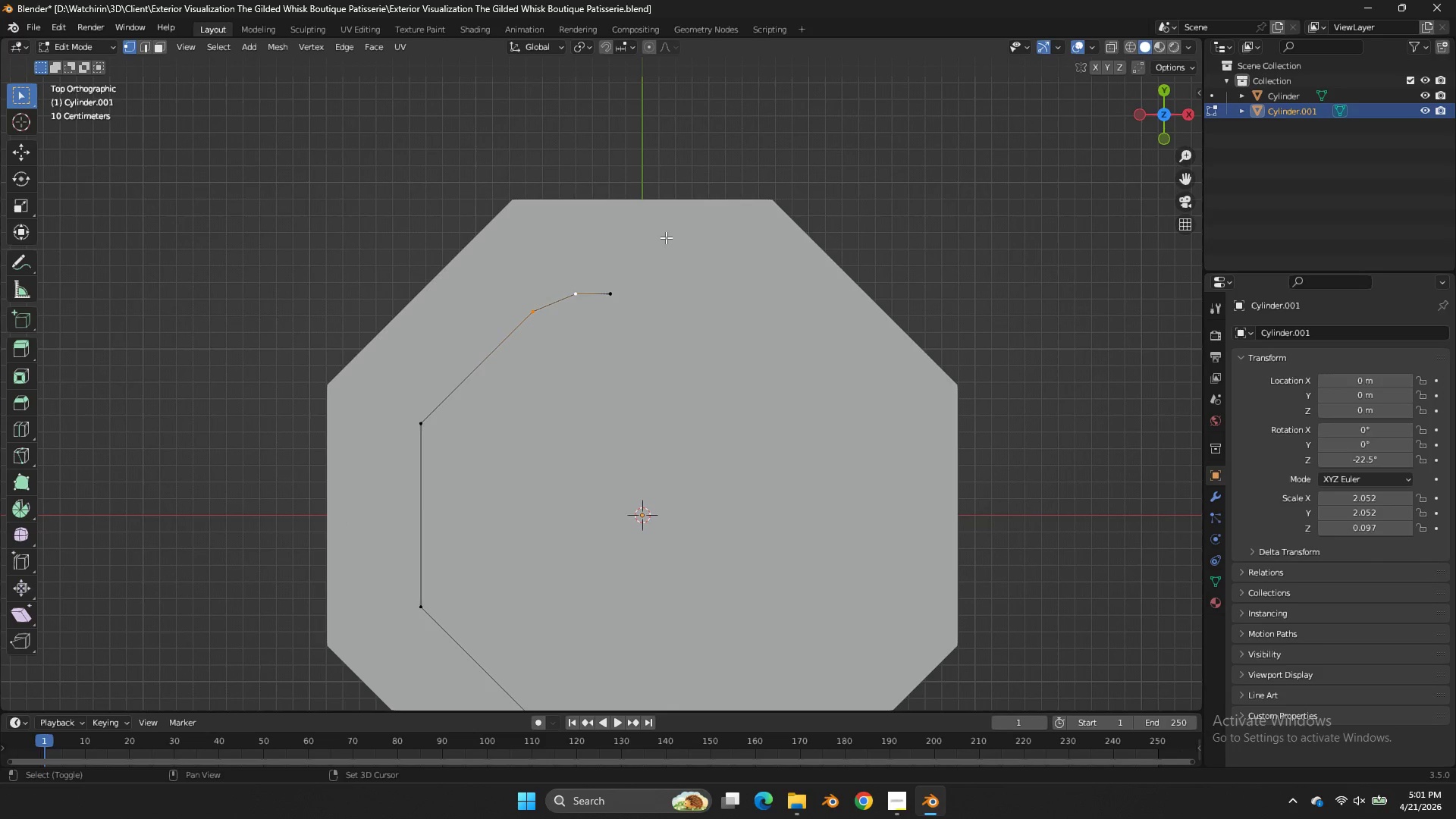 
key(Shift+S)
 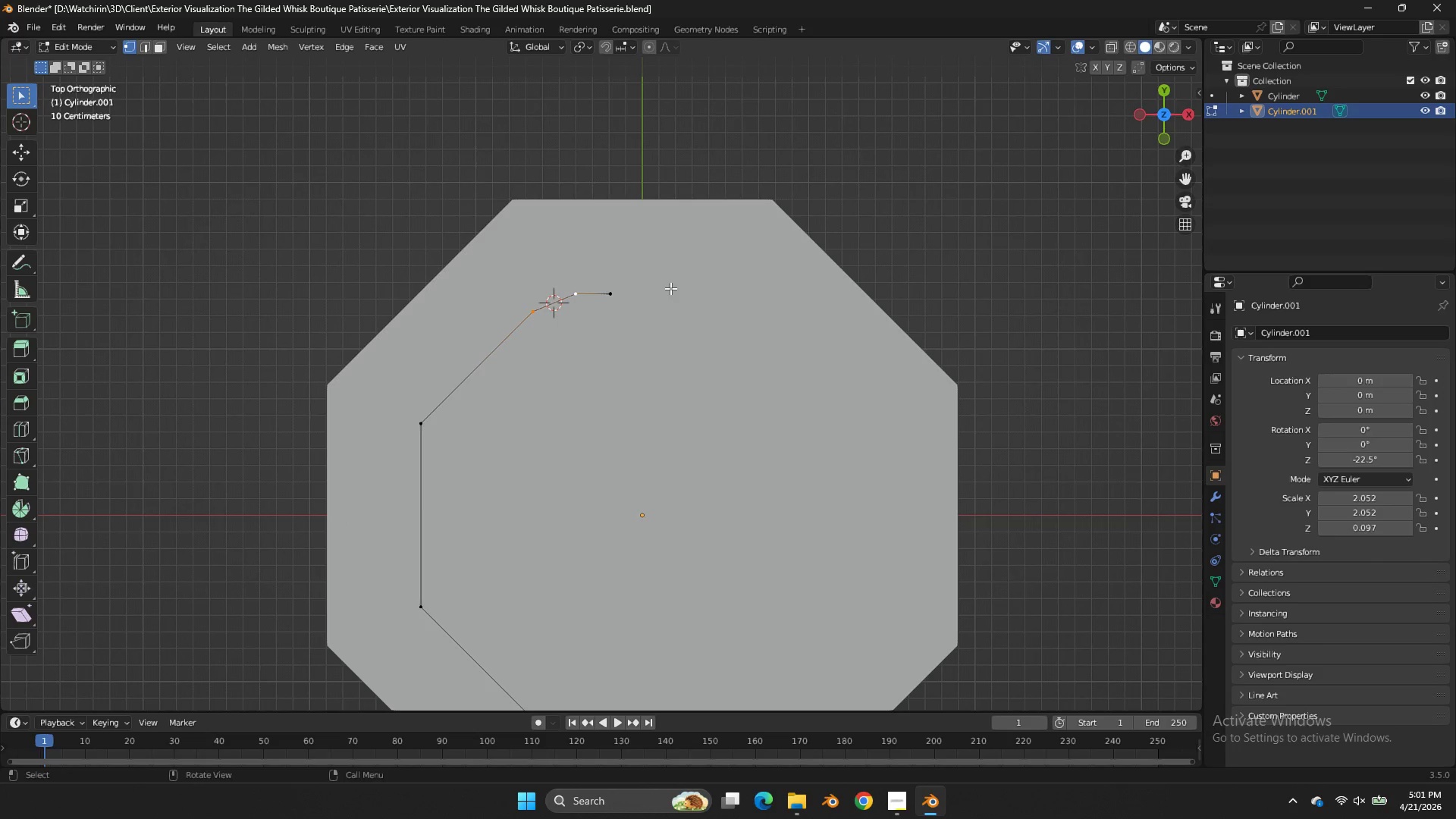 
key(Shift+ShiftLeft)
 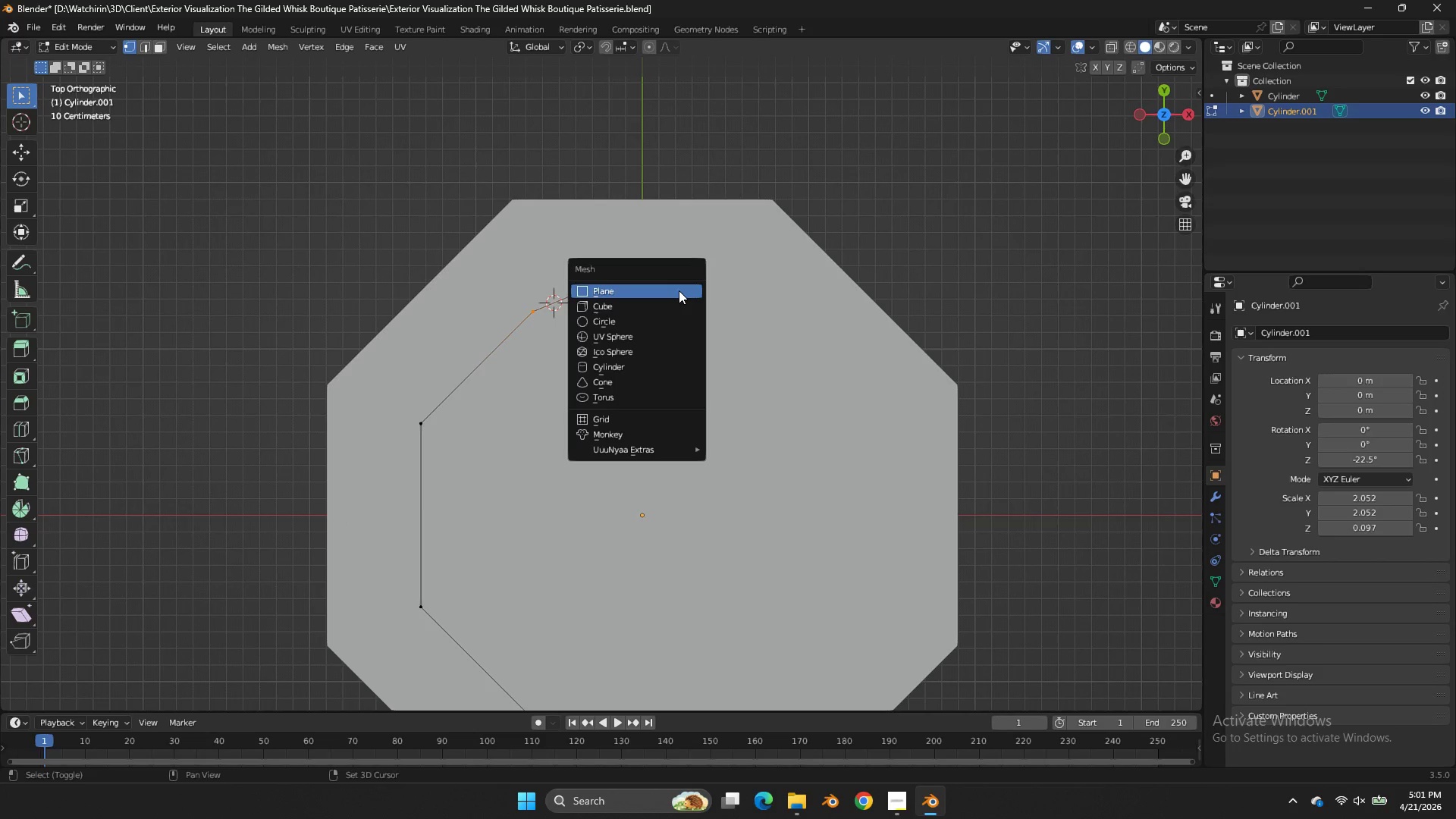 
key(Shift+A)
 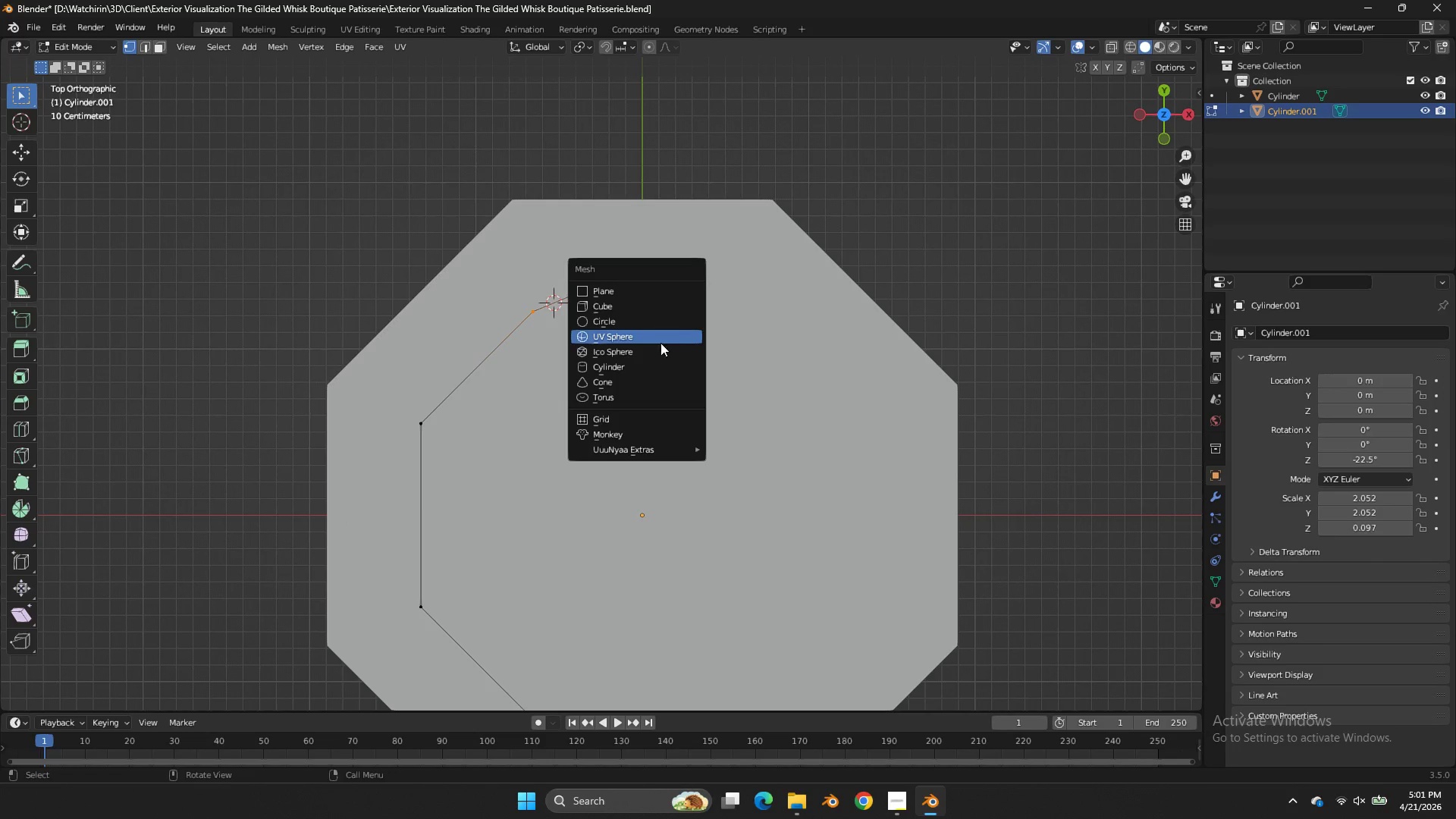 
left_click([646, 363])
 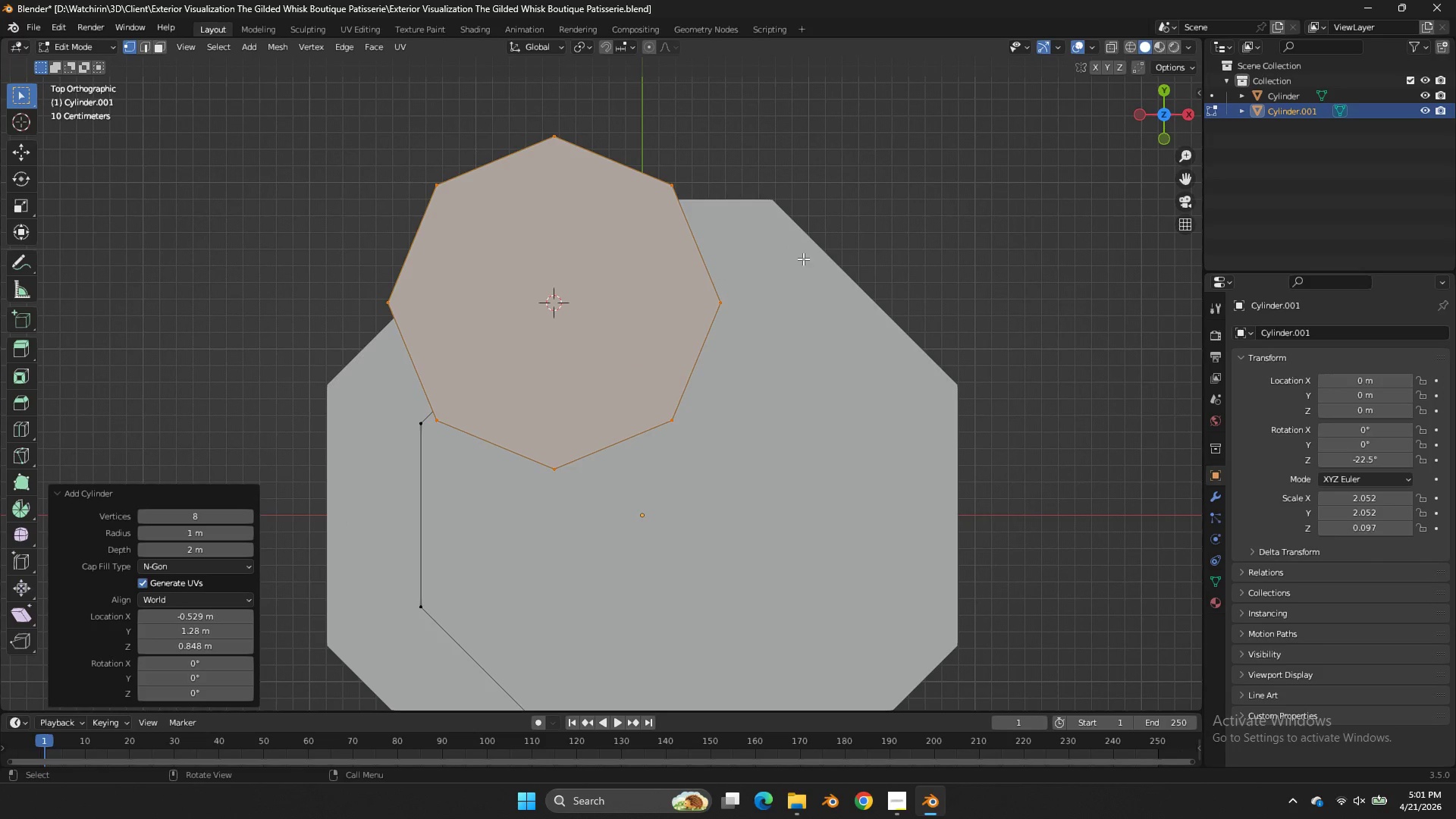 
key(Z)
 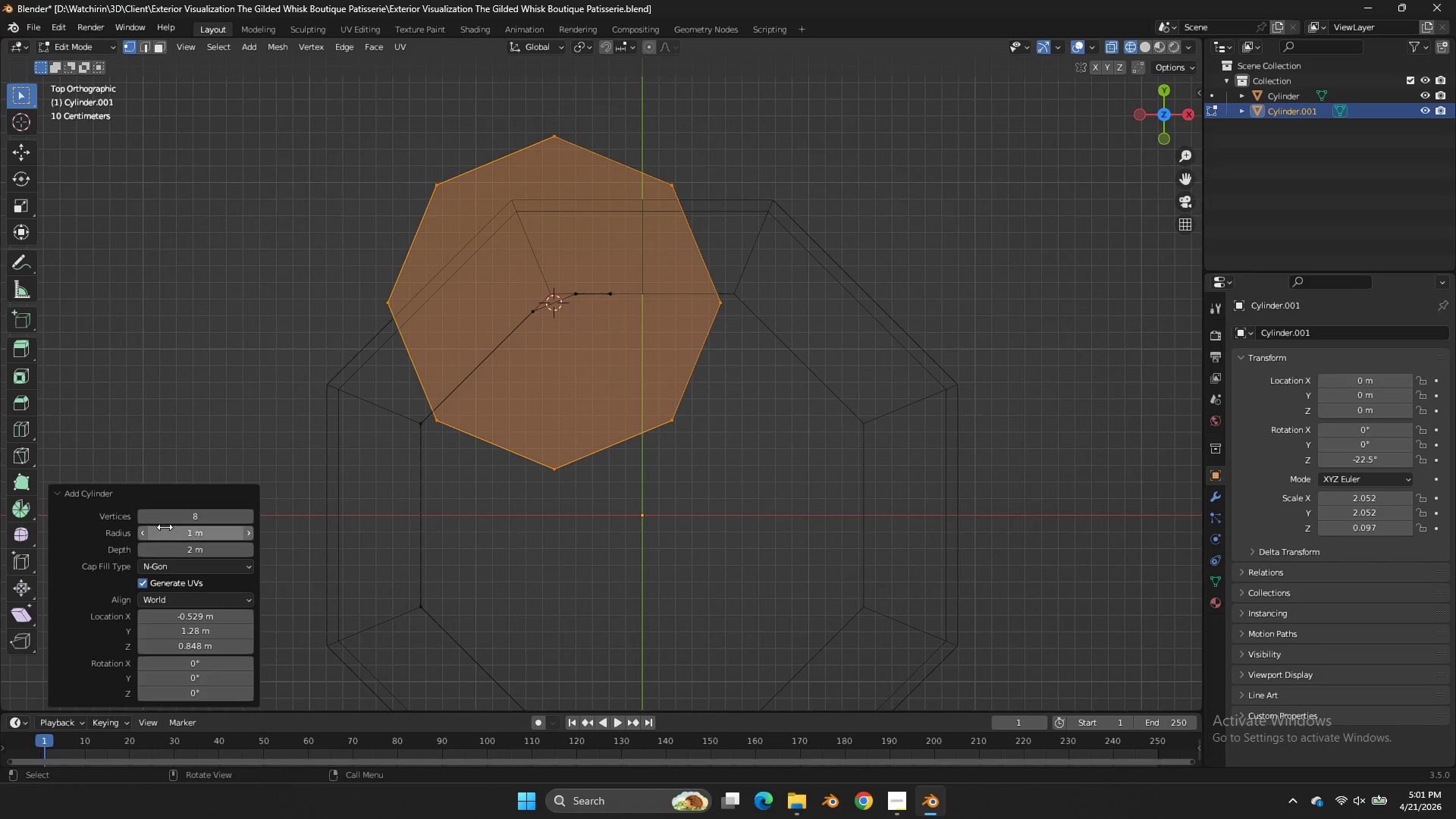 
double_click([143, 512])
 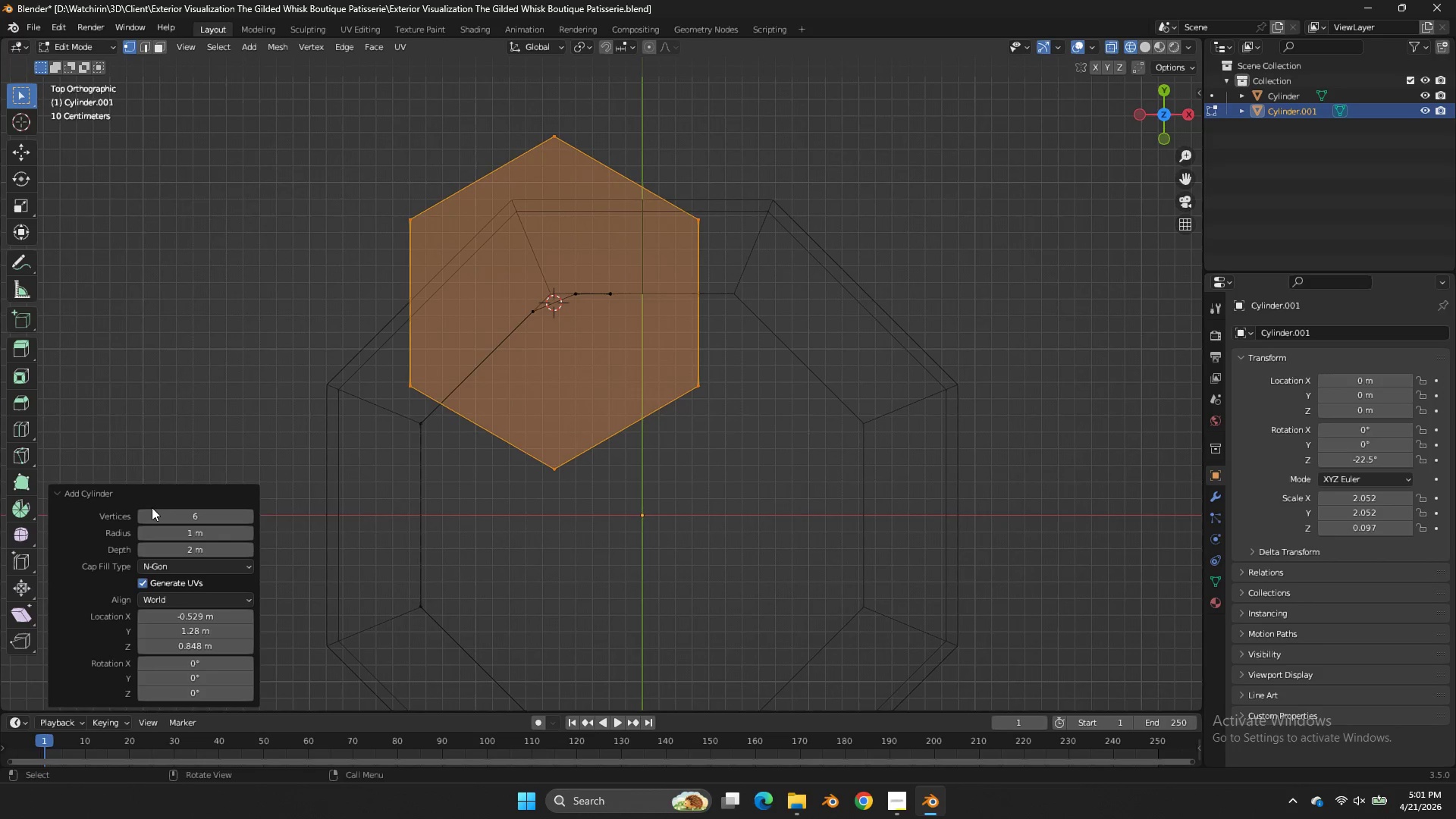 
double_click([141, 512])
 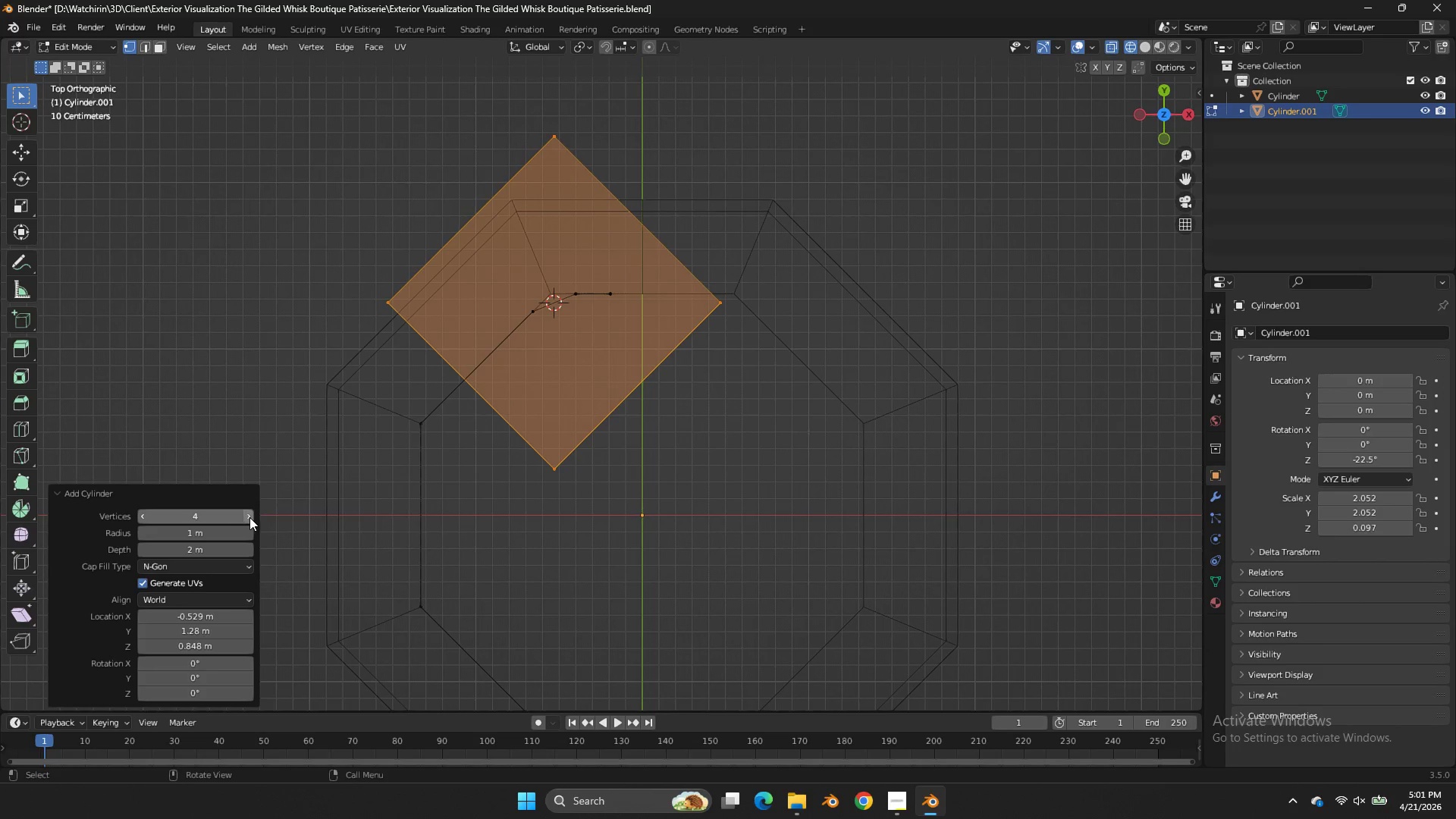 
double_click([251, 517])
 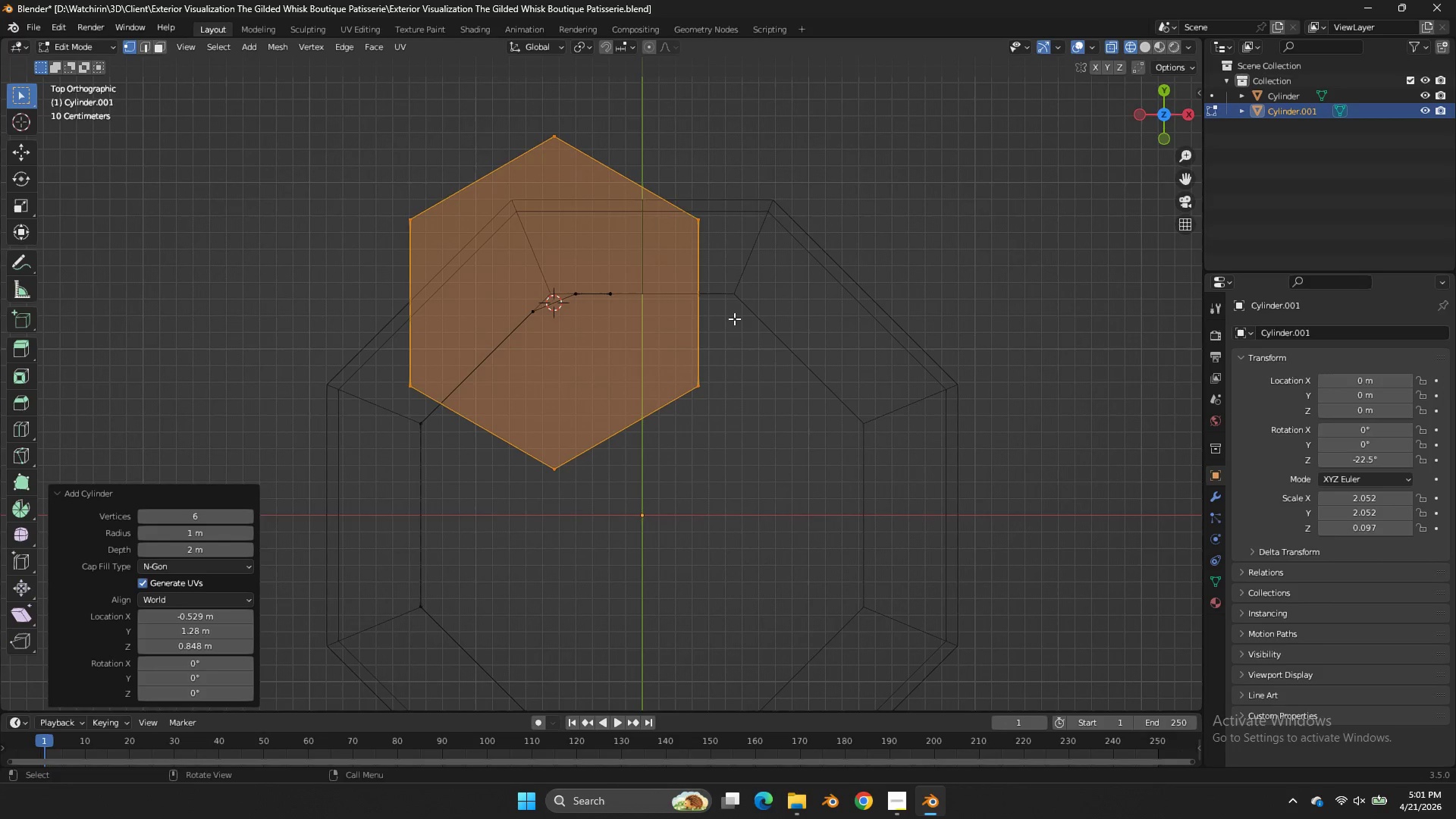 
key(S)
 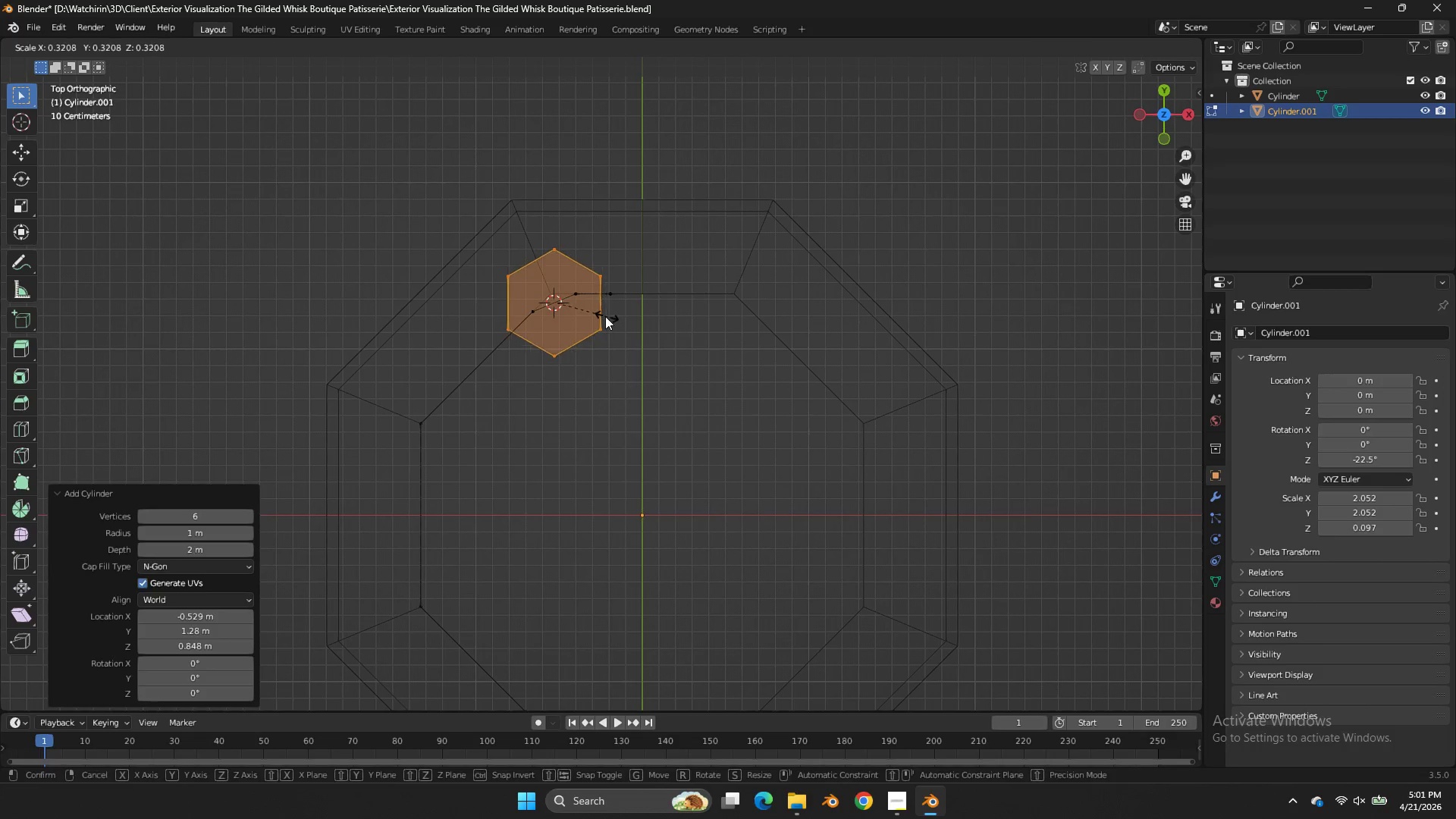 
left_click([604, 316])
 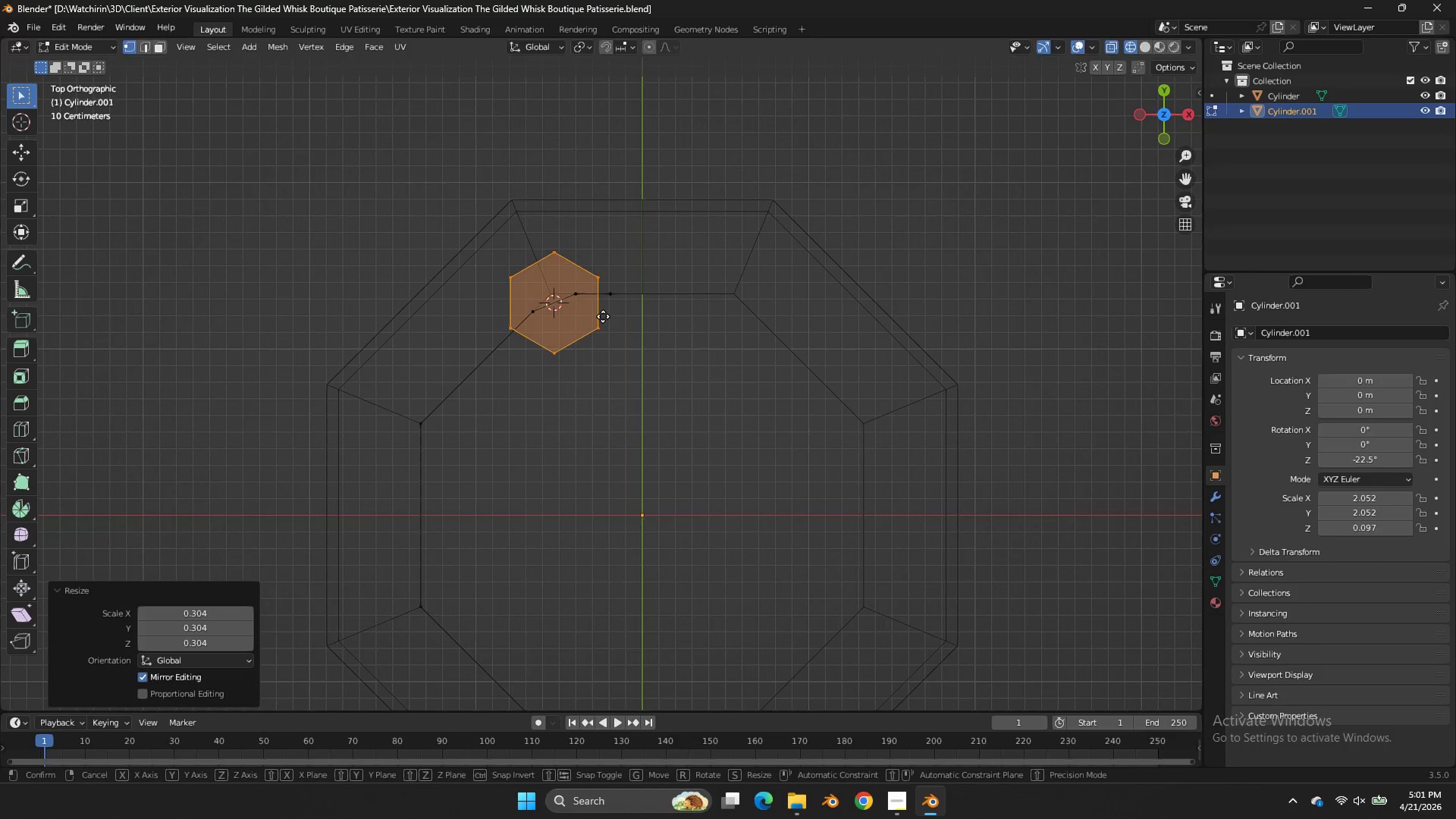 
key(G)
 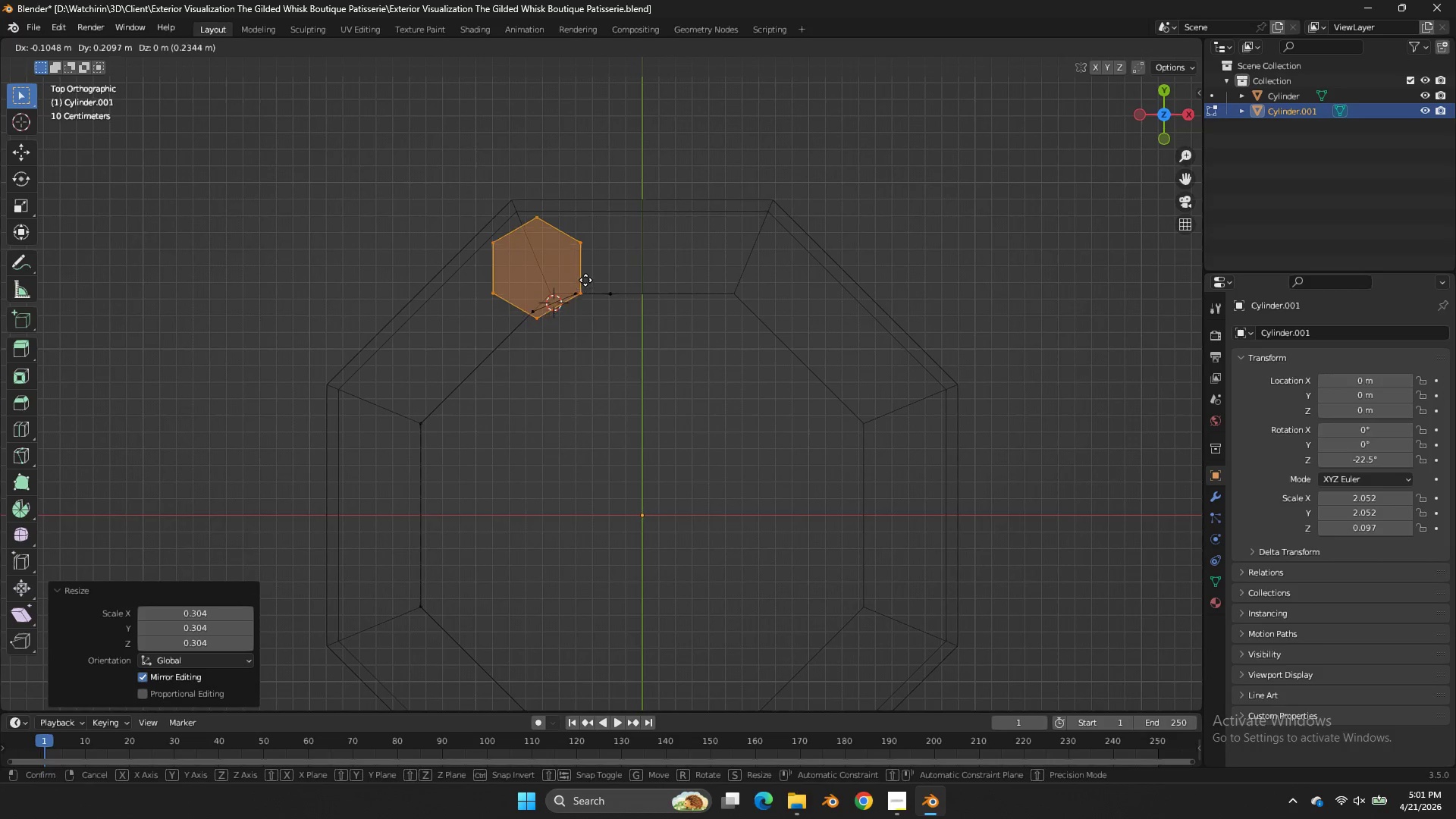 
hold_key(key=ShiftLeft, duration=0.45)
left_click([540, 193])
 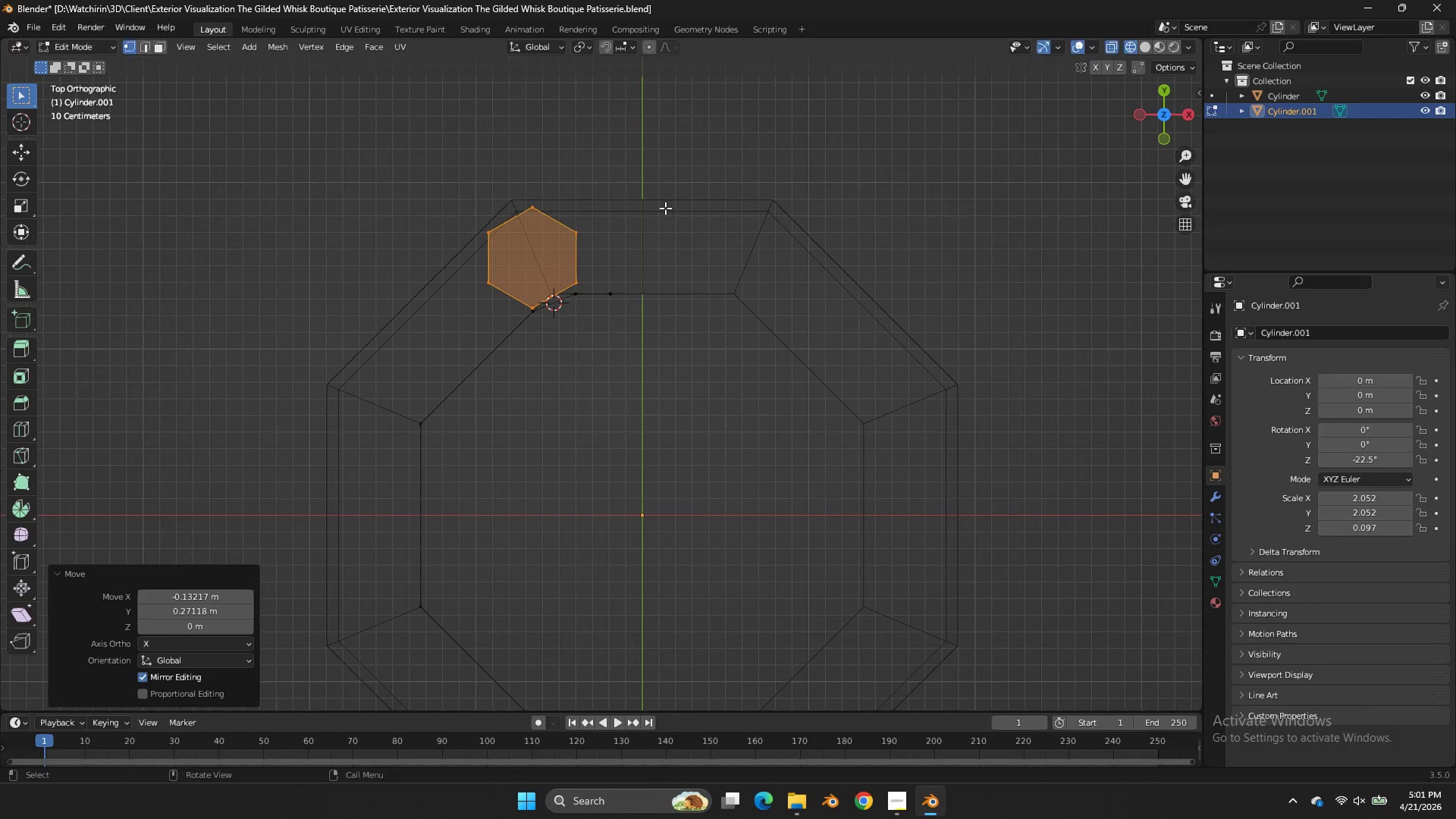 
key(R)
 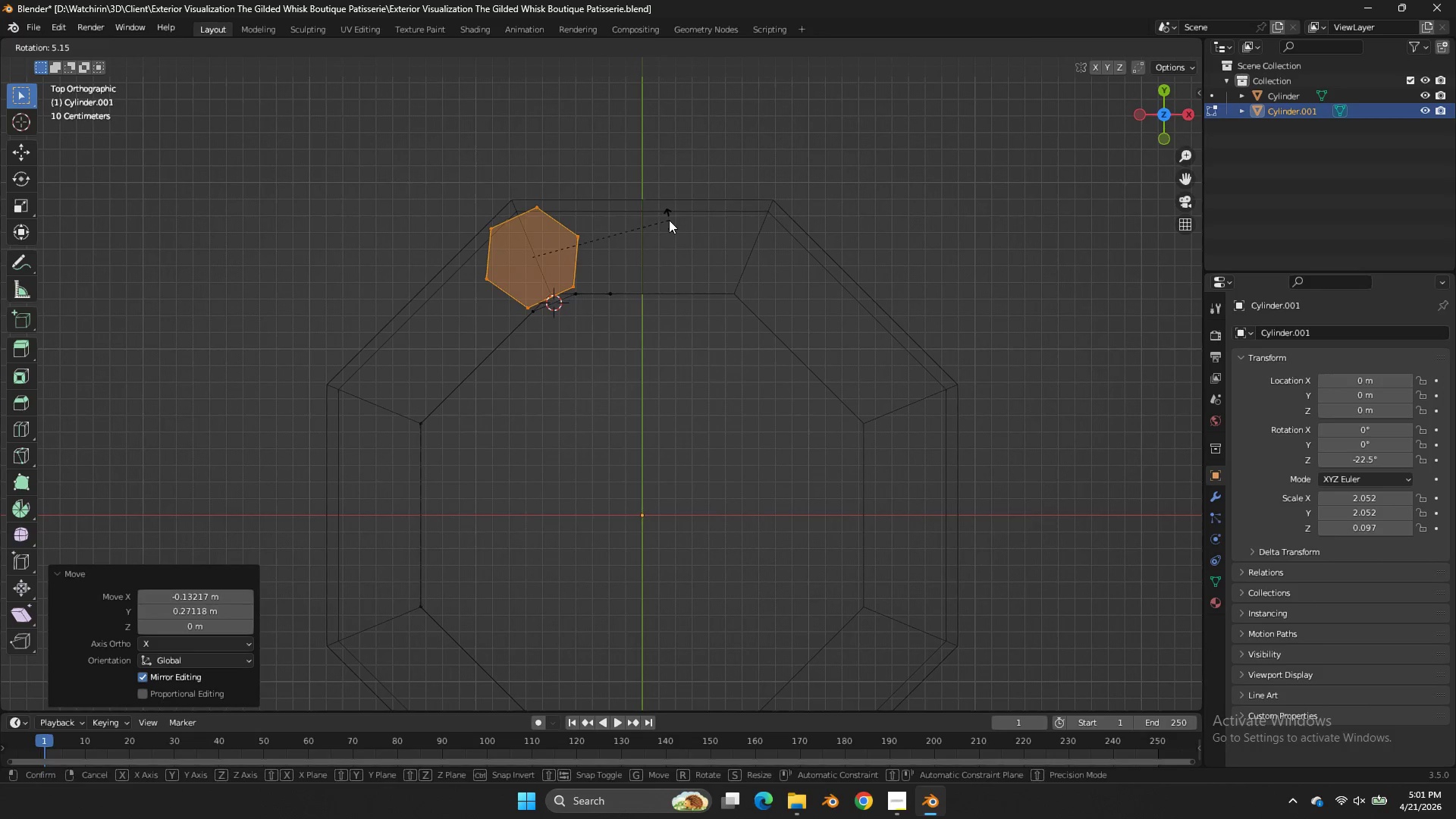 
left_click([669, 220])
 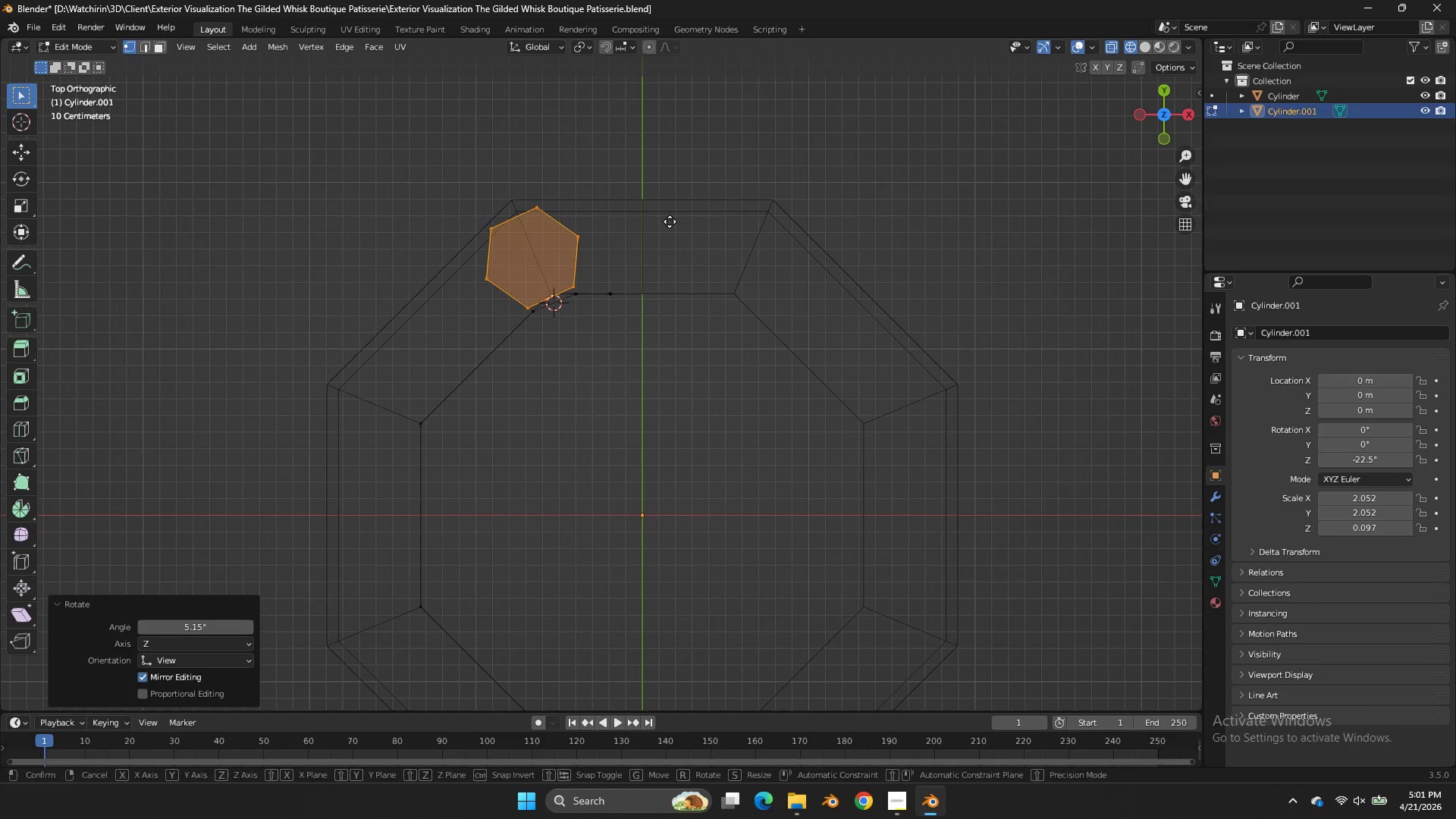 
key(G)
 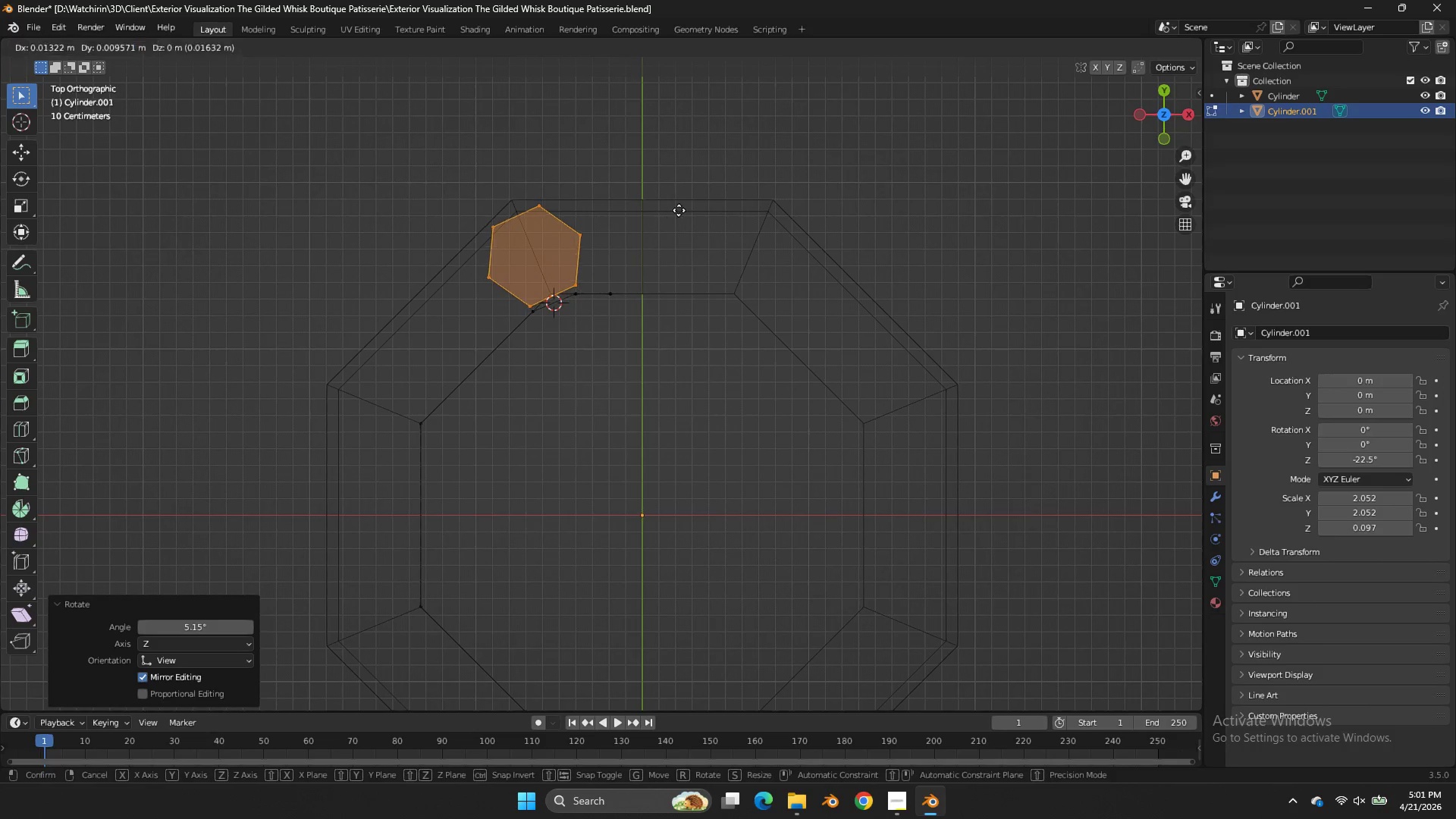 
hold_key(key=ShiftLeft, duration=0.47)
left_click([691, 199])
 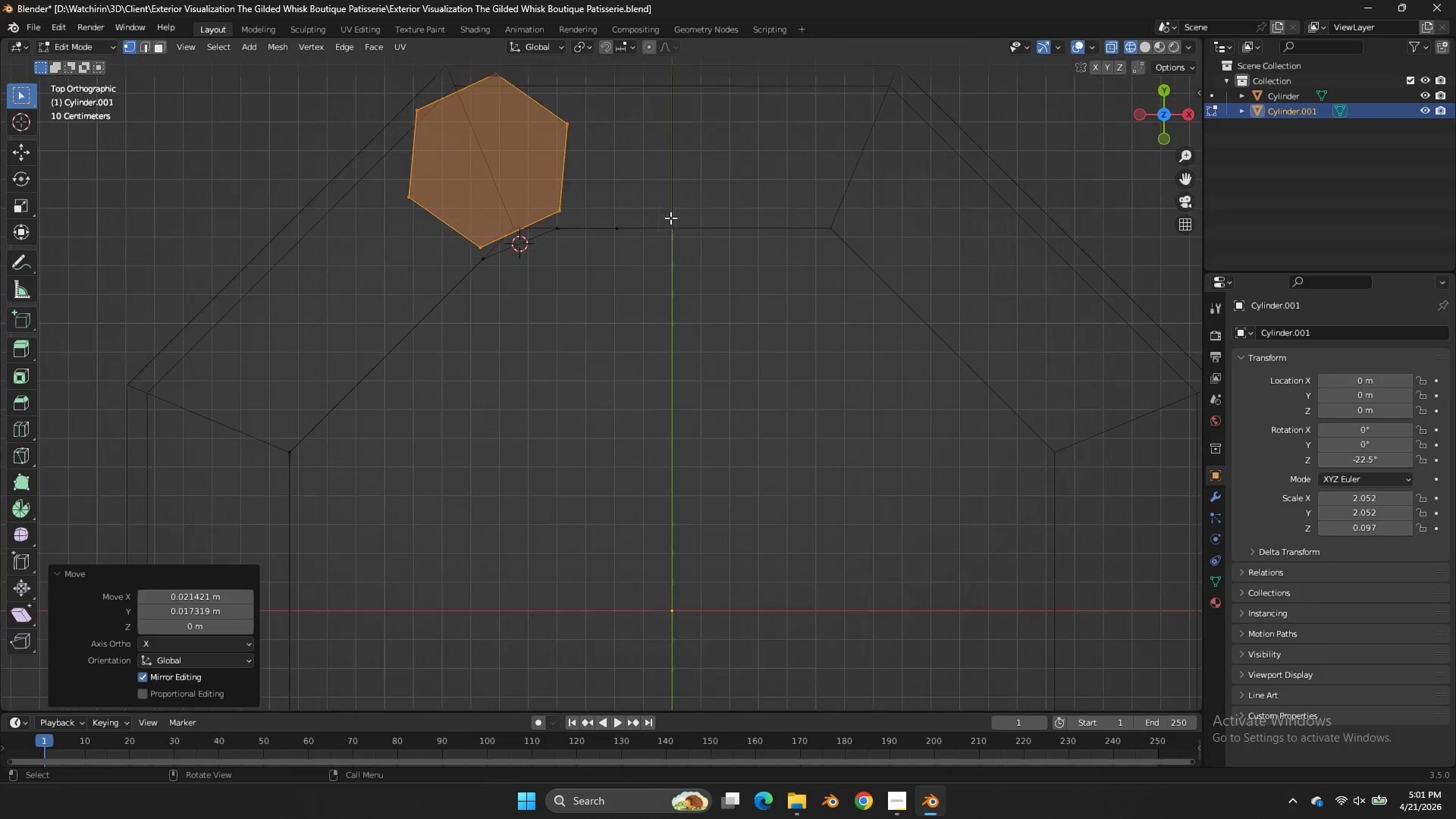 
key(R)
 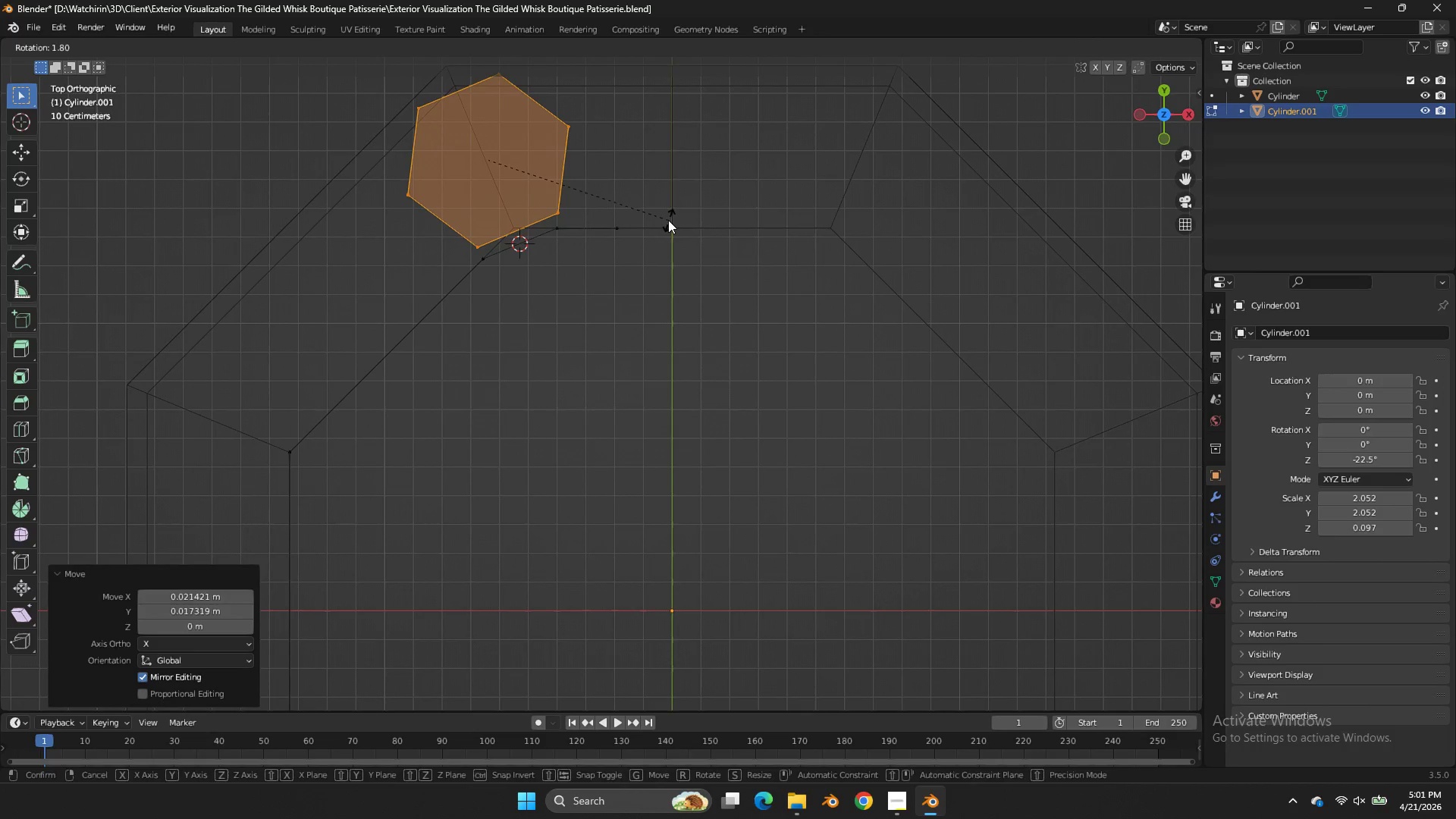 
scroll: coordinate [670, 218], scroll_direction: up, amount: 3.0
 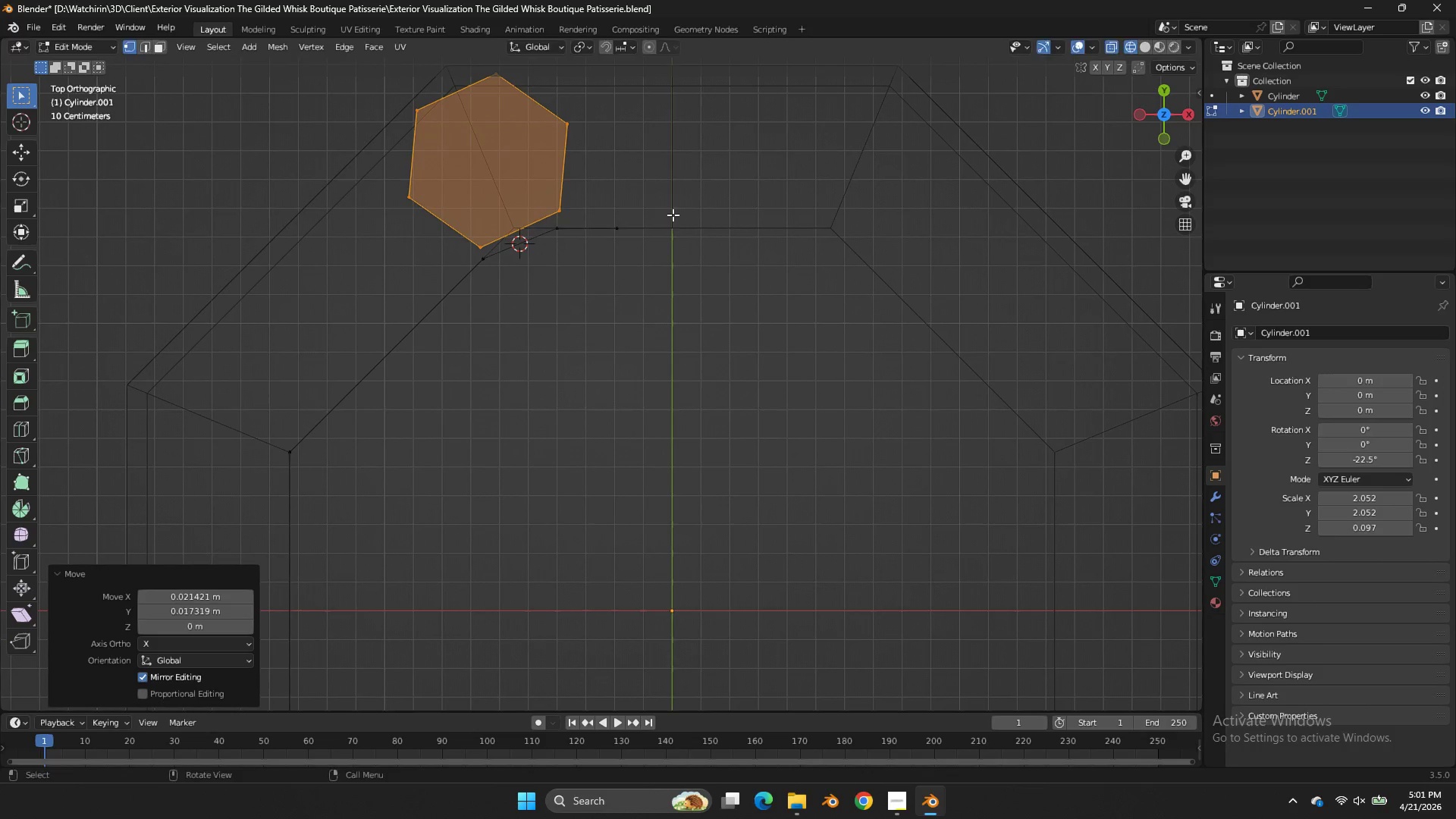 
left_click([668, 220])
 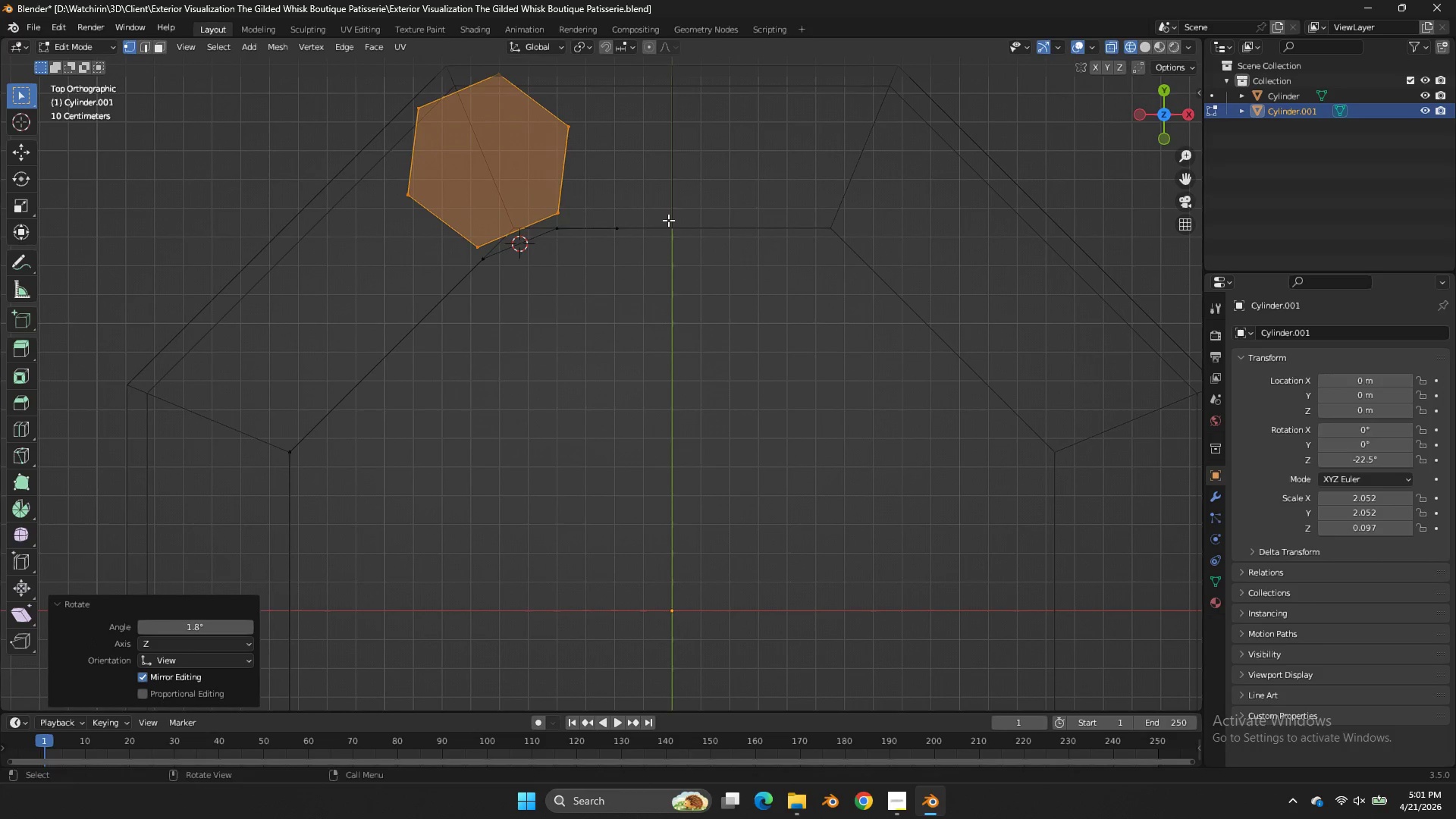 
key(G)
 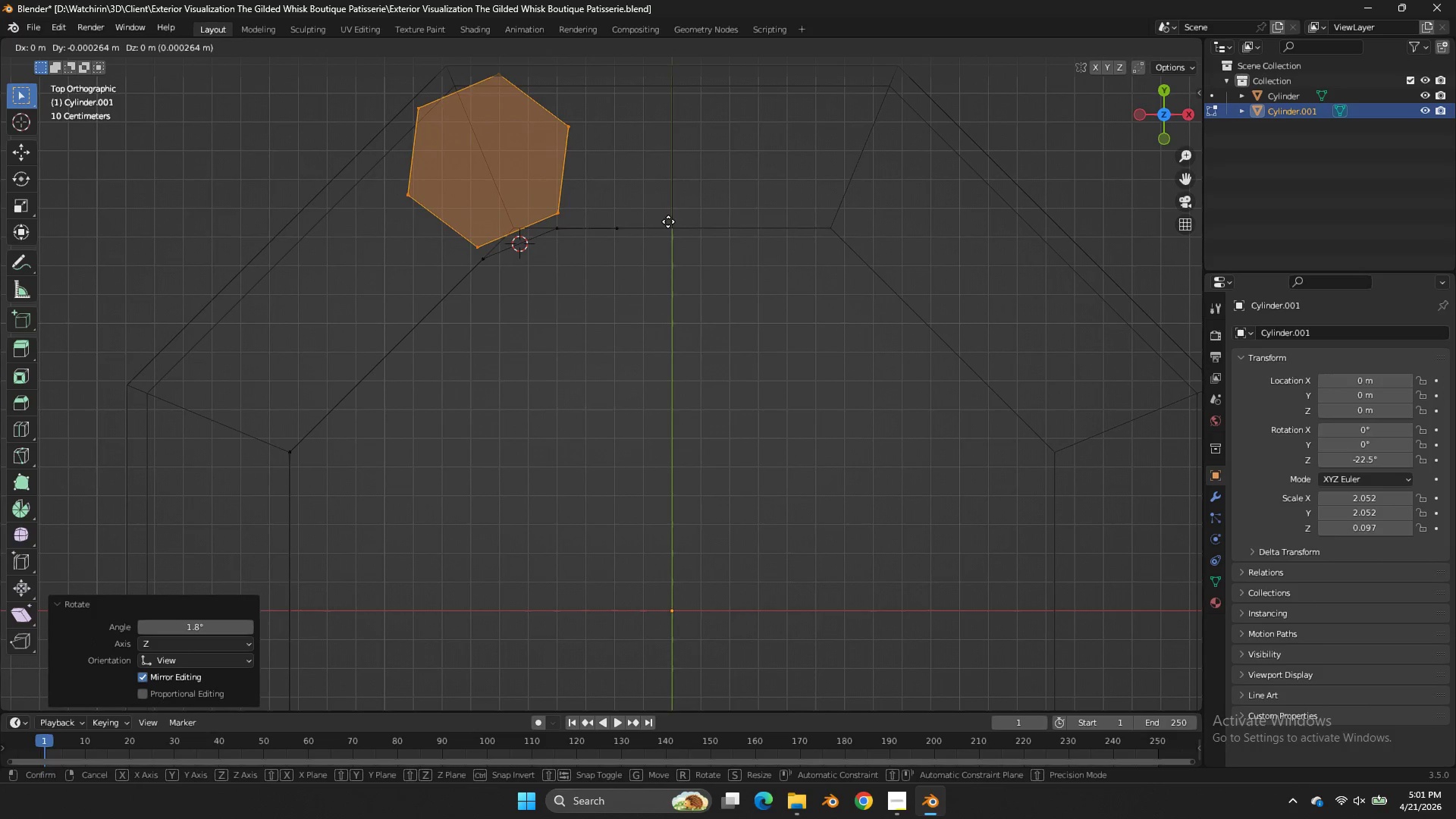 
hold_key(key=ShiftLeft, duration=1.34)
left_click([686, 249])
 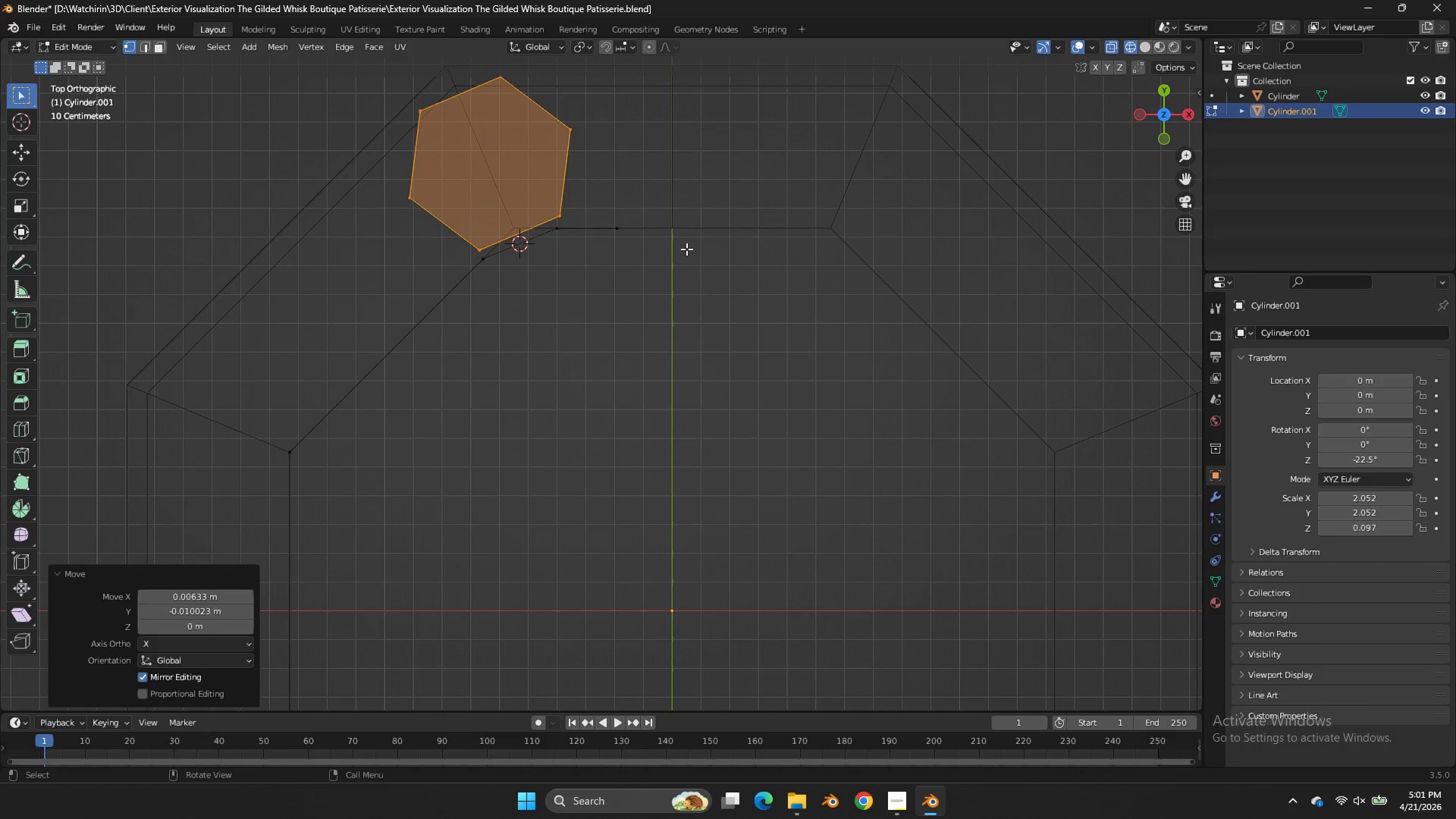 
scroll: coordinate [686, 249], scroll_direction: down, amount: 1.0
 